 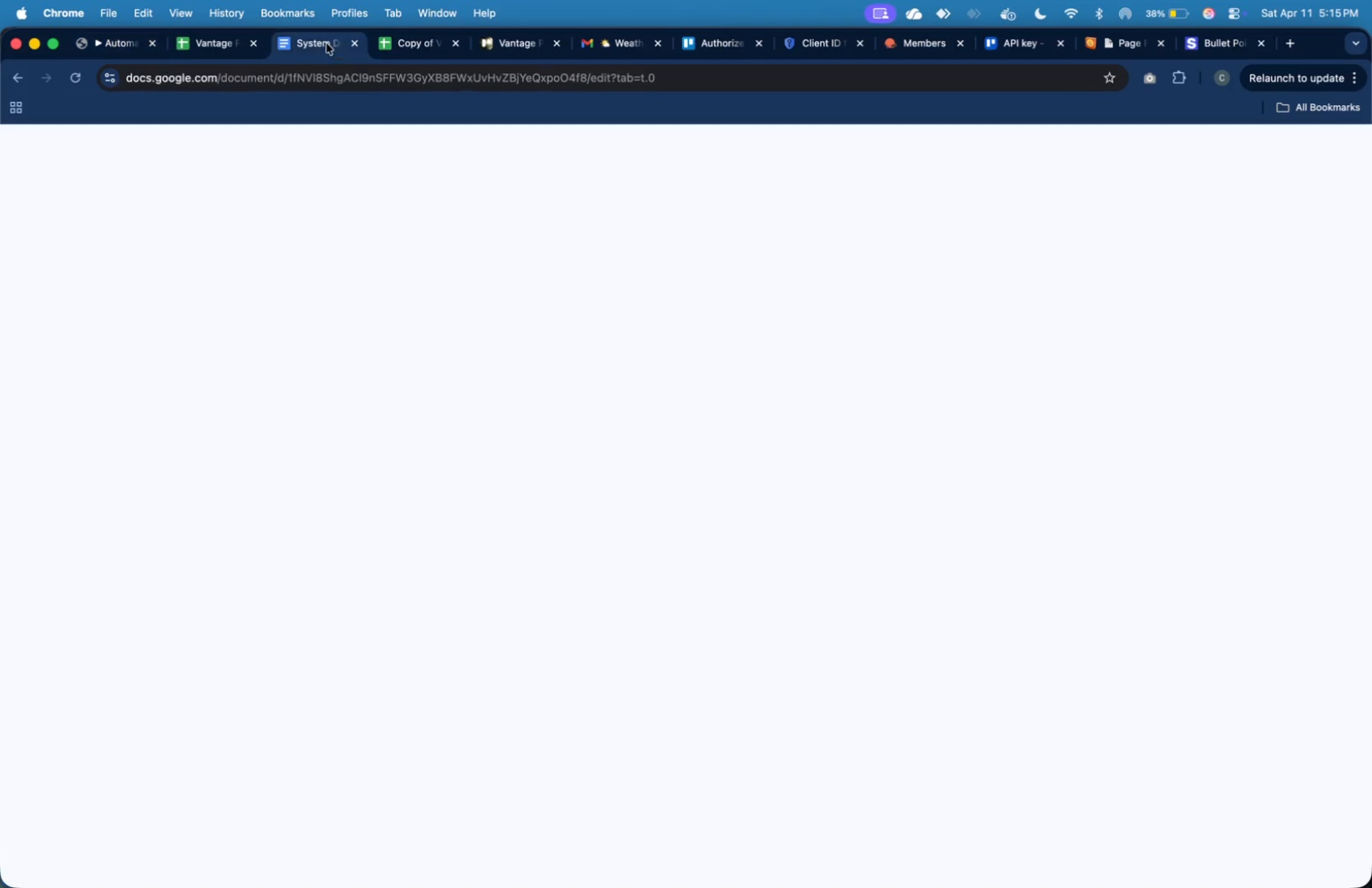 
double_click([106, 826])
 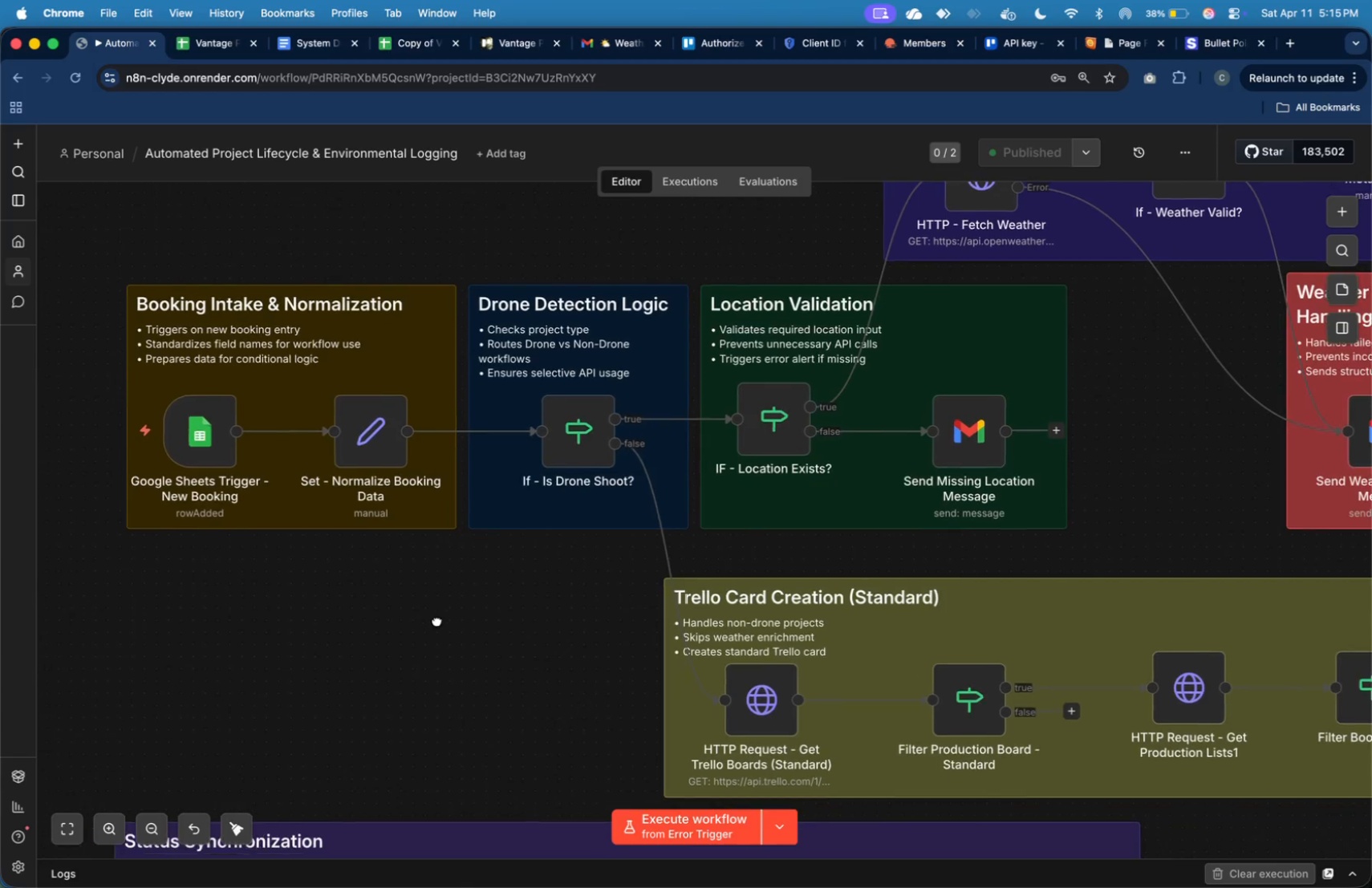 
scroll: coordinate [437, 619], scroll_direction: up, amount: 1.0
 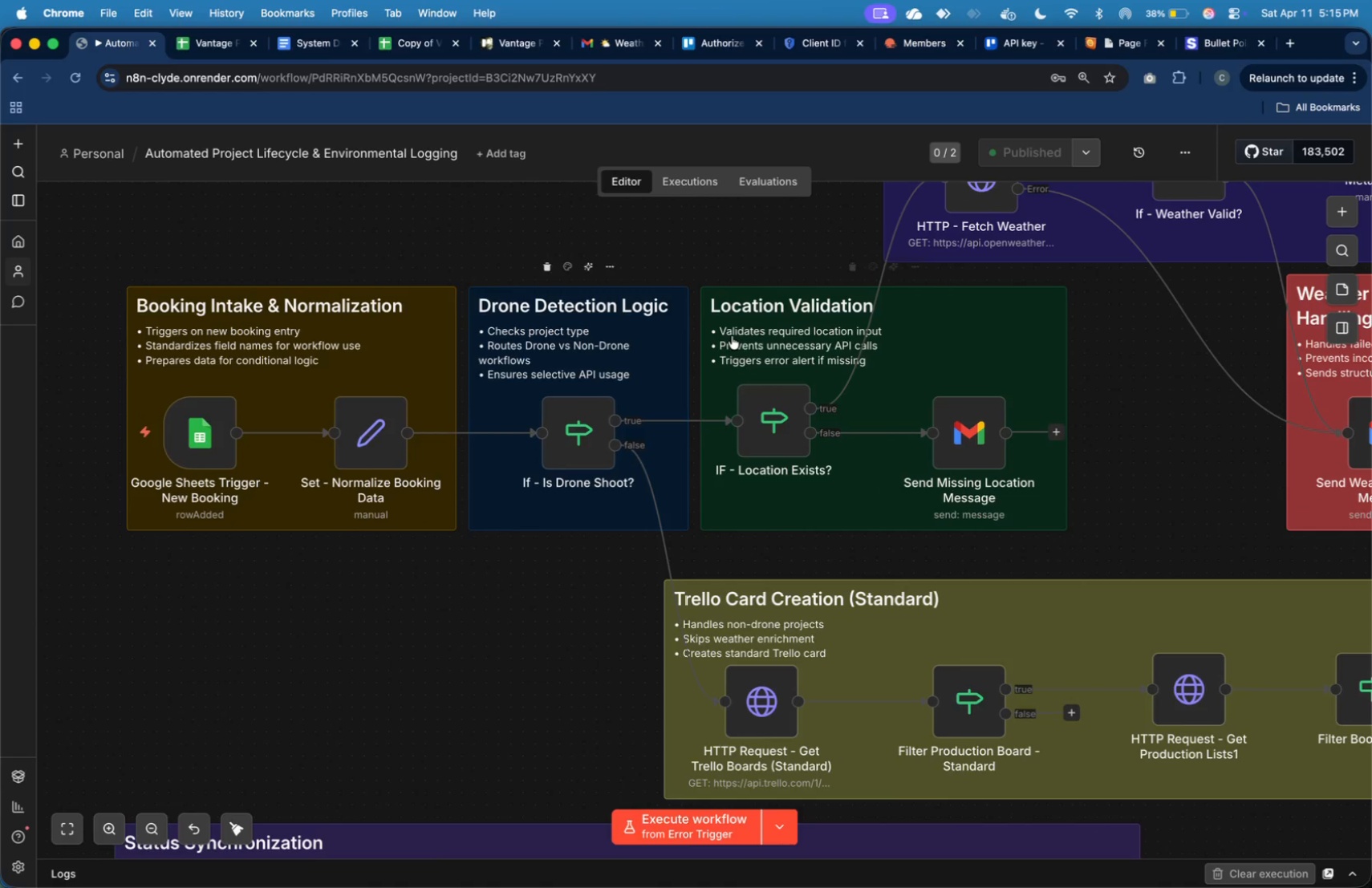 
mouse_move([912, 305])
 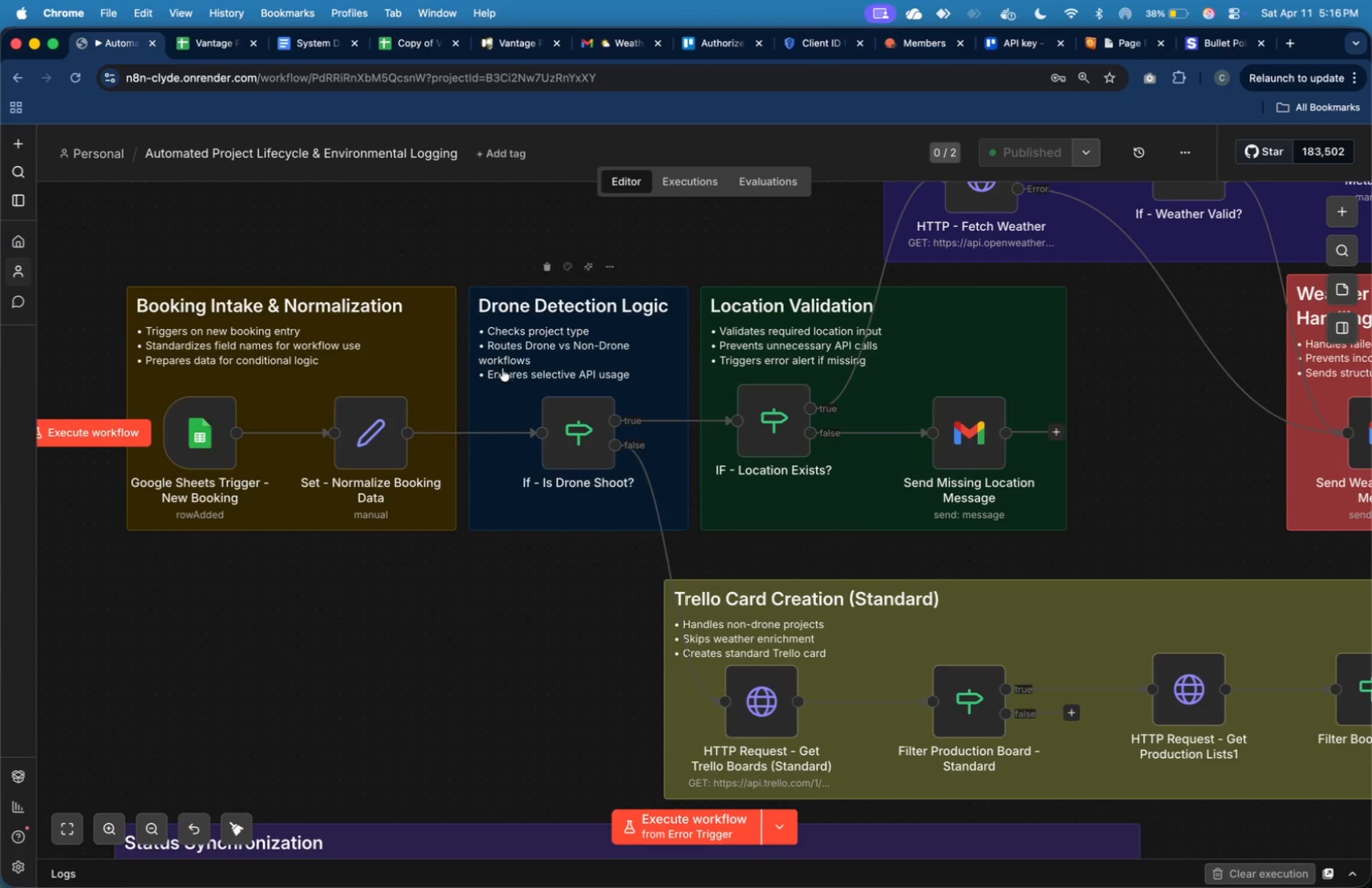 
wait(13.71)
 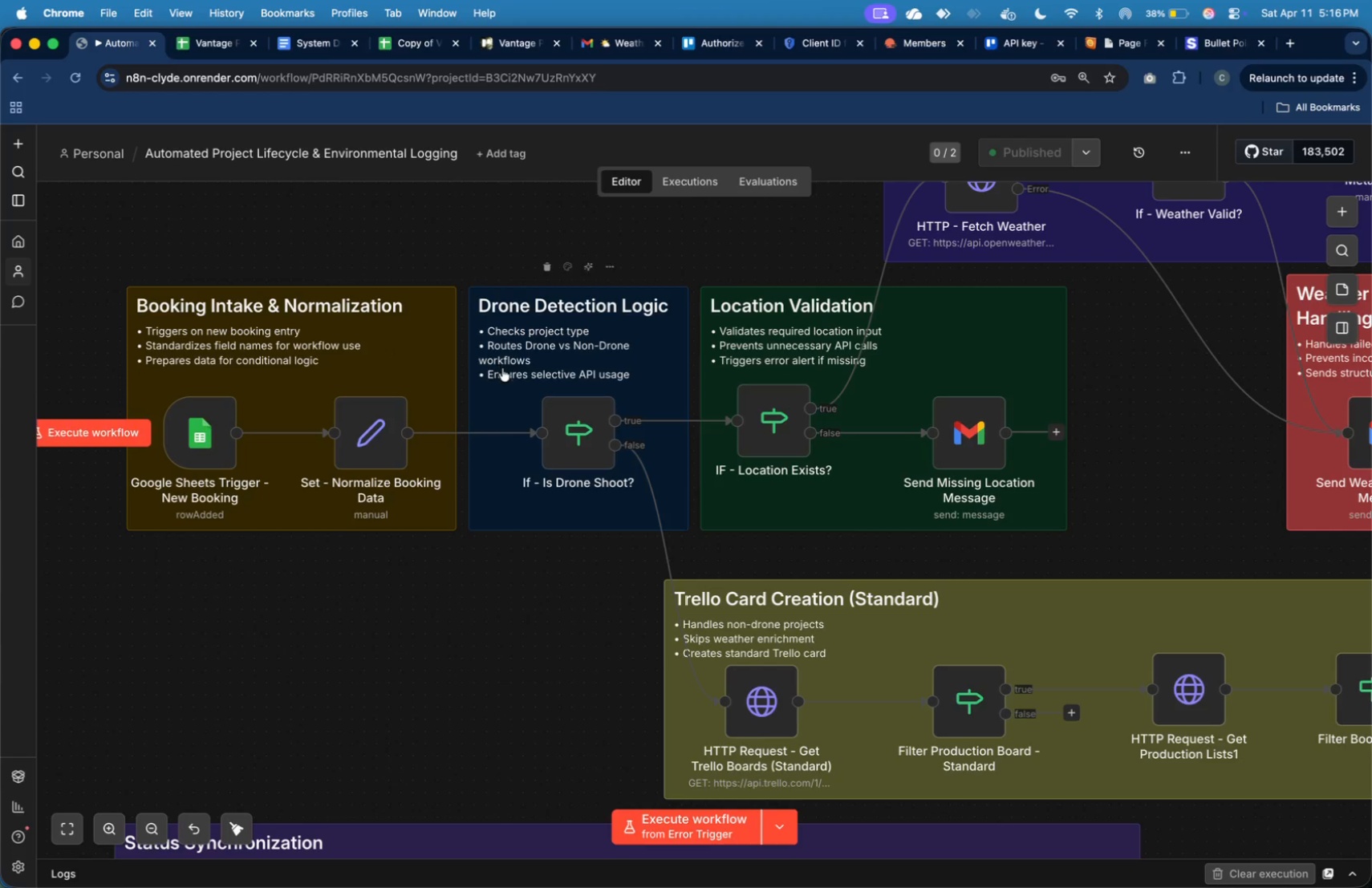 
scroll: coordinate [804, 440], scroll_direction: up, amount: 1.0
 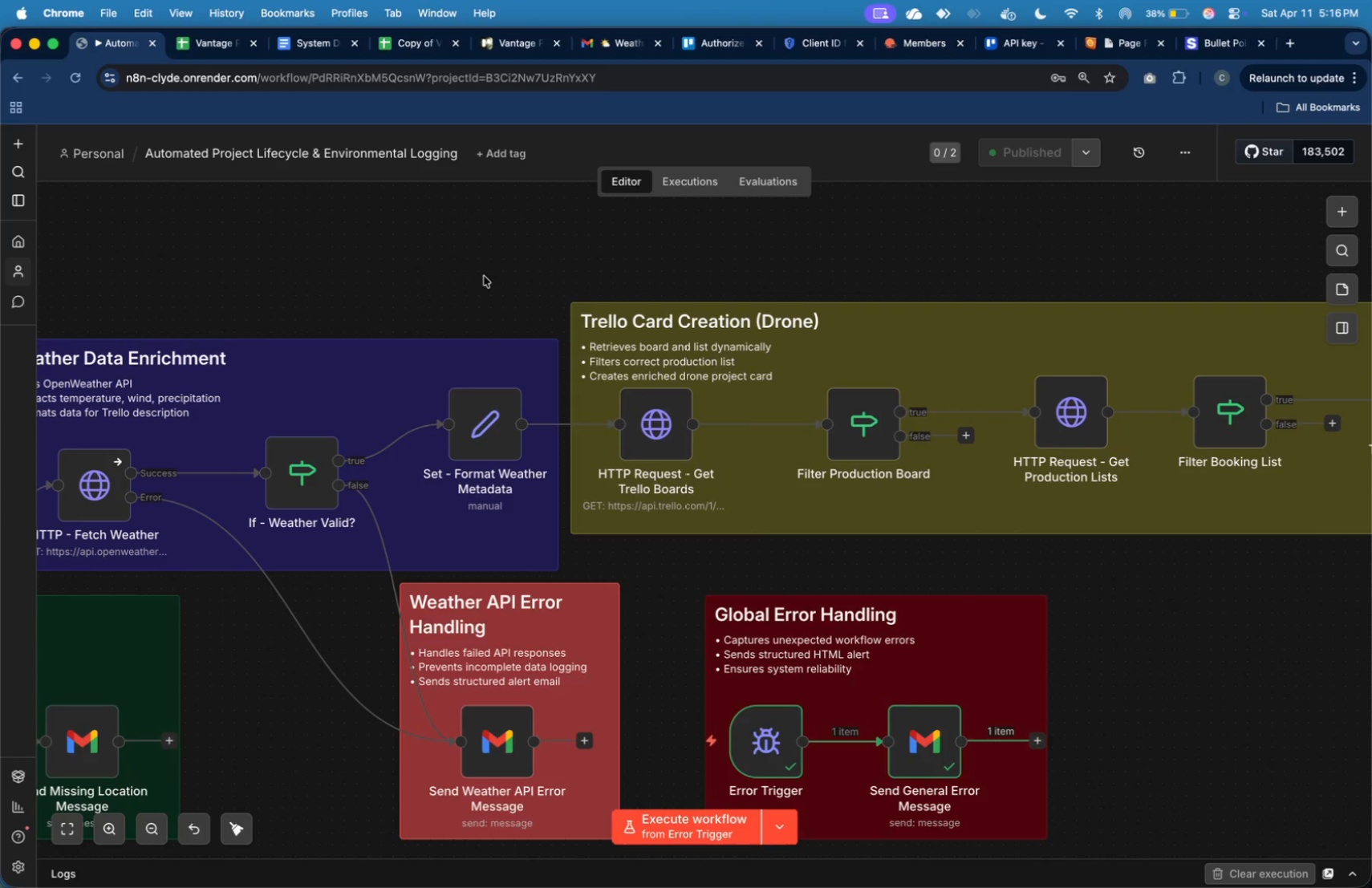 
wait(15.21)
 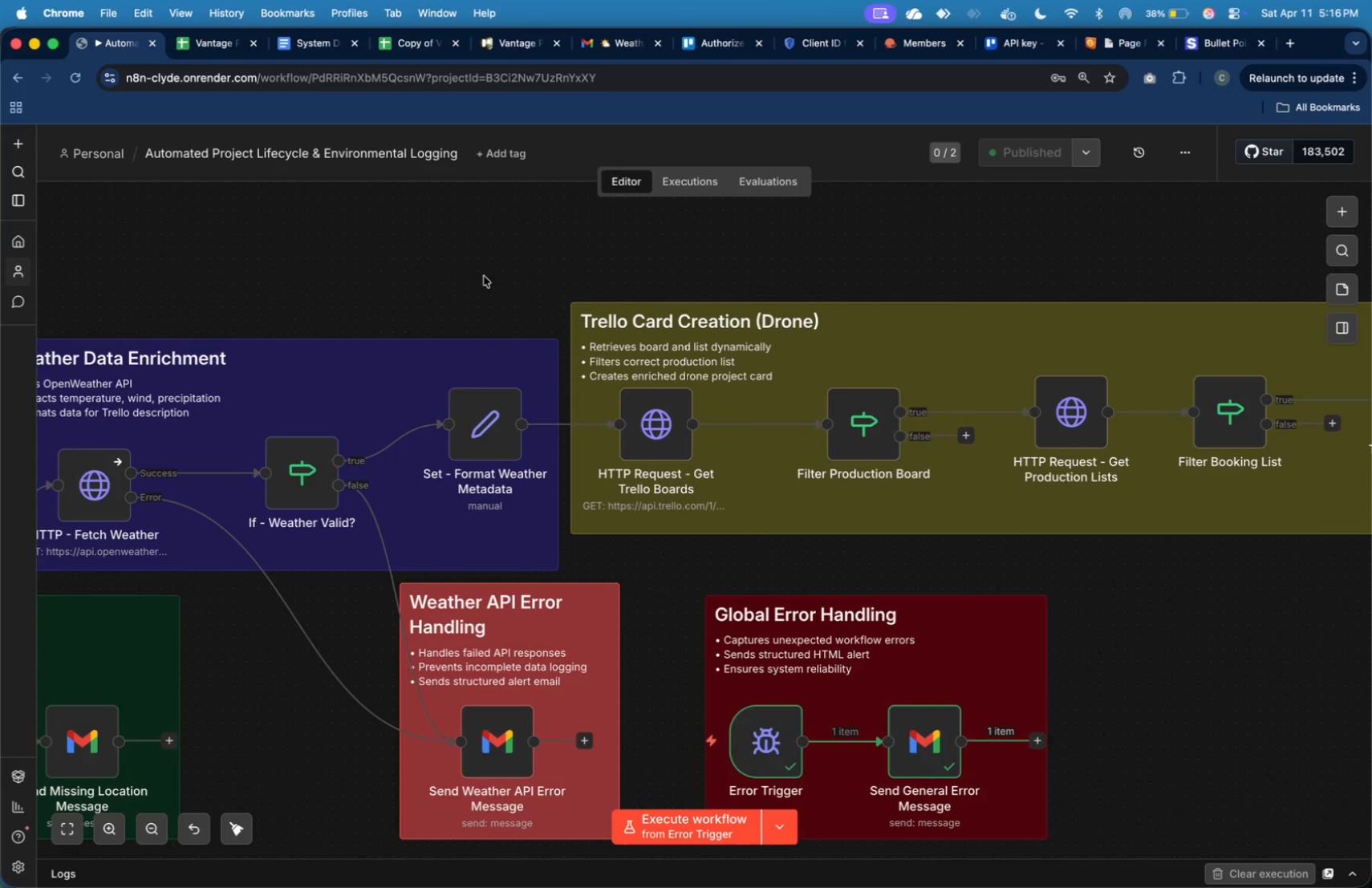 
scroll: coordinate [485, 305], scroll_direction: down, amount: 1.0
 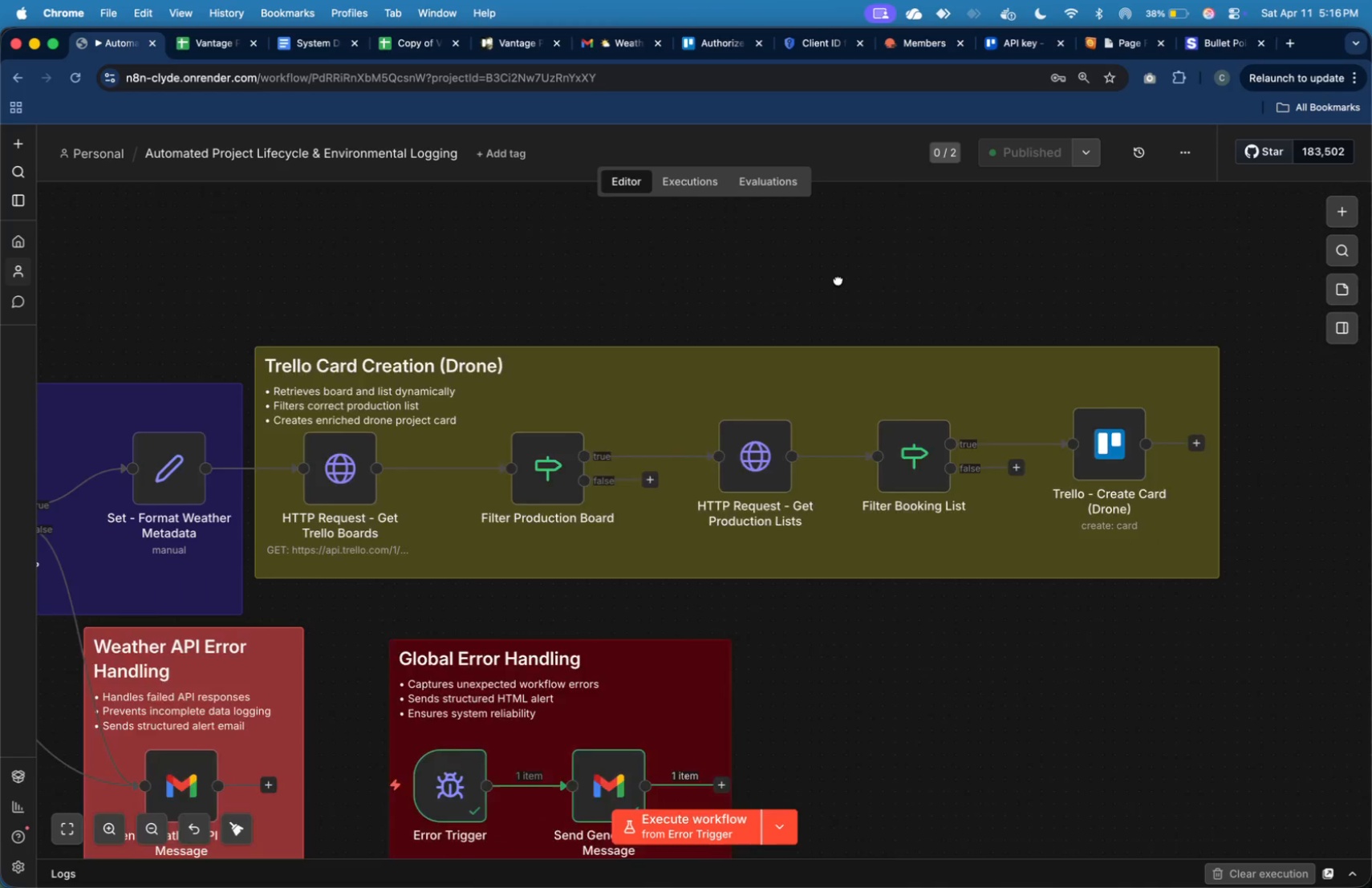 
wait(5.67)
 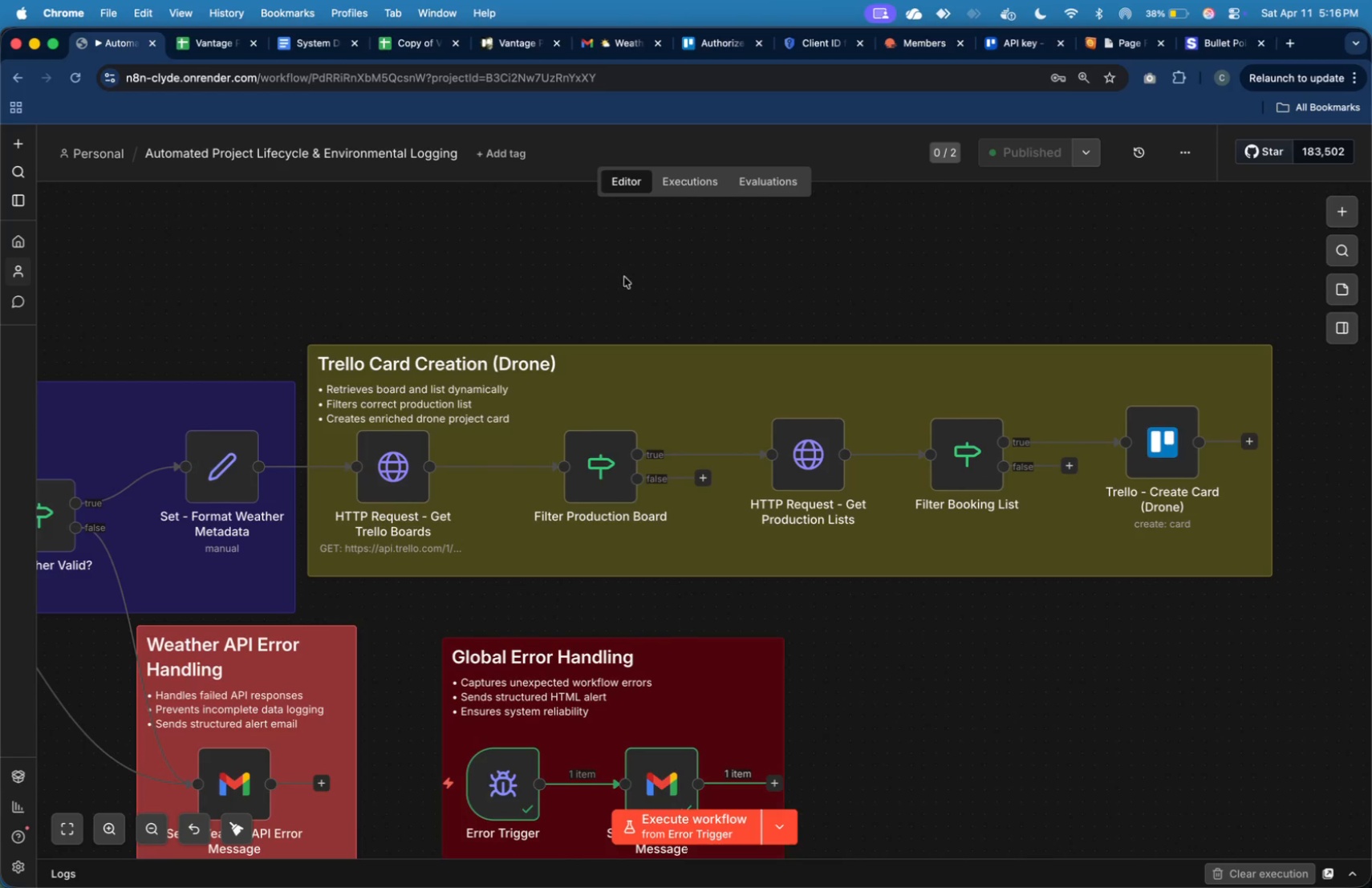 
scroll: coordinate [964, 717], scroll_direction: down, amount: 1.0
 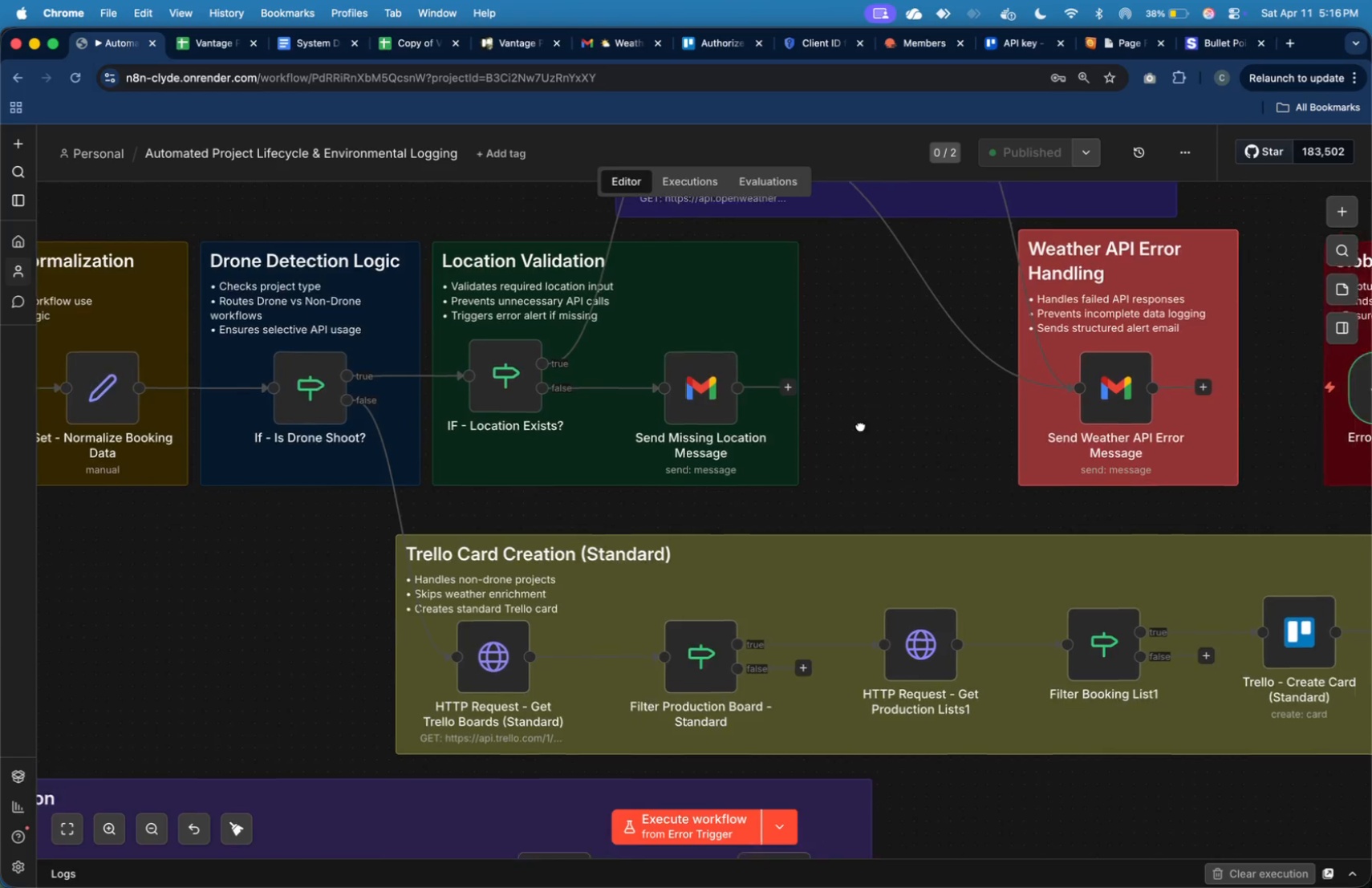 
wait(5.06)
 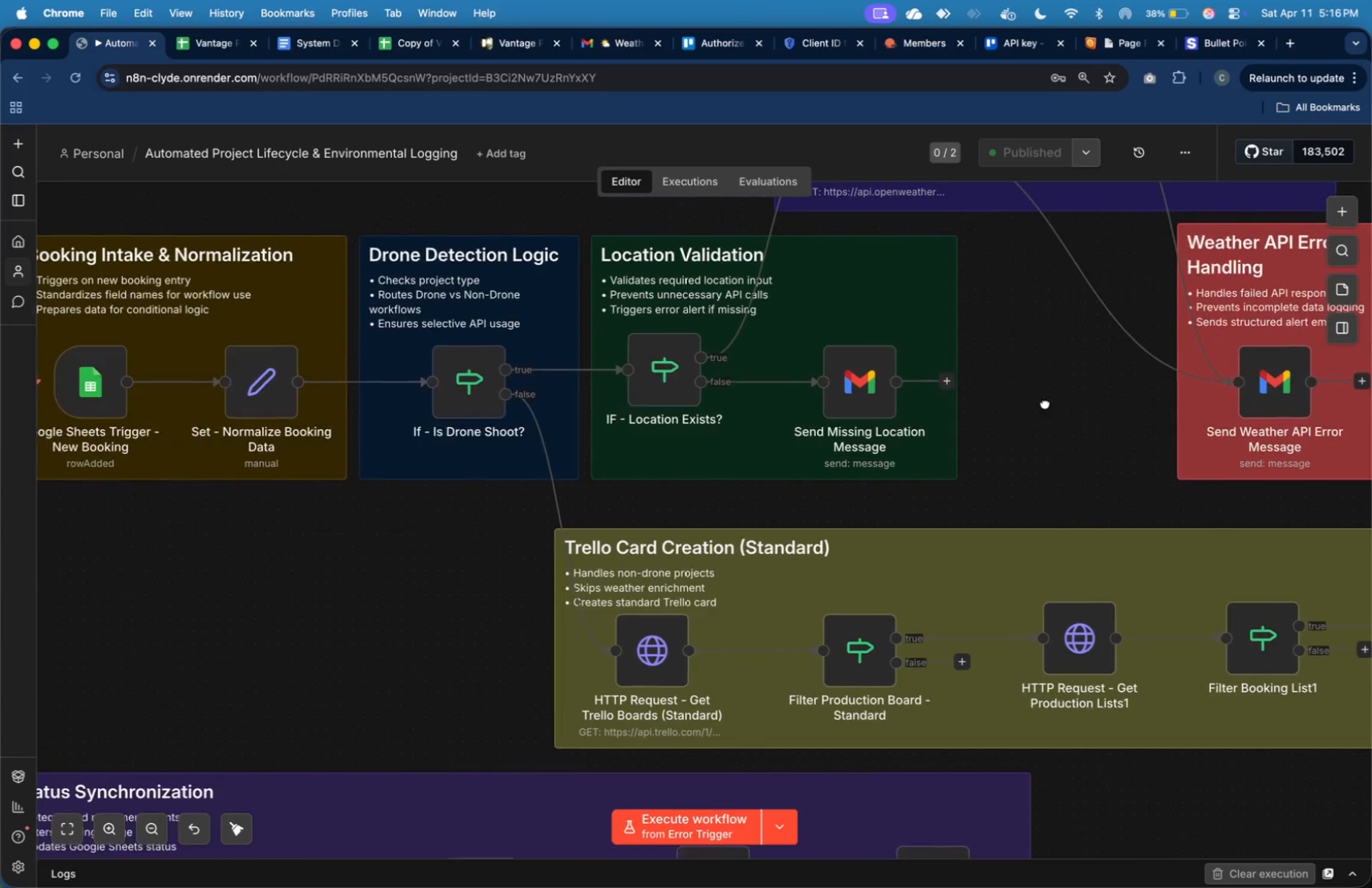 
double_click([233, 501])
 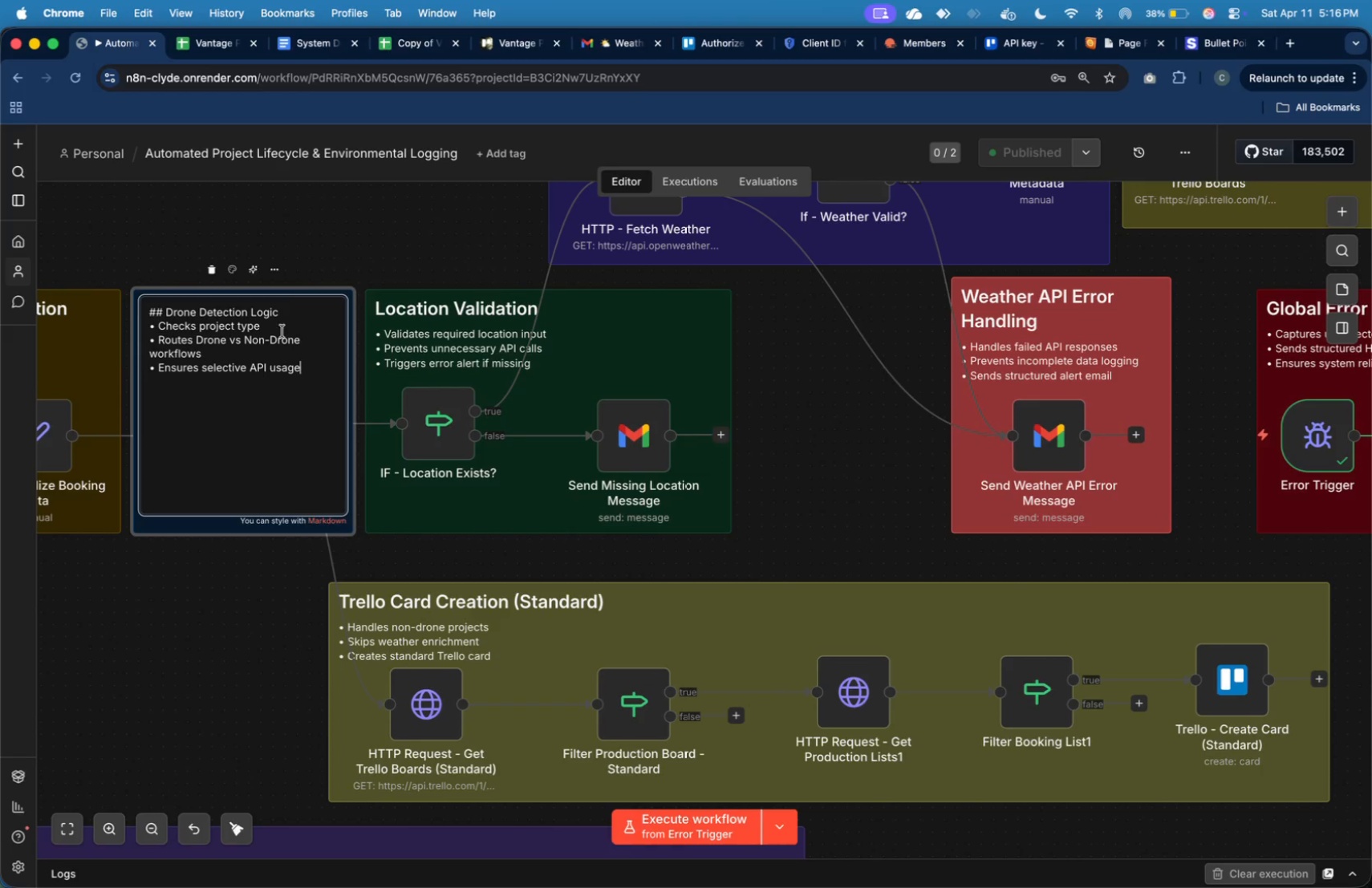 
left_click([315, 233])
 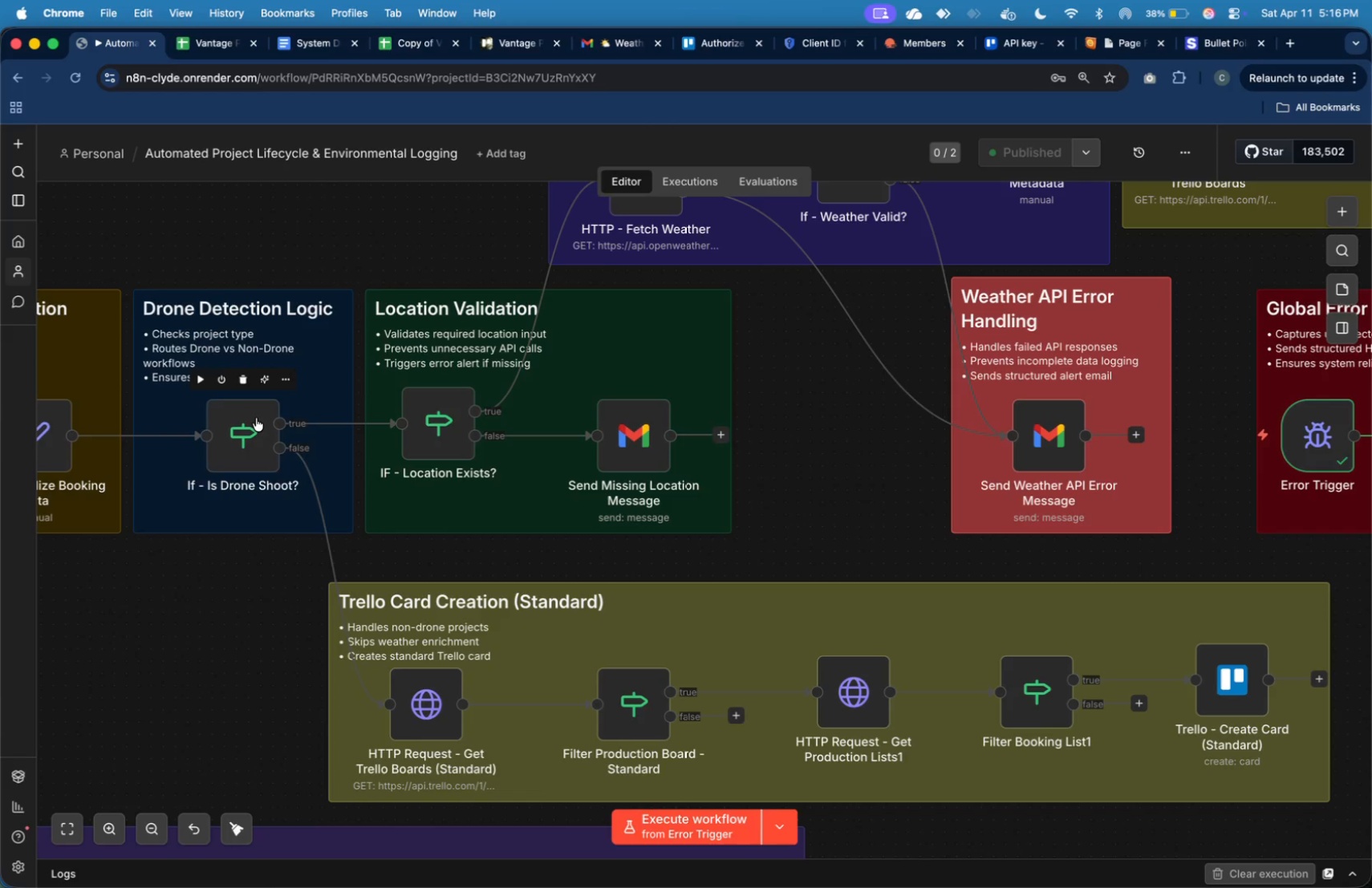 
double_click([255, 418])
 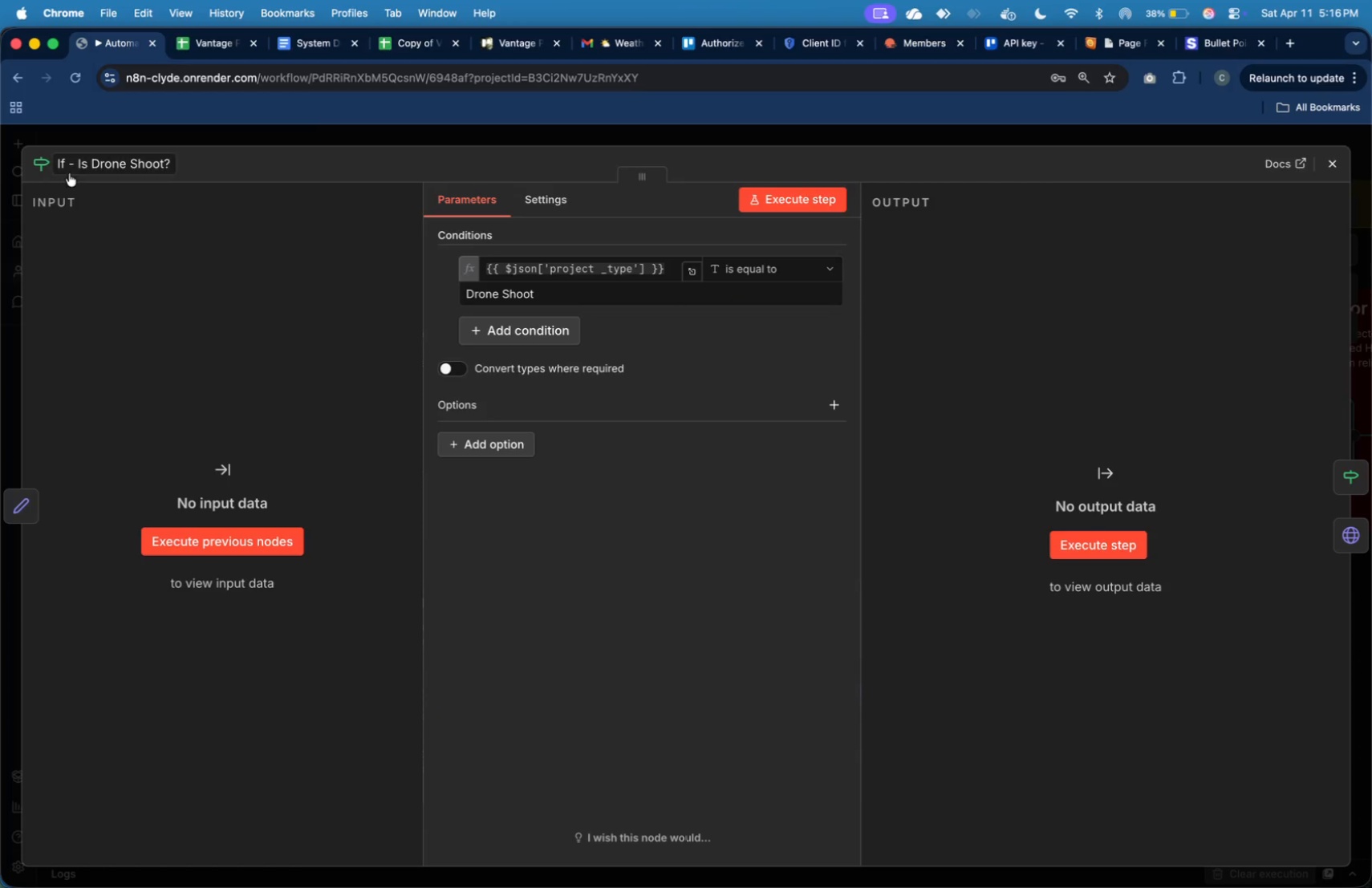 
left_click([71, 164])
 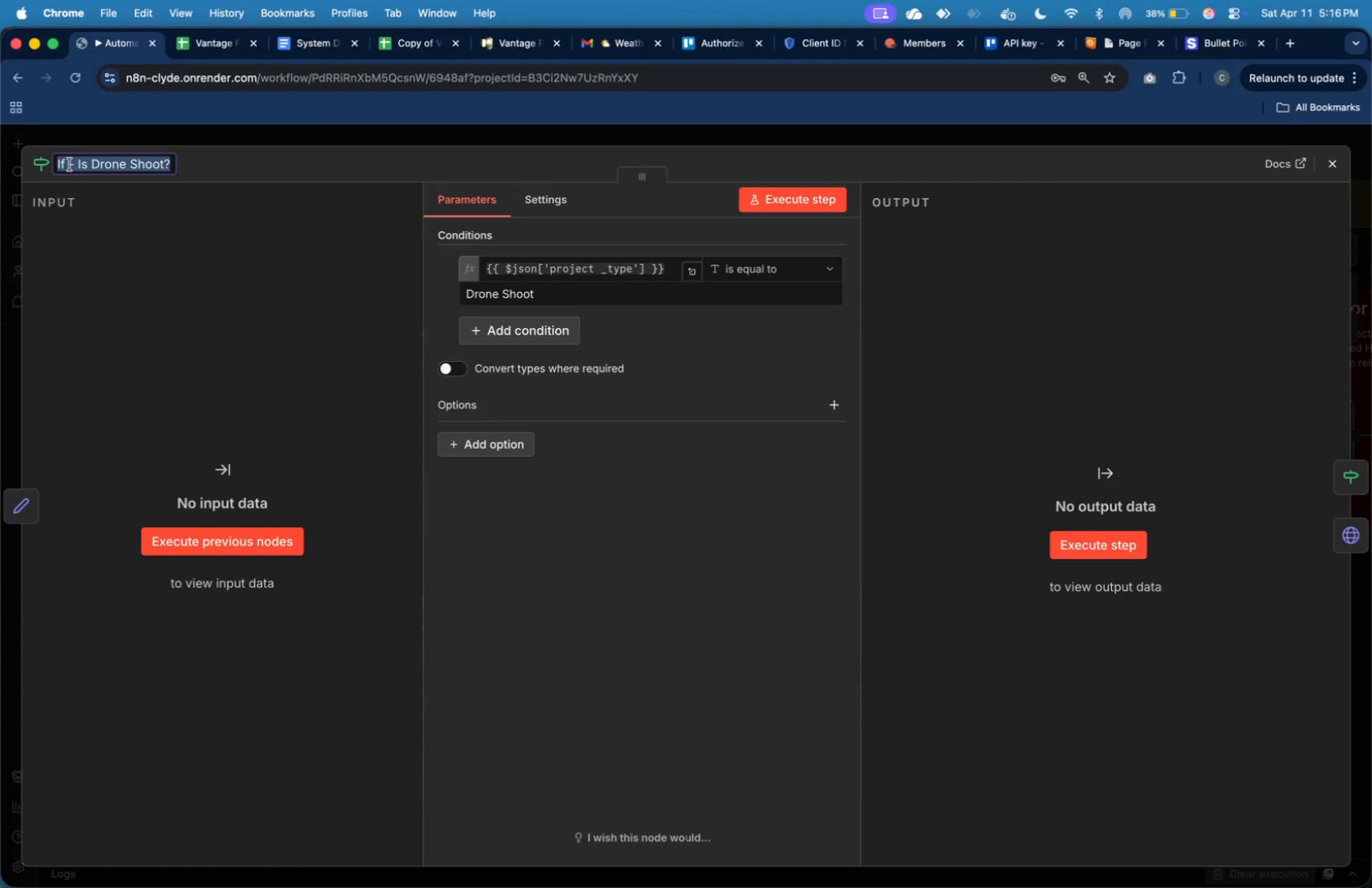 
key(ArrowLeft)
 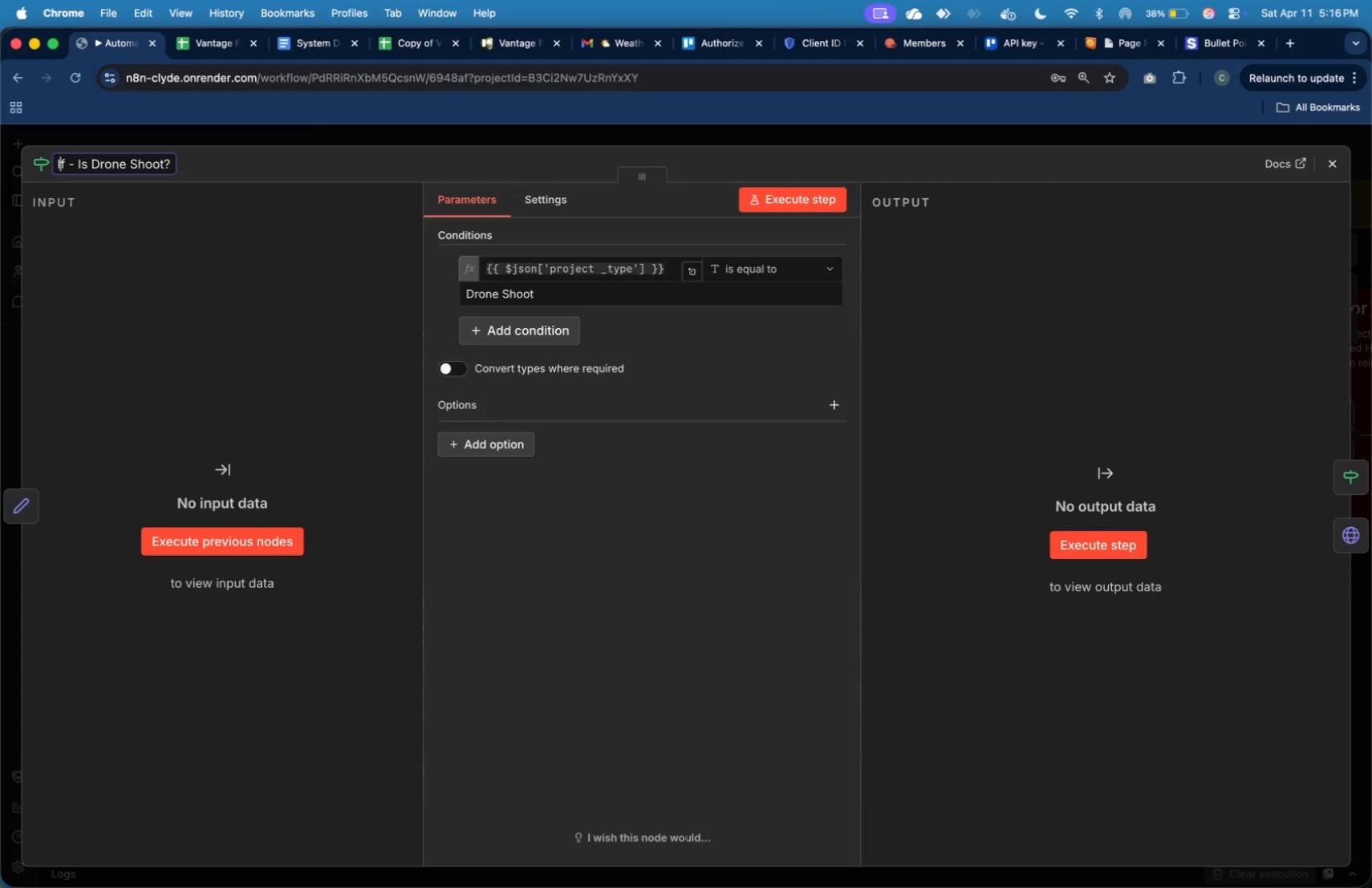 
key(ArrowRight)
 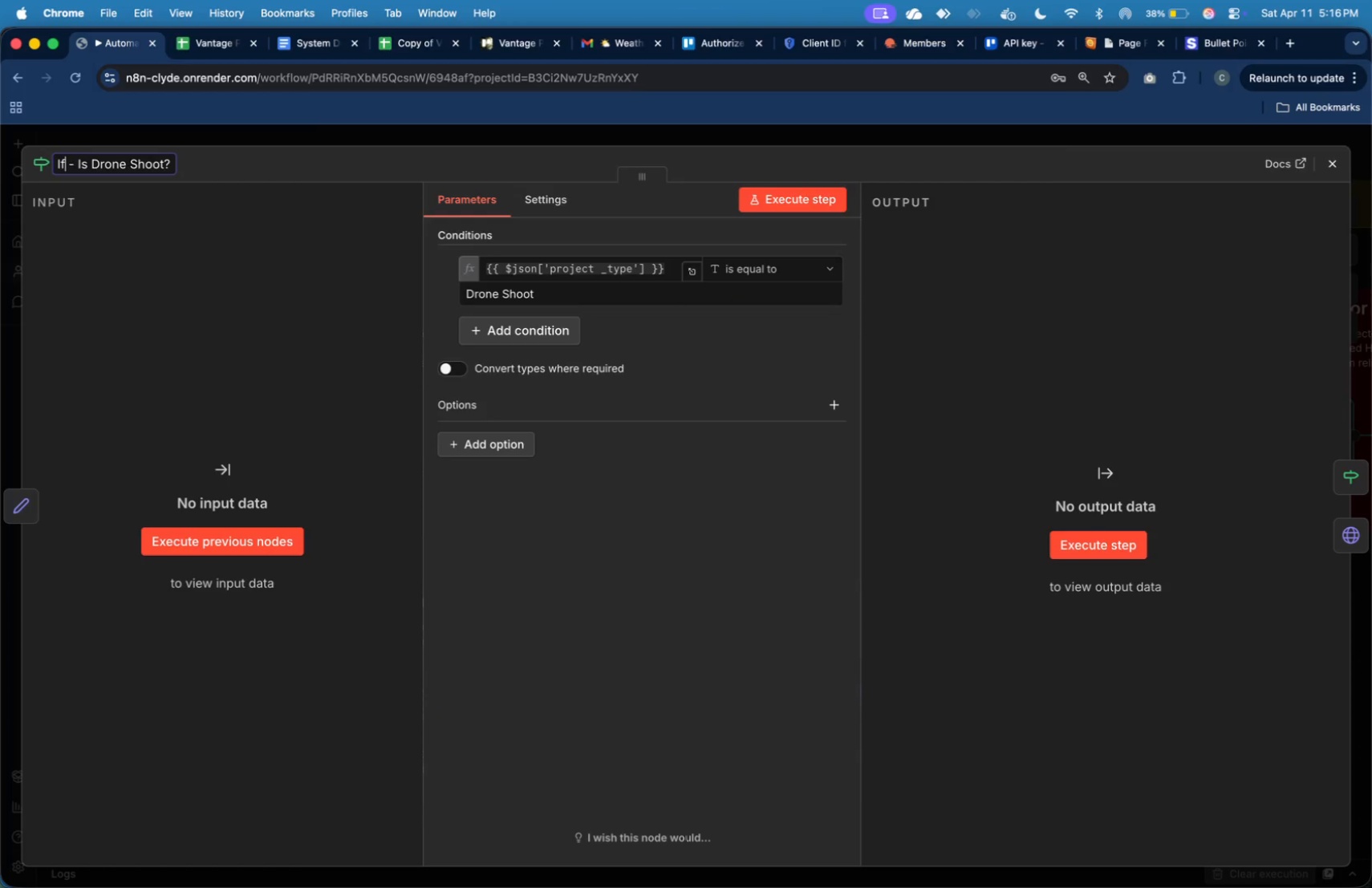 
key(ArrowRight)
 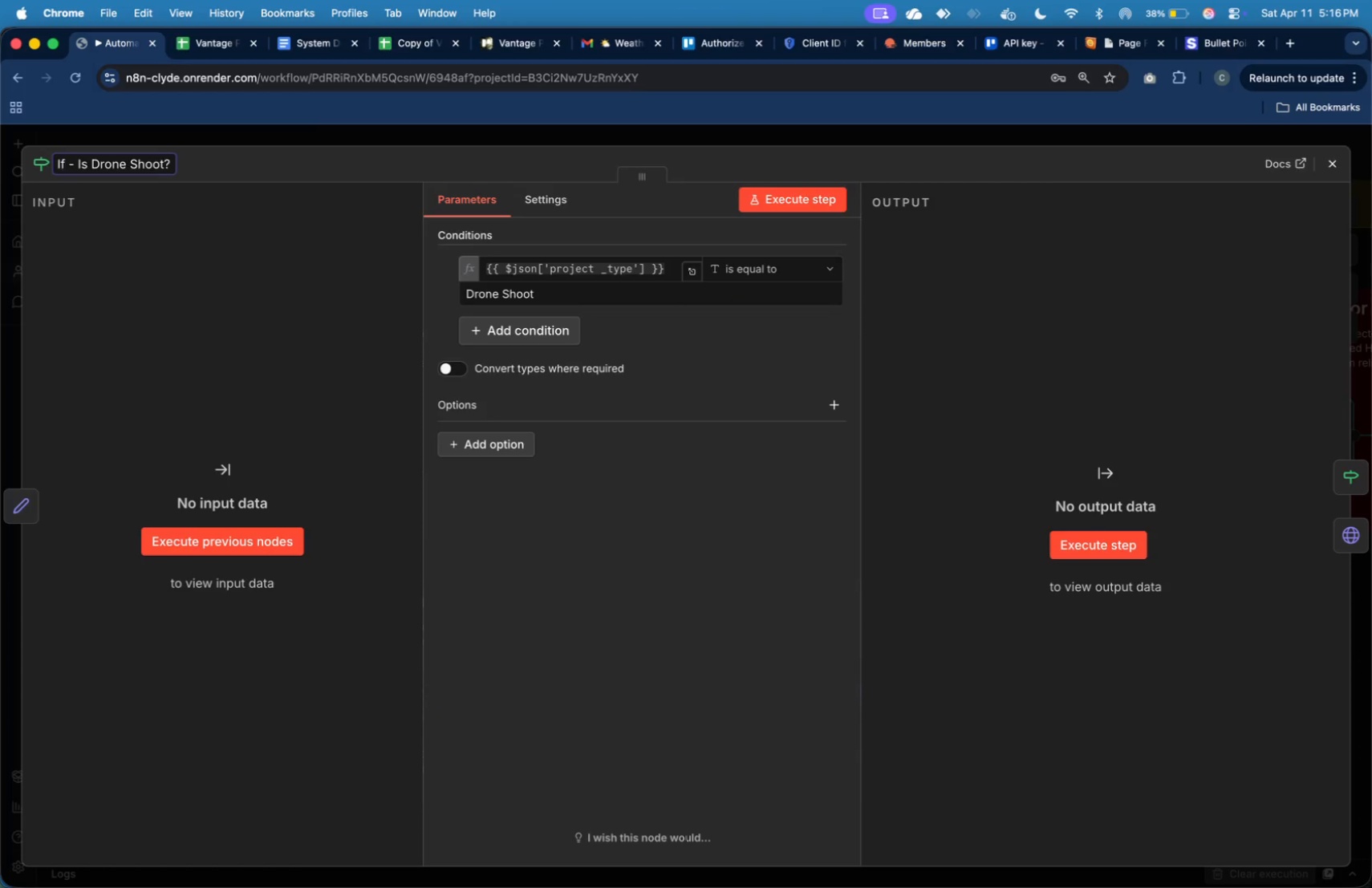 
key(Backspace)
 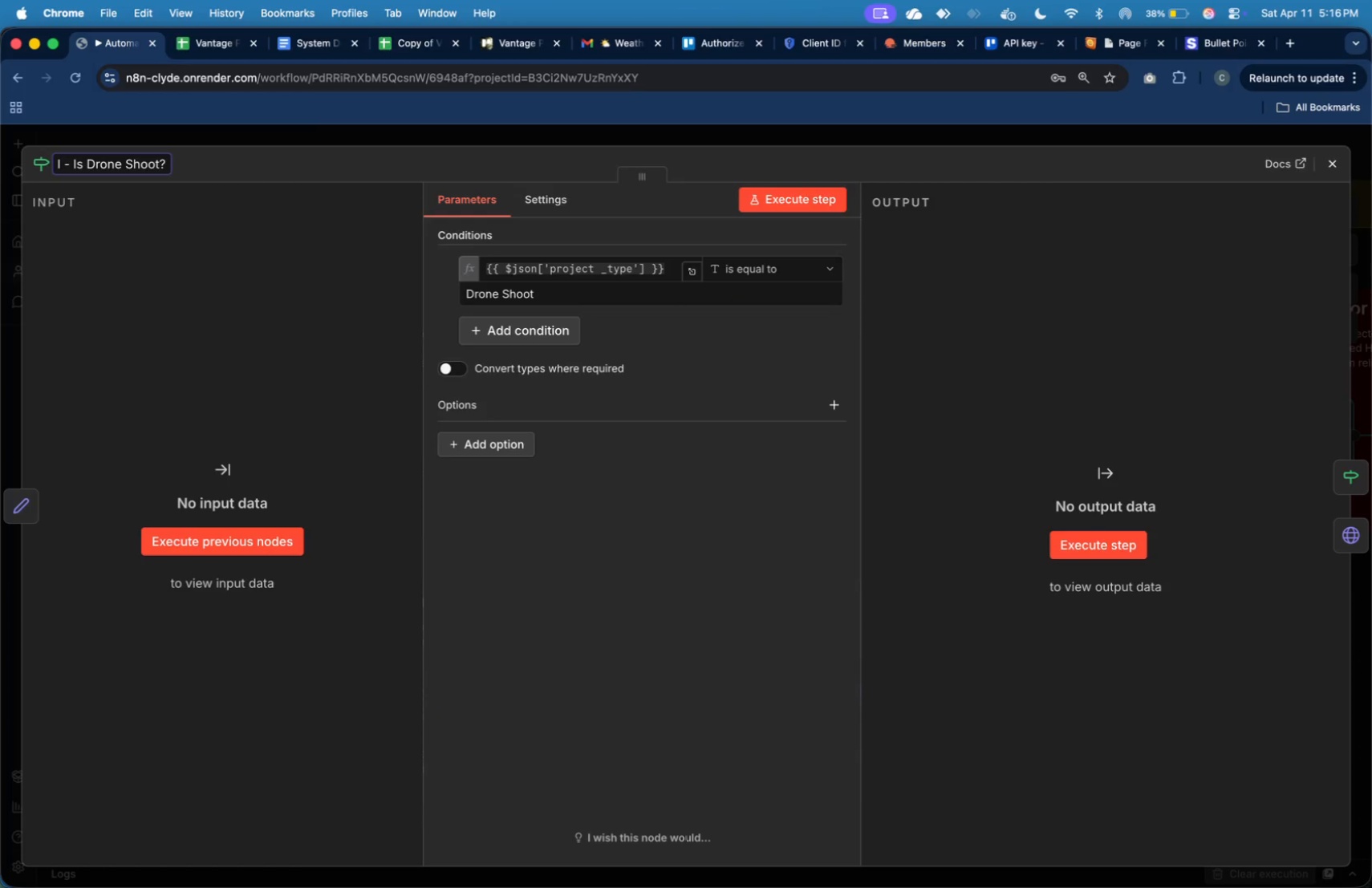 
key(Shift+F)
 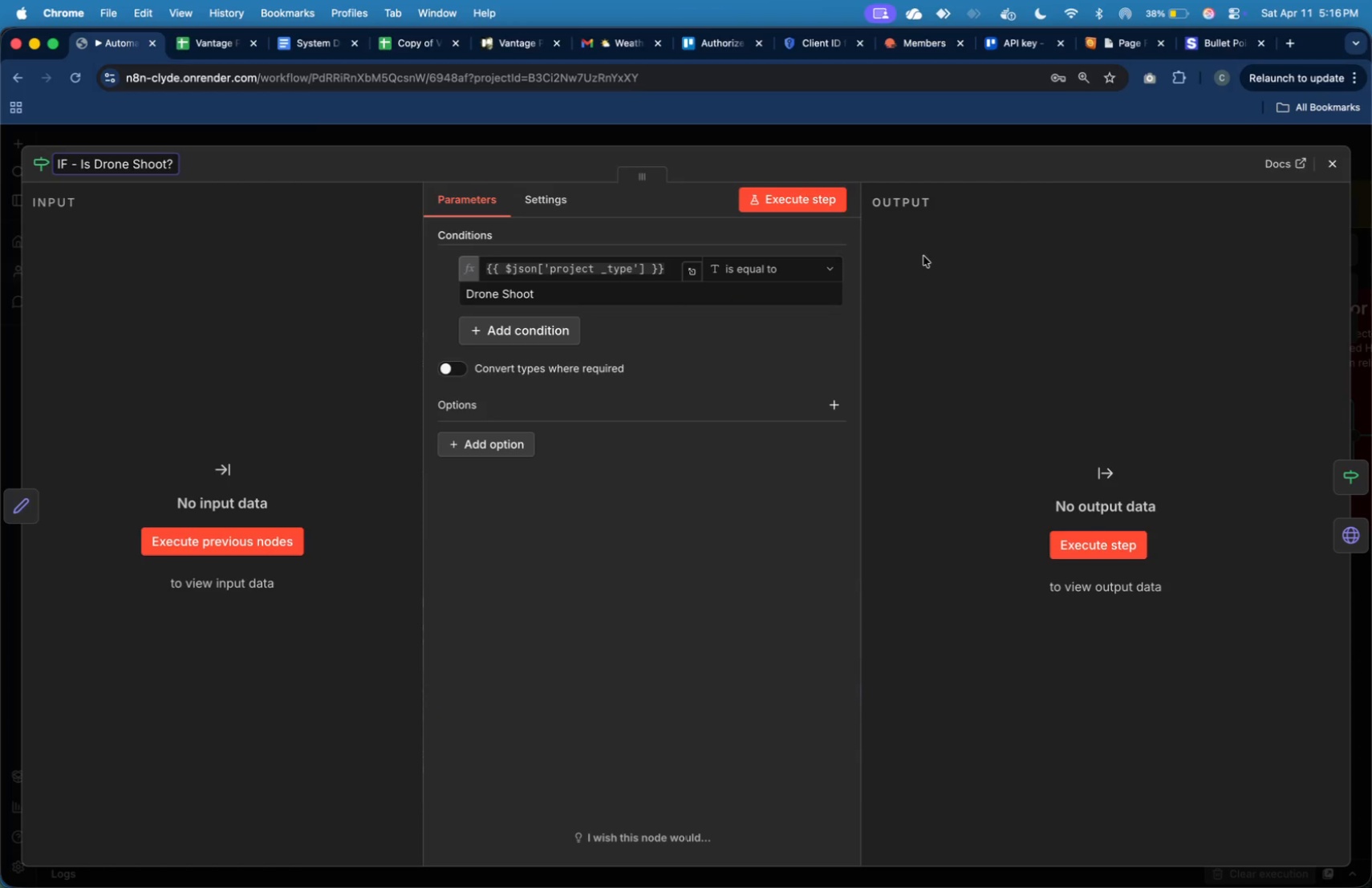 
left_click([956, 270])
 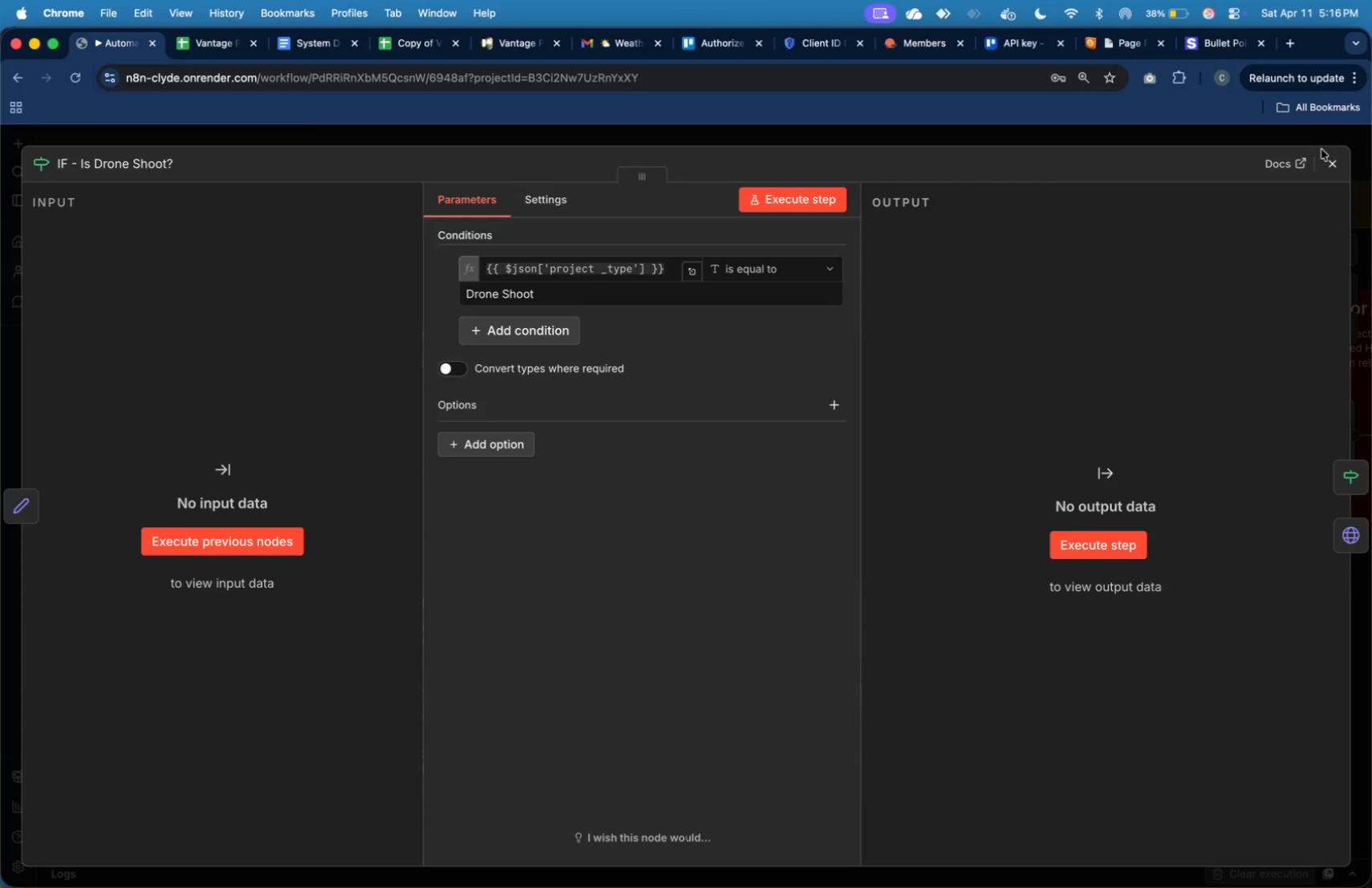 
left_click([1332, 161])
 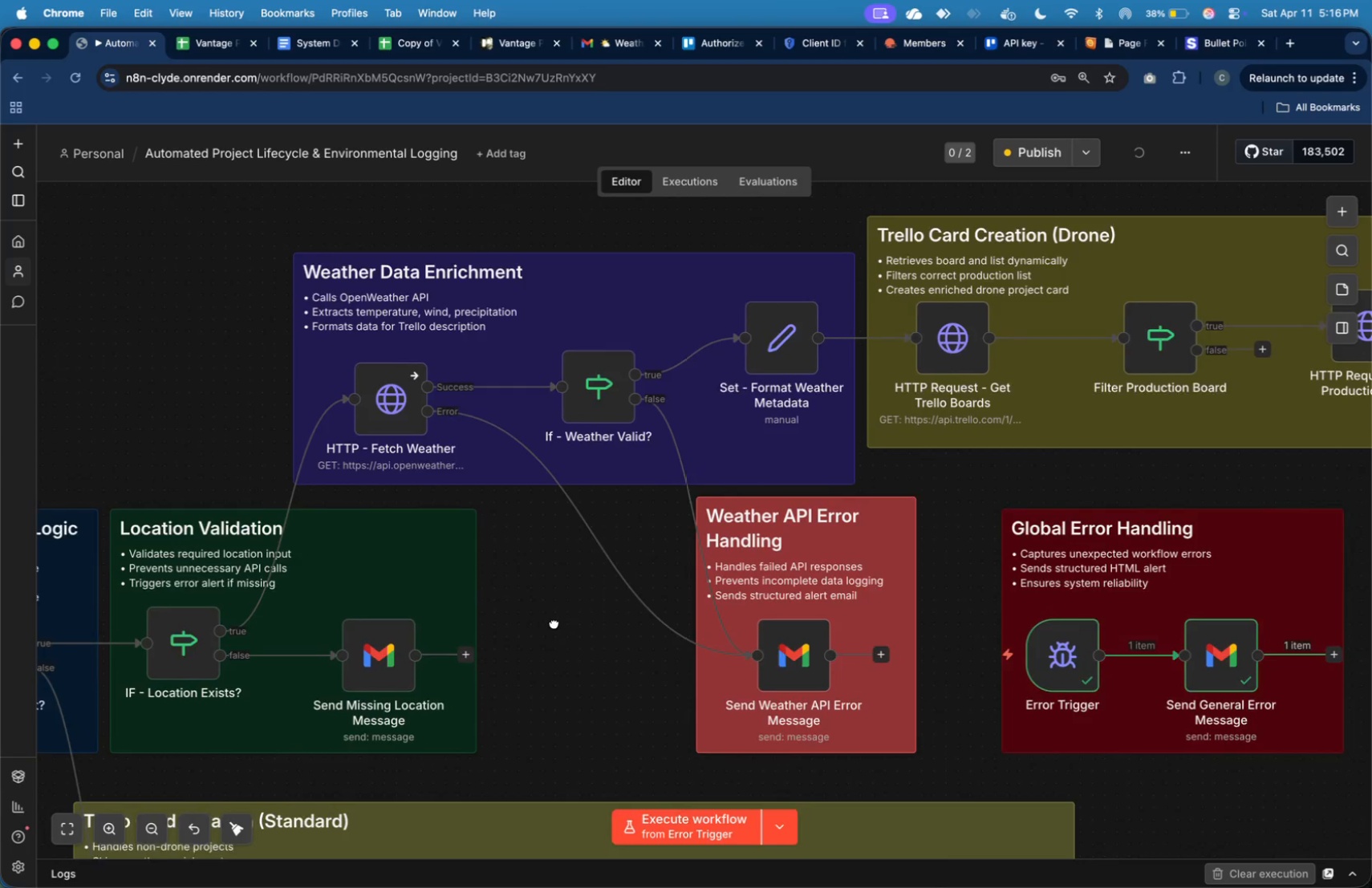 
wait(6.5)
 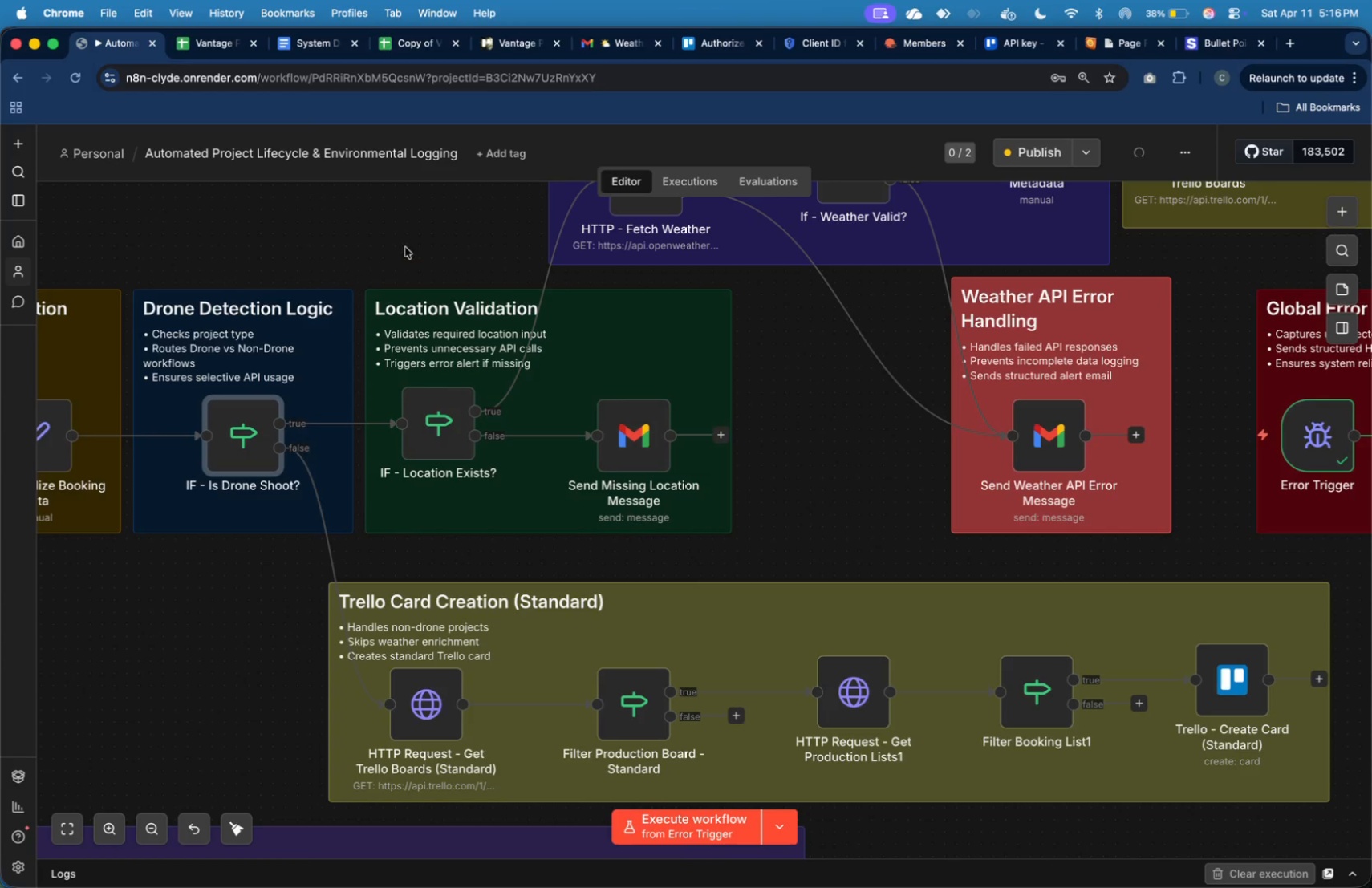 
double_click([607, 383])
 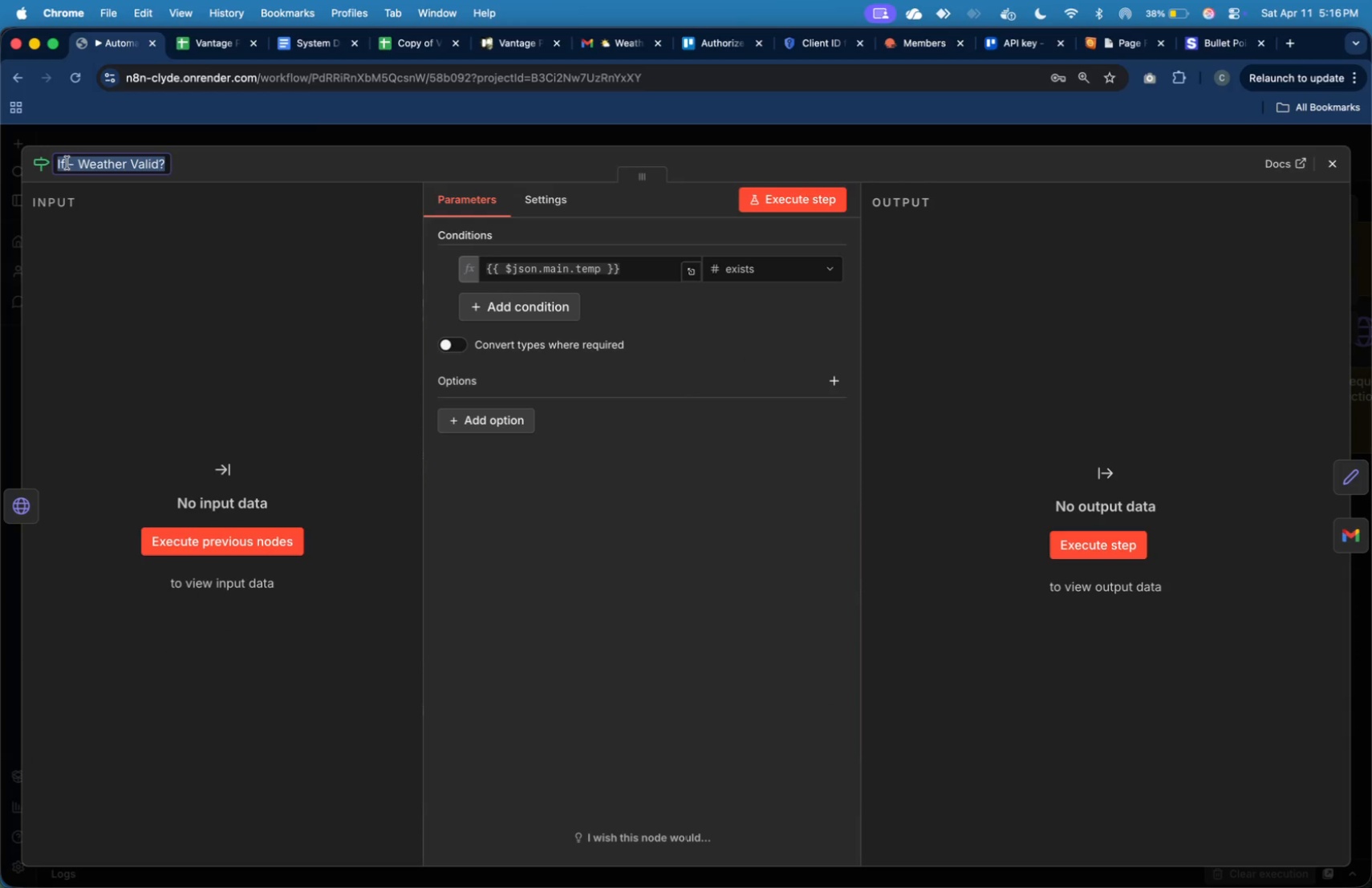 
key(ArrowLeft)
 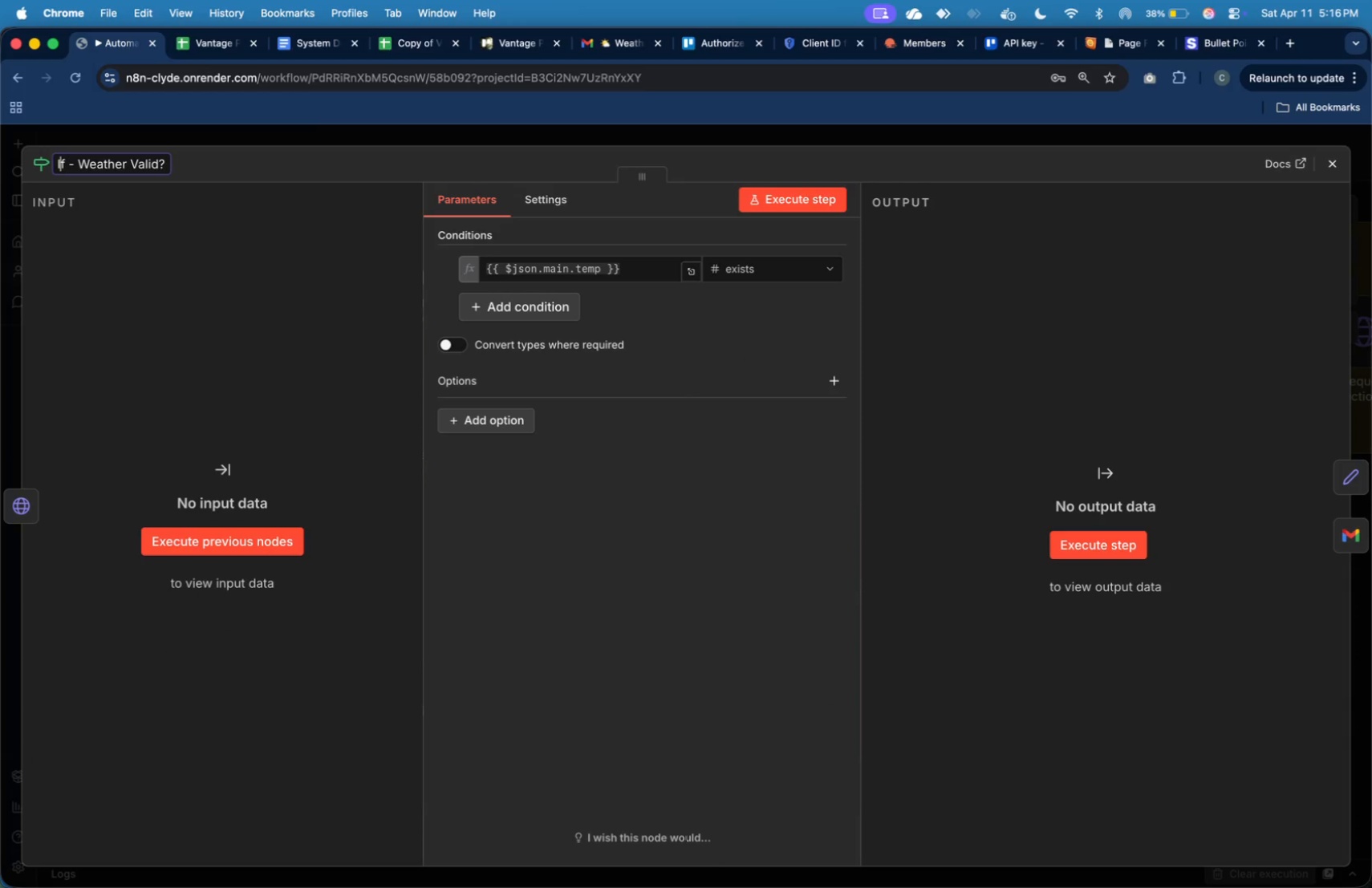 
key(ArrowRight)
 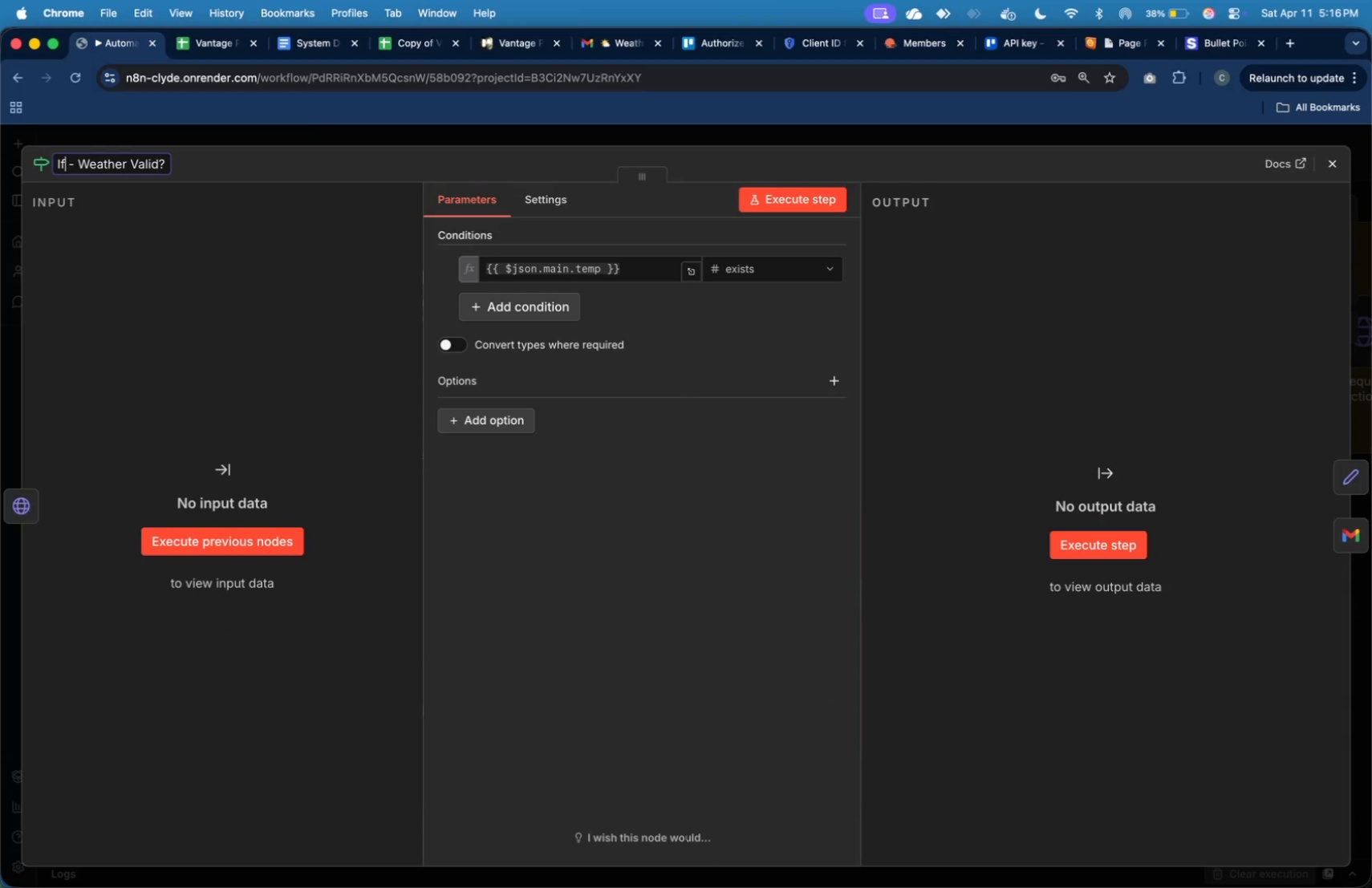 
key(ArrowRight)
 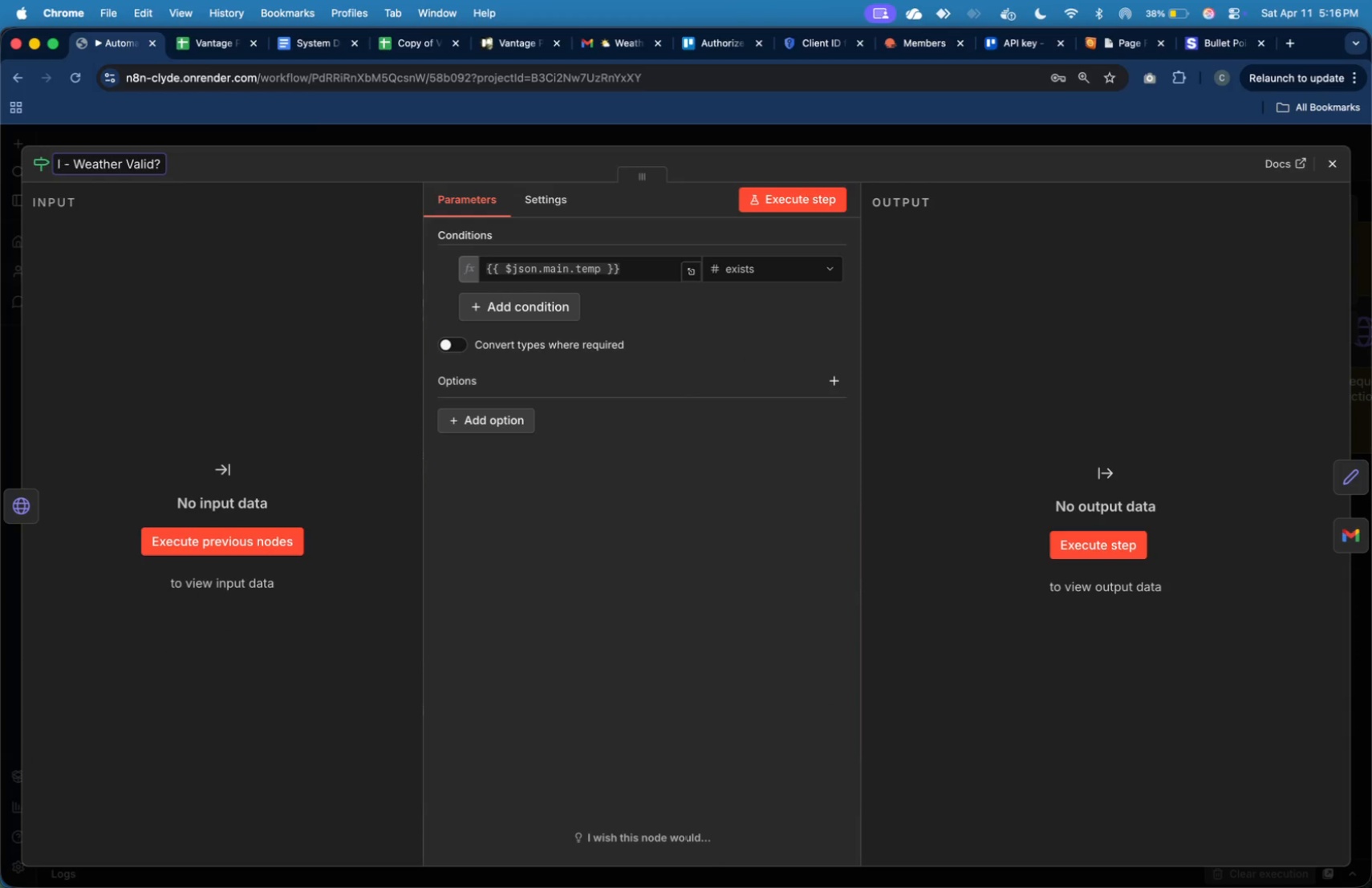 
key(Backspace)
 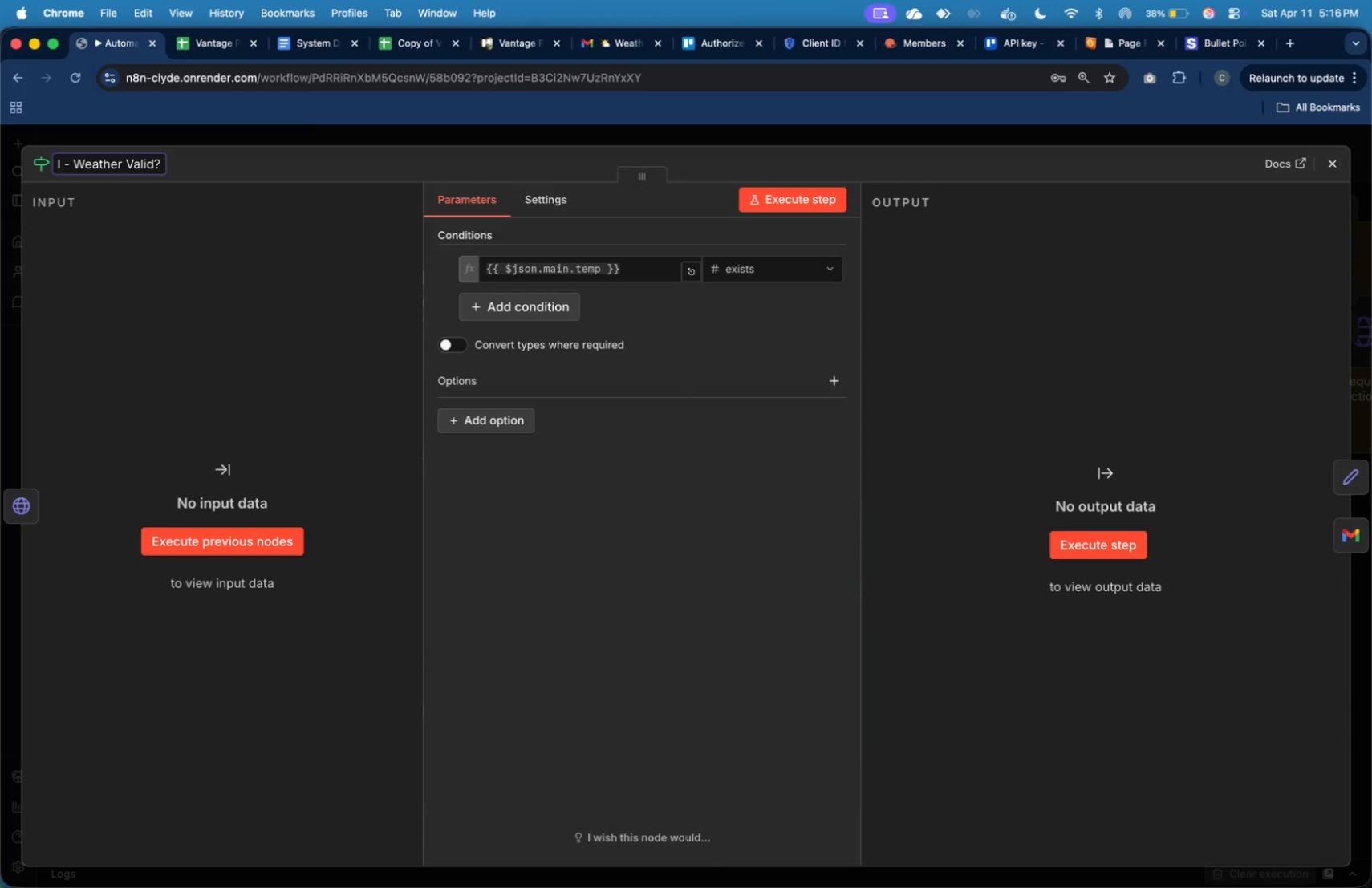 
key(Shift+F)
 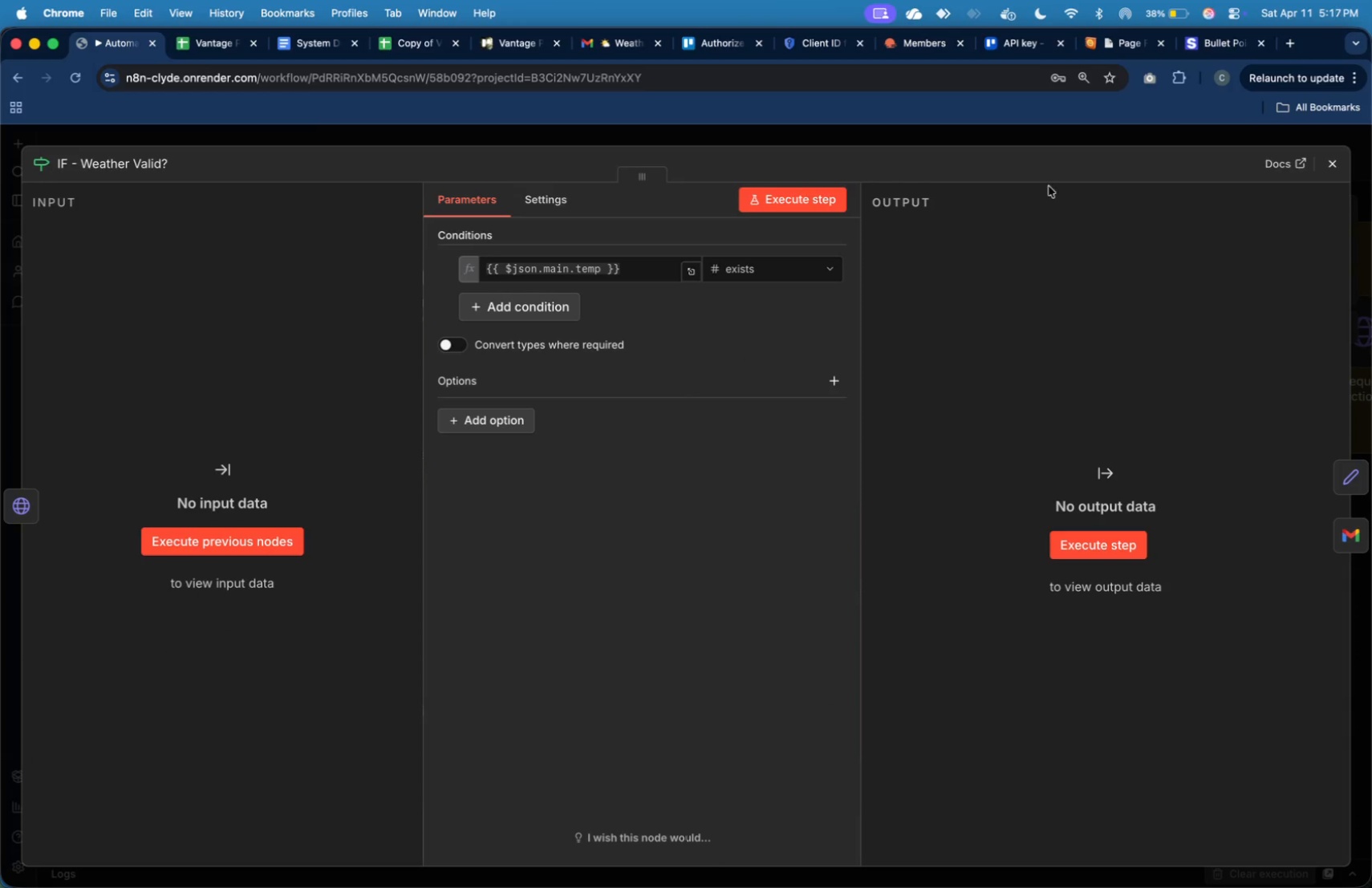 
left_click([1329, 164])
 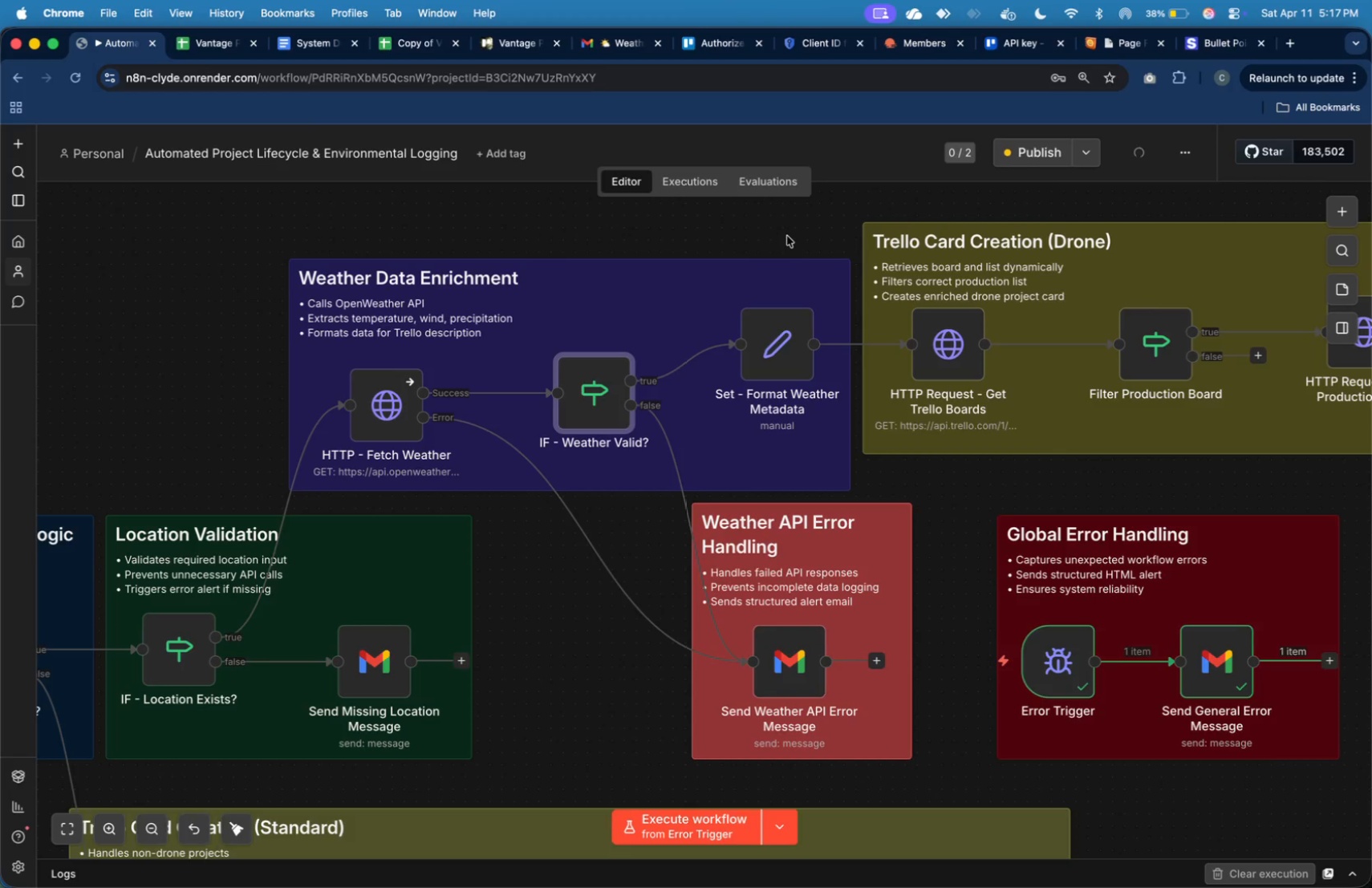 
left_click([787, 234])
 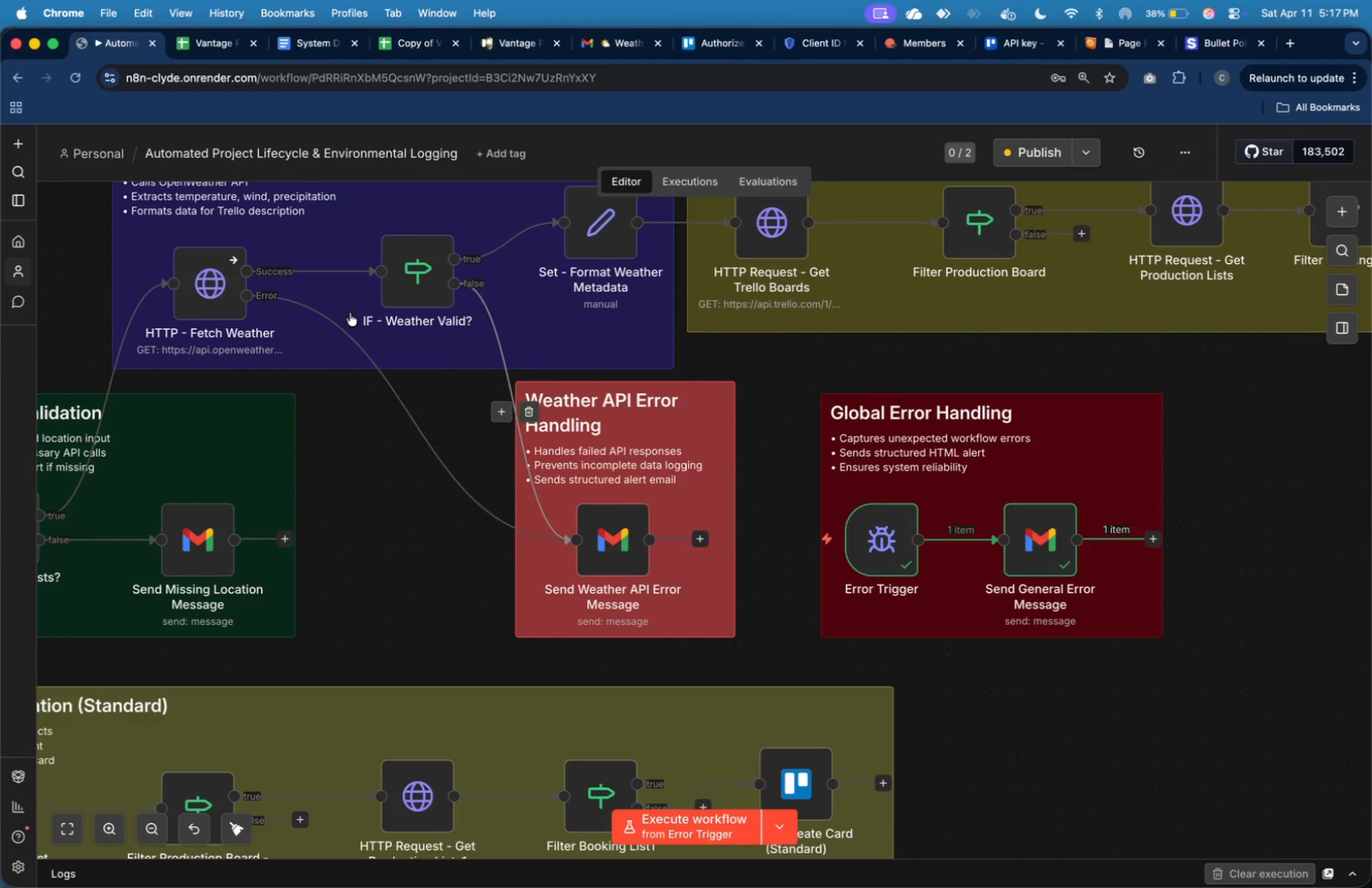 
wait(19.17)
 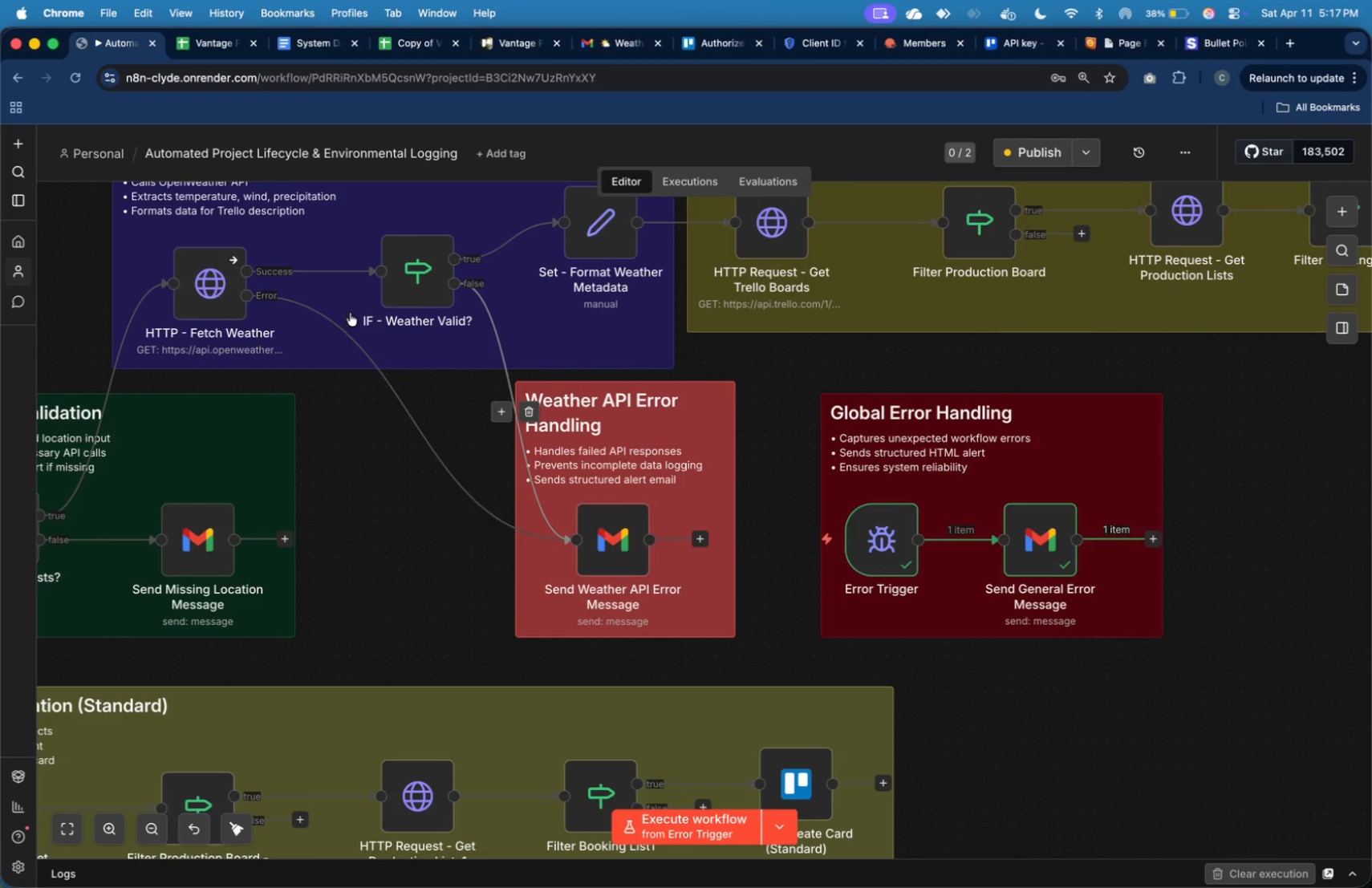 
double_click([330, 326])
 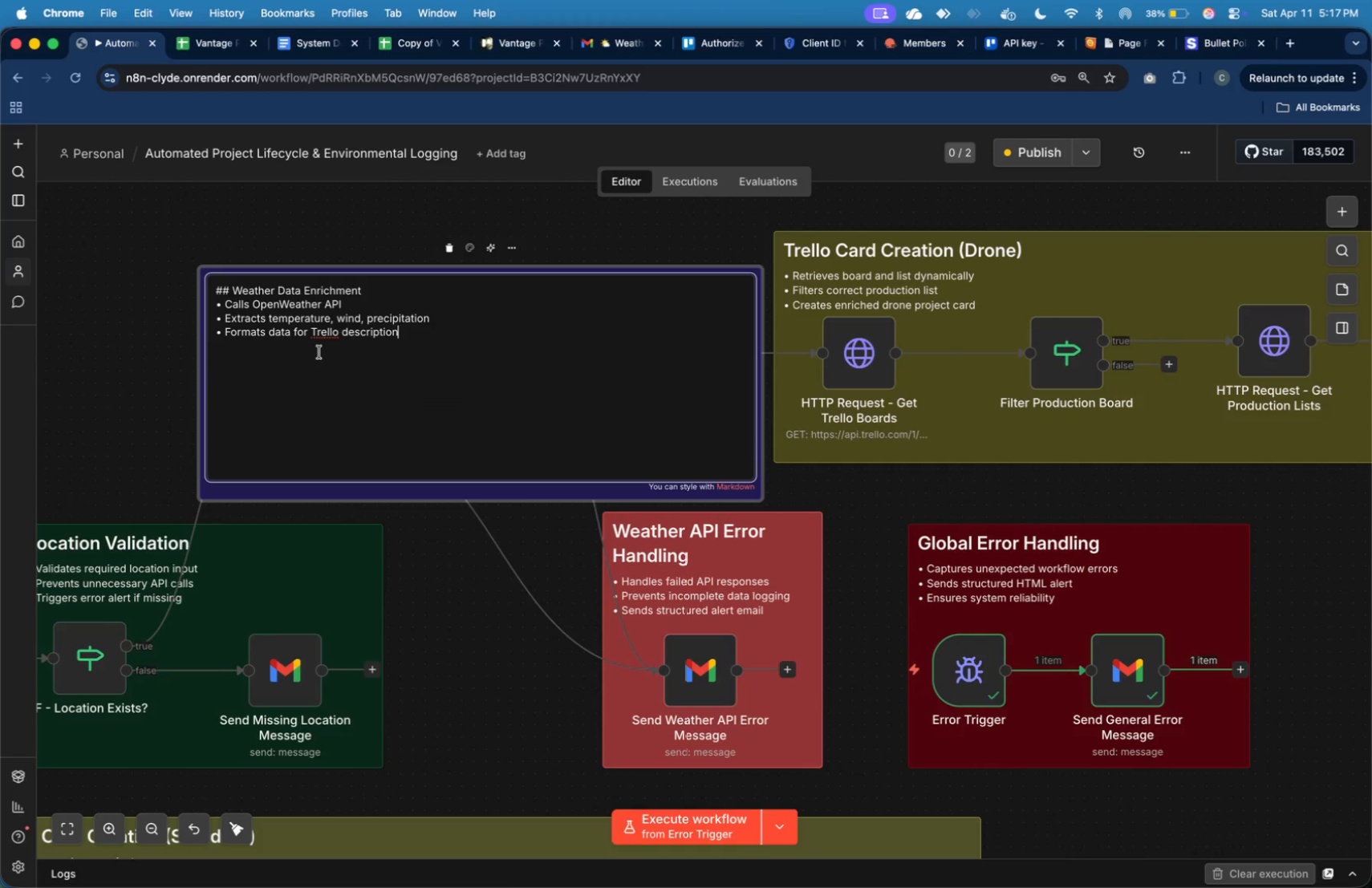 
mouse_move([328, 263])
 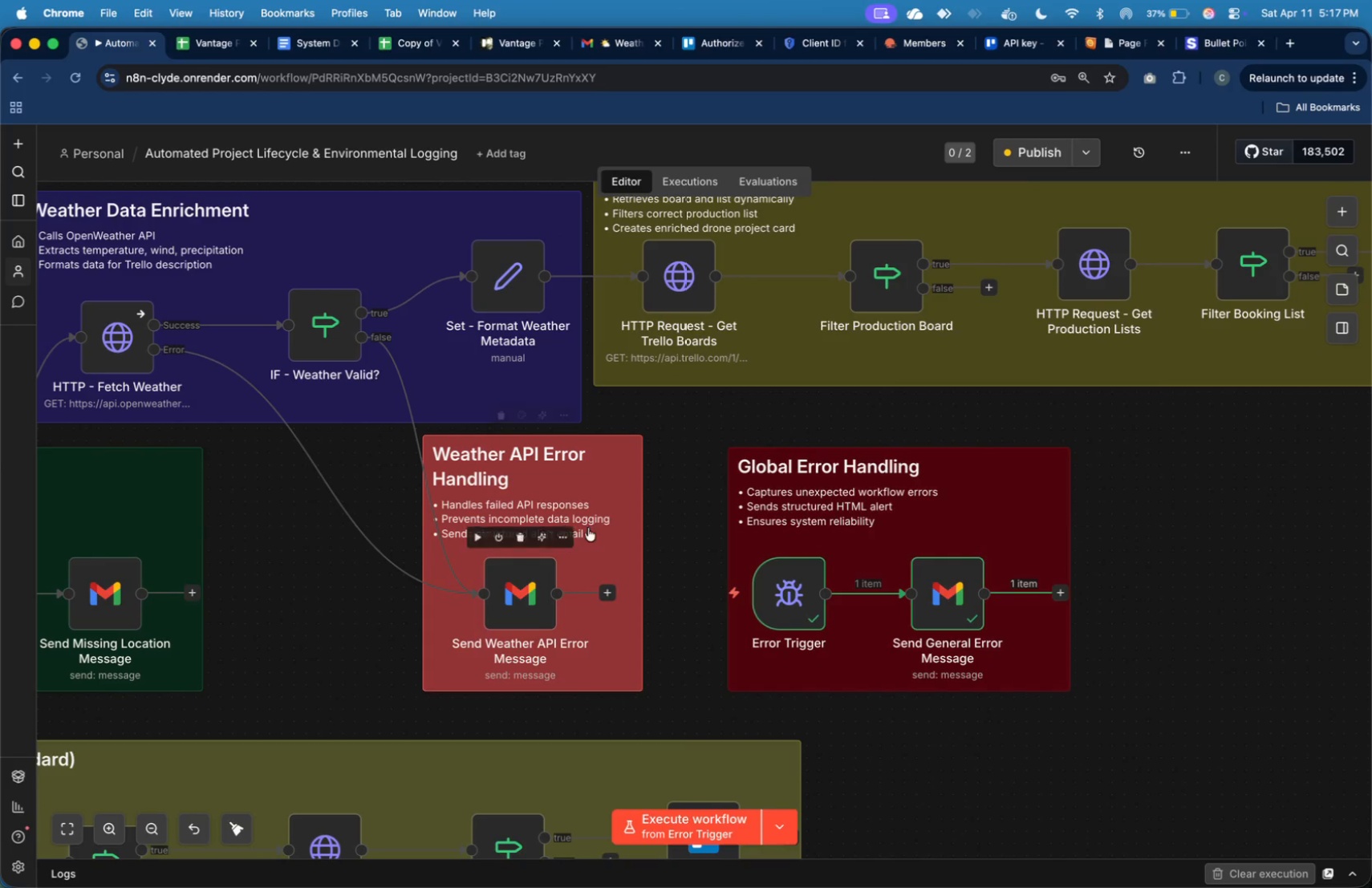 
wait(20.08)
 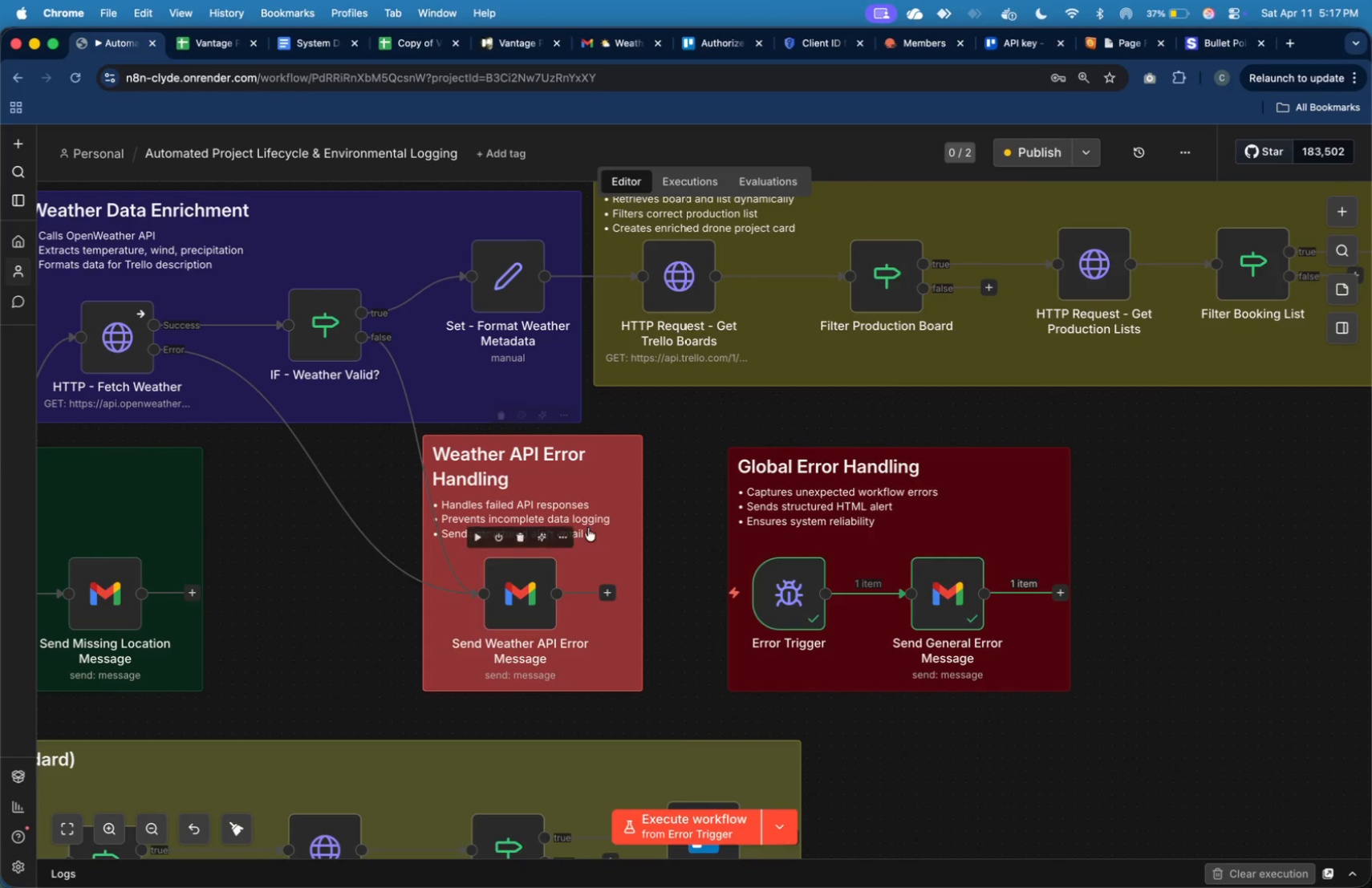 
scroll: coordinate [985, 763], scroll_direction: down, amount: 1.0
 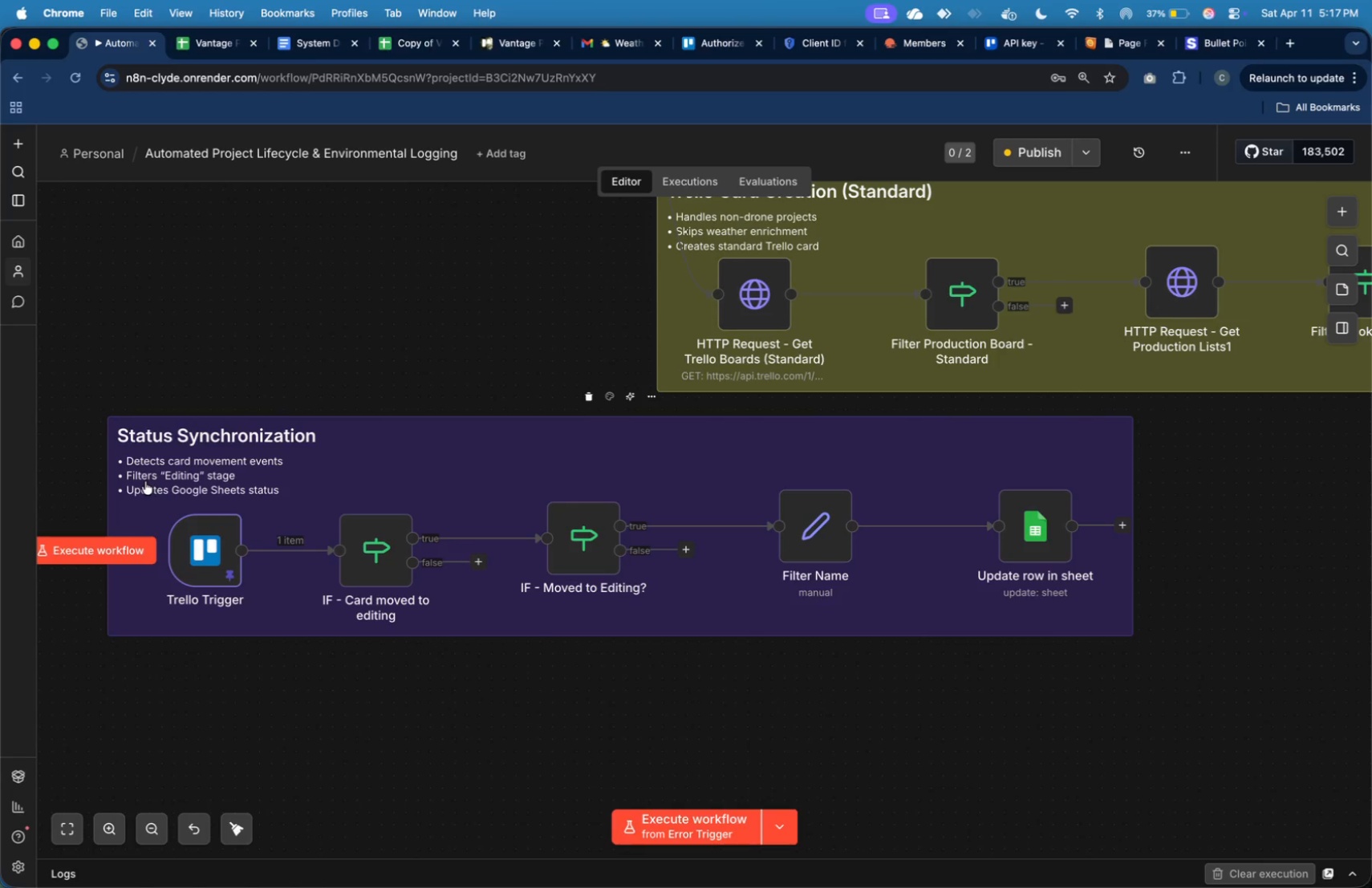 
wait(17.25)
 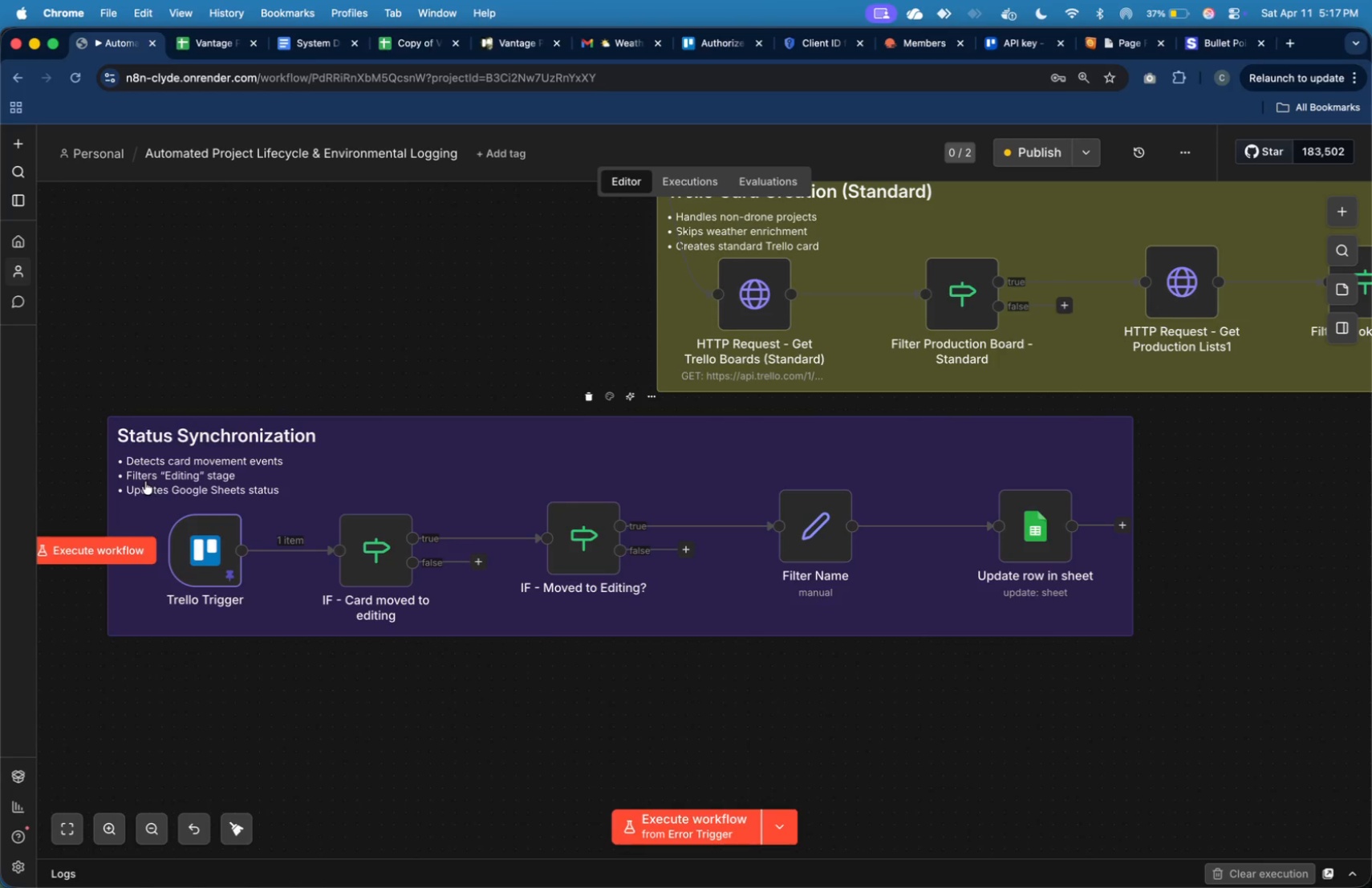 
double_click([1032, 528])
 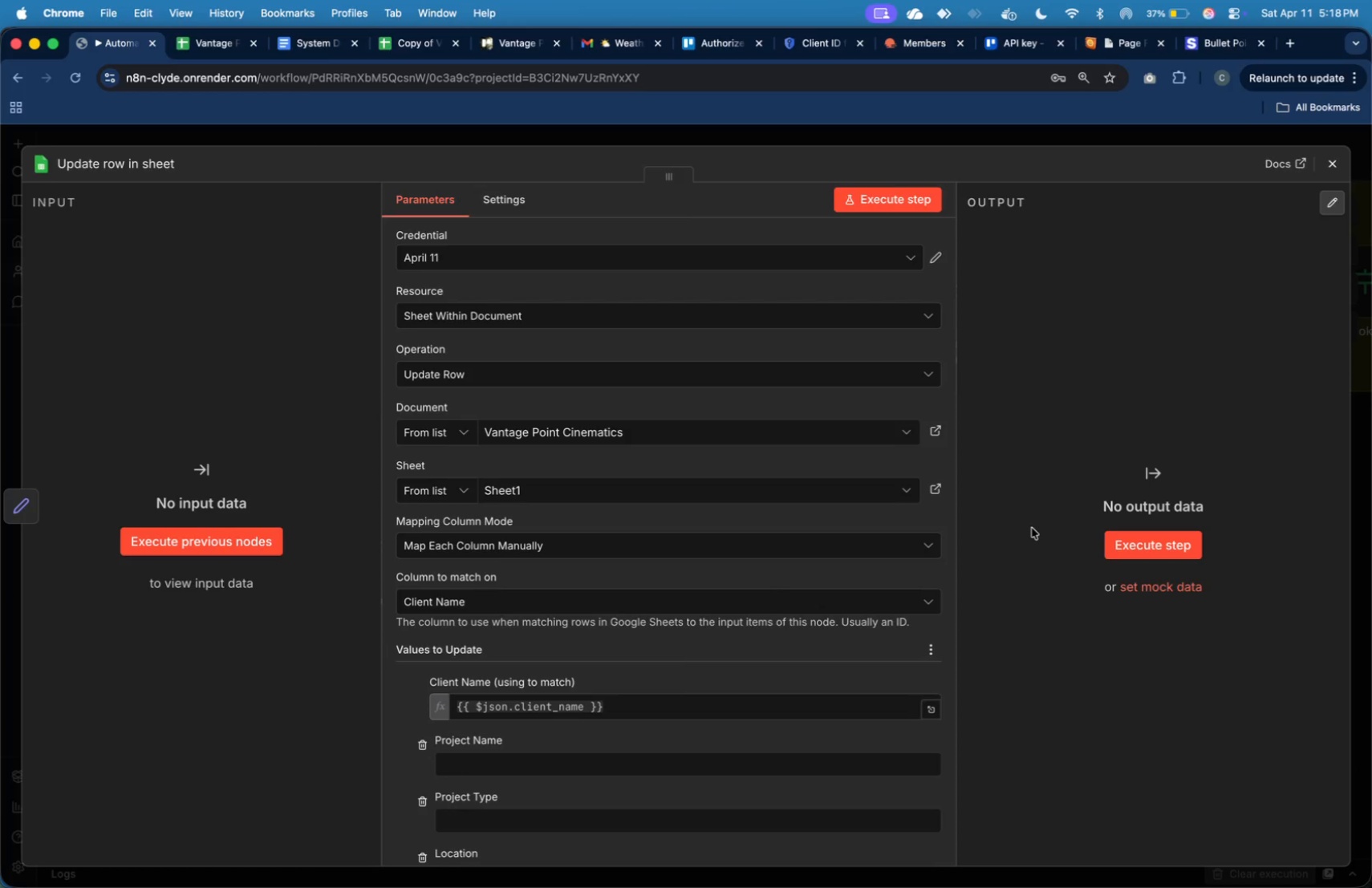 
wait(10.0)
 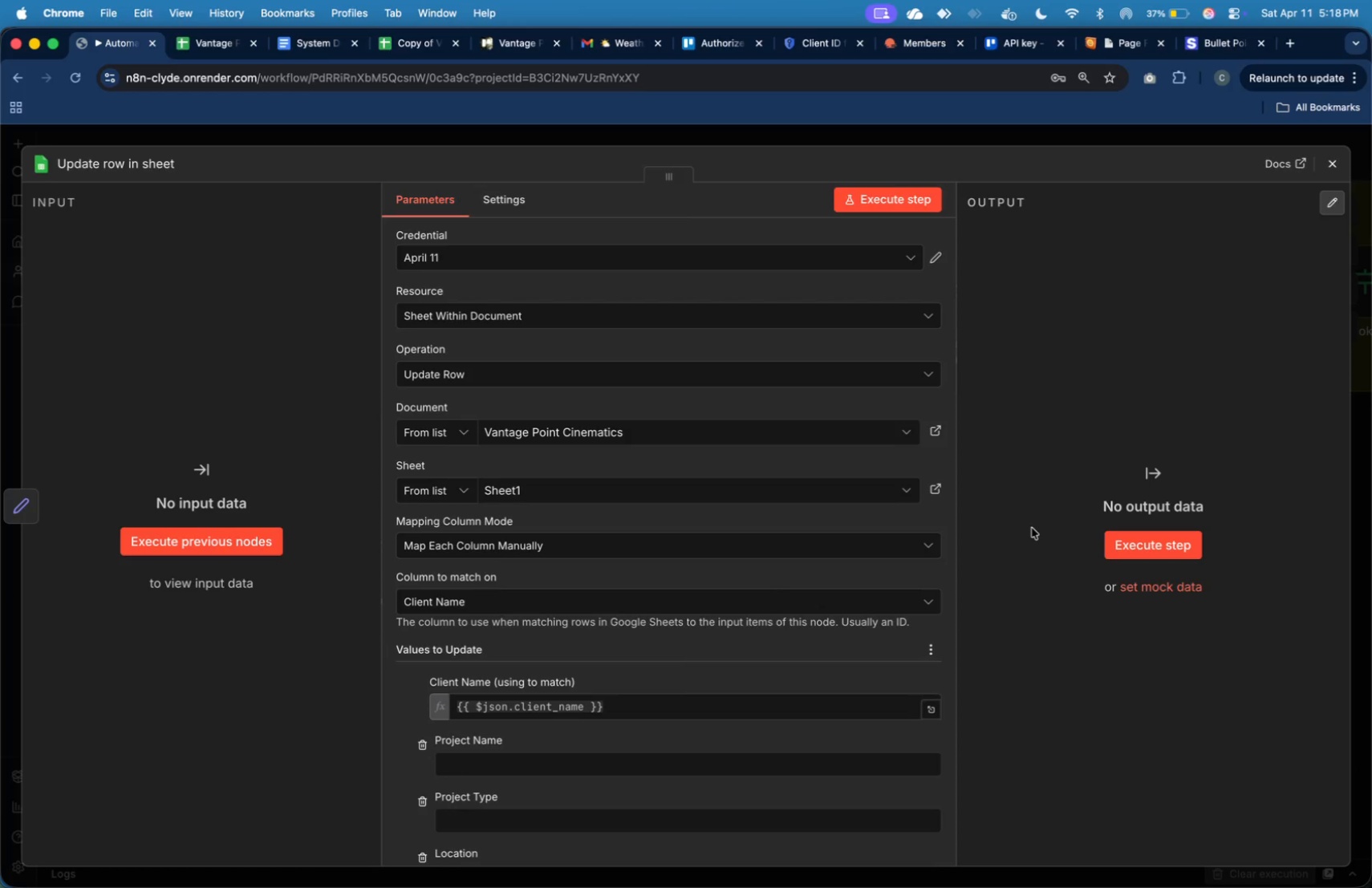 
left_click([116, 160])
 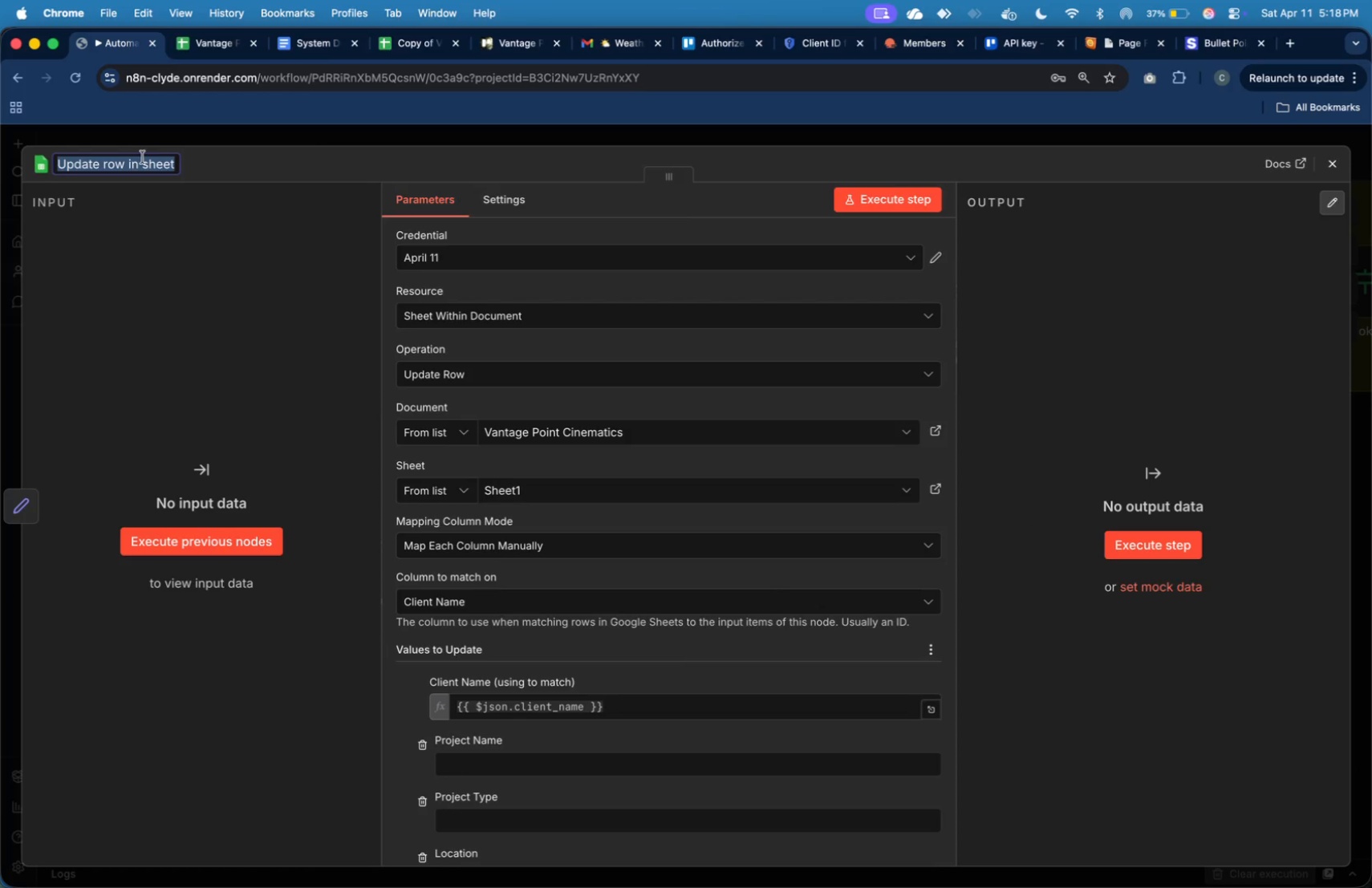 
left_click([134, 172])
 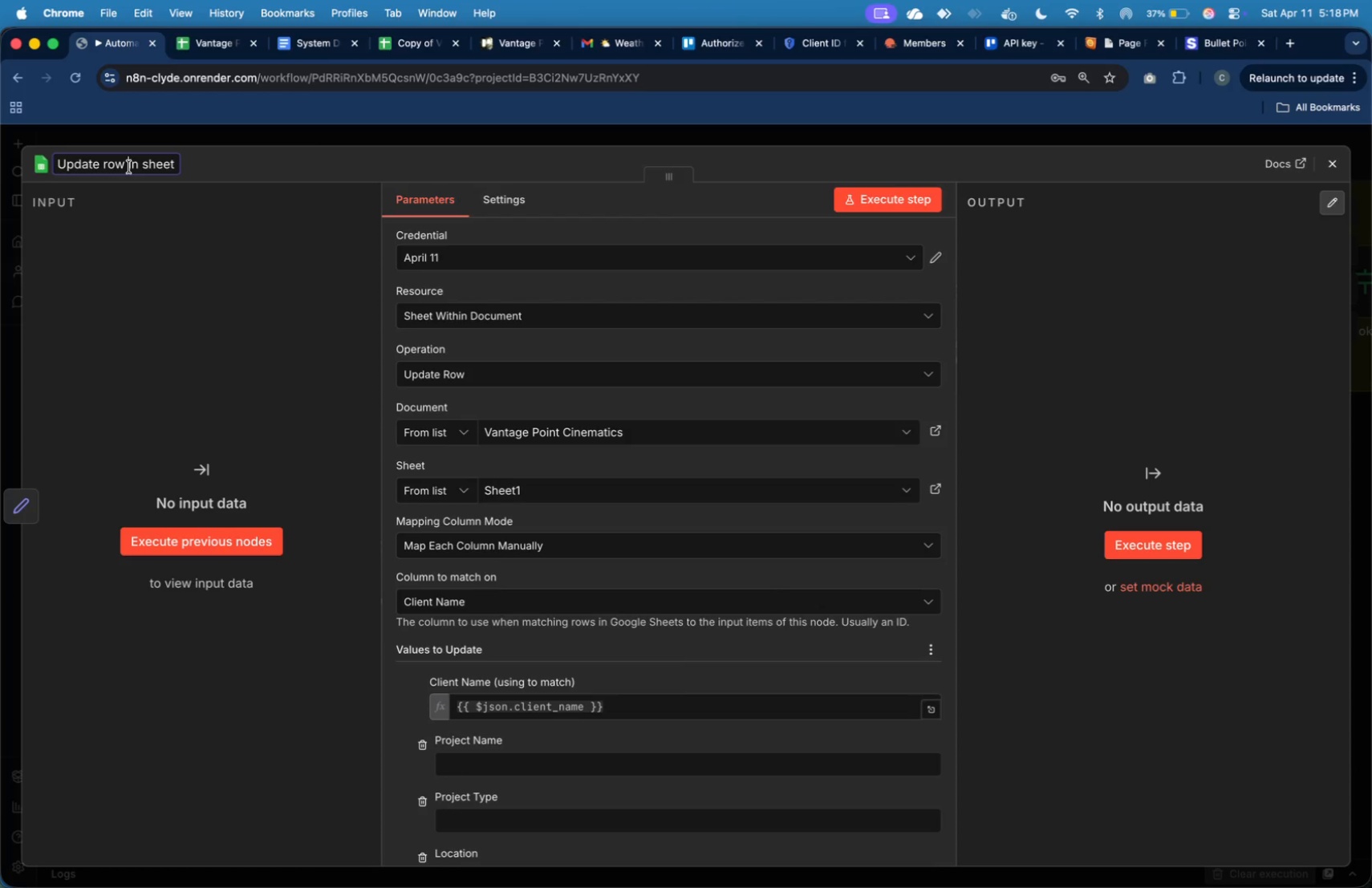 
key(ArrowLeft)
 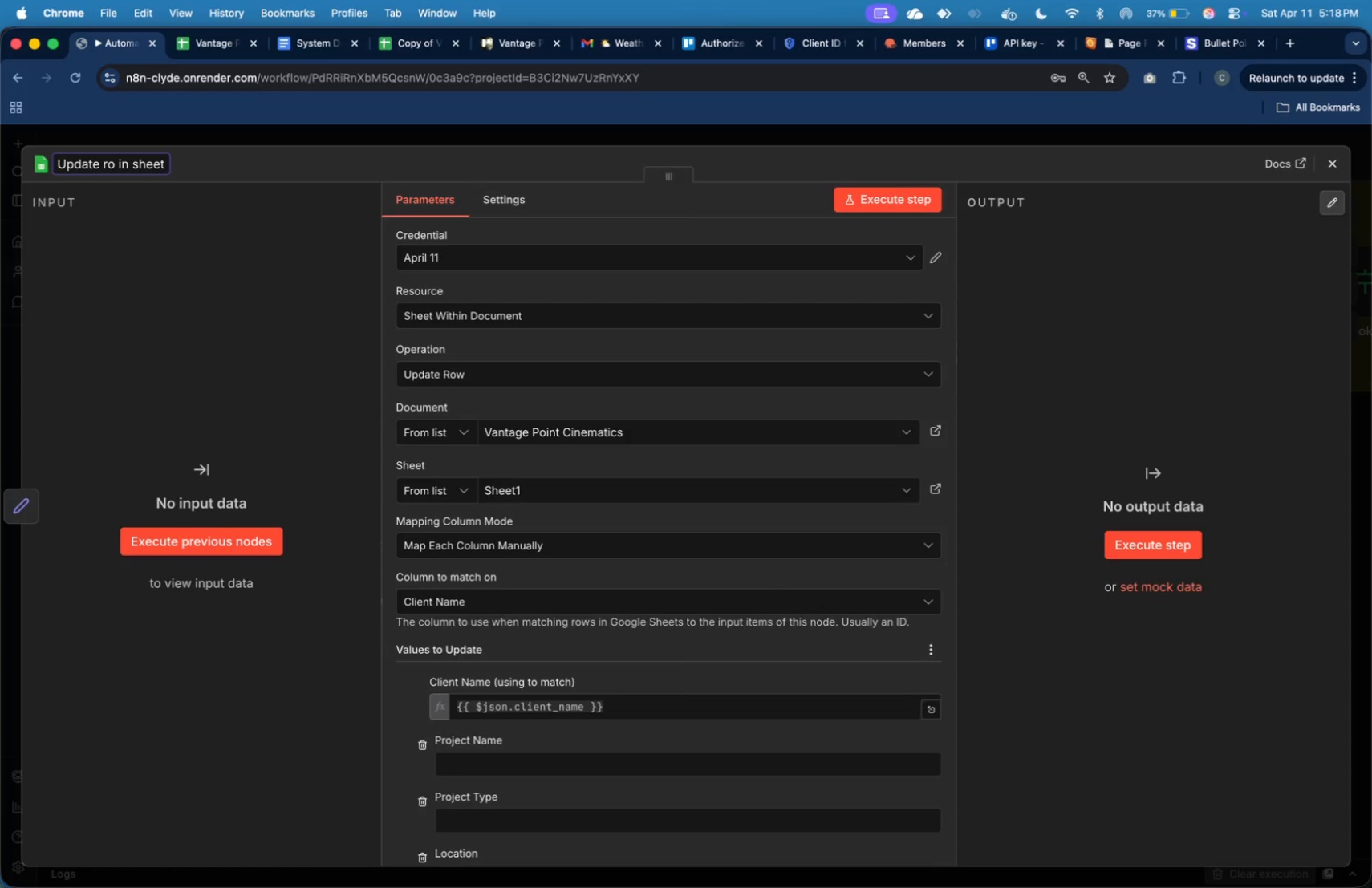 
key(Backspace)
key(Backspace)
key(Backspace)
type(Status)
 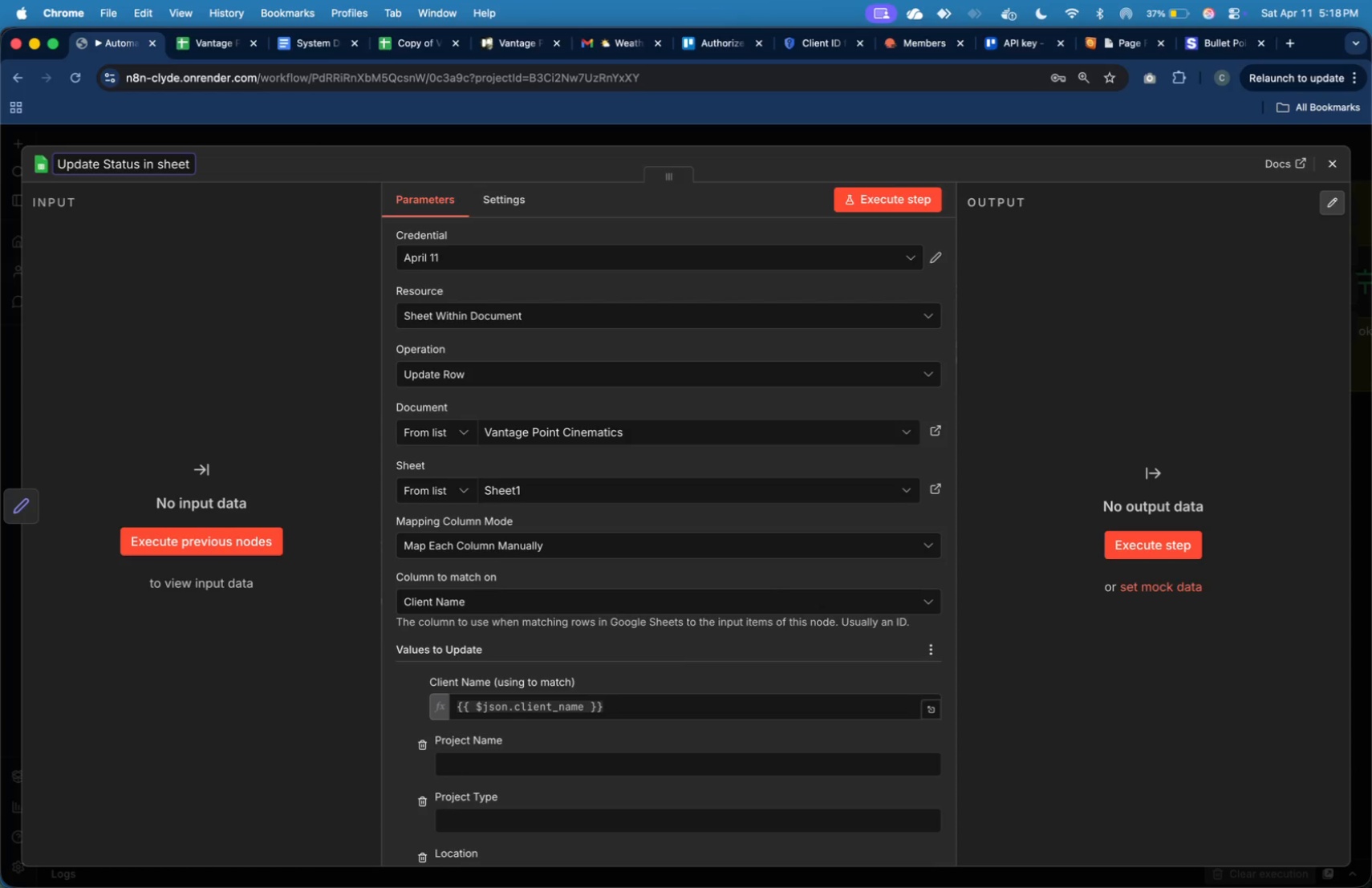 
hold_key(key=ArrowLeft, duration=0.81)
 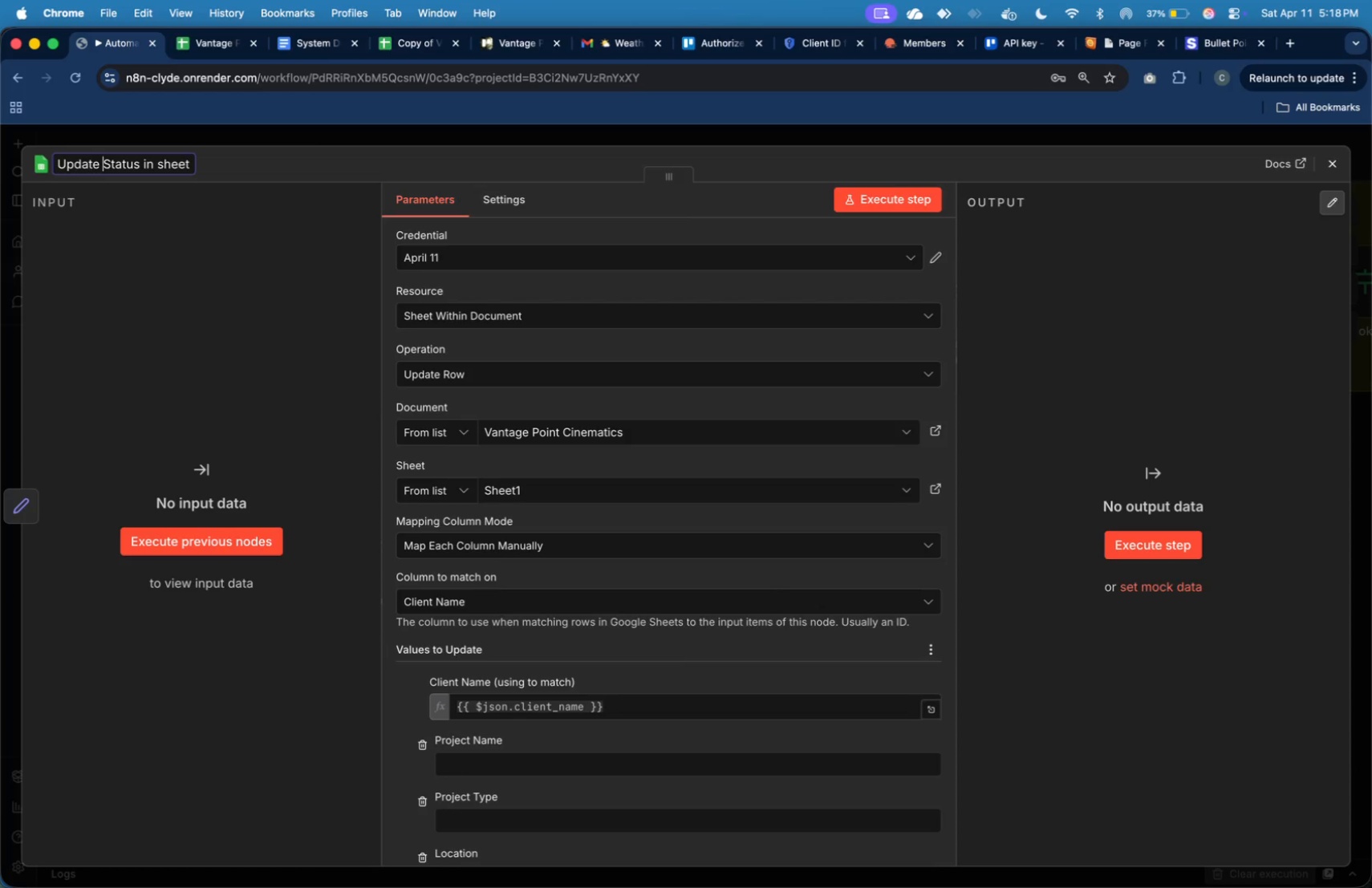 
key(ArrowLeft)
 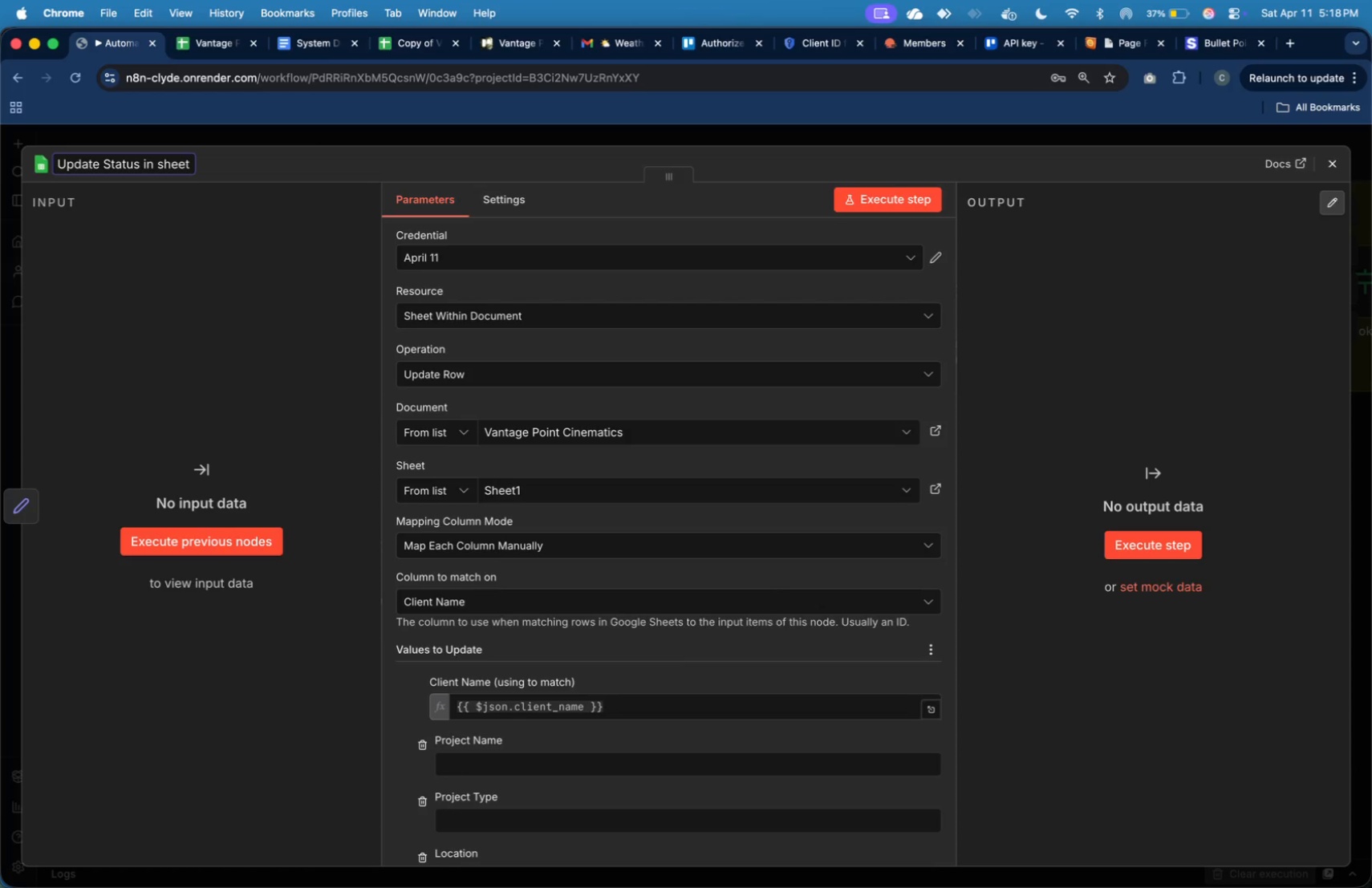 
type(B)
key(Backspace)
type(Project )
 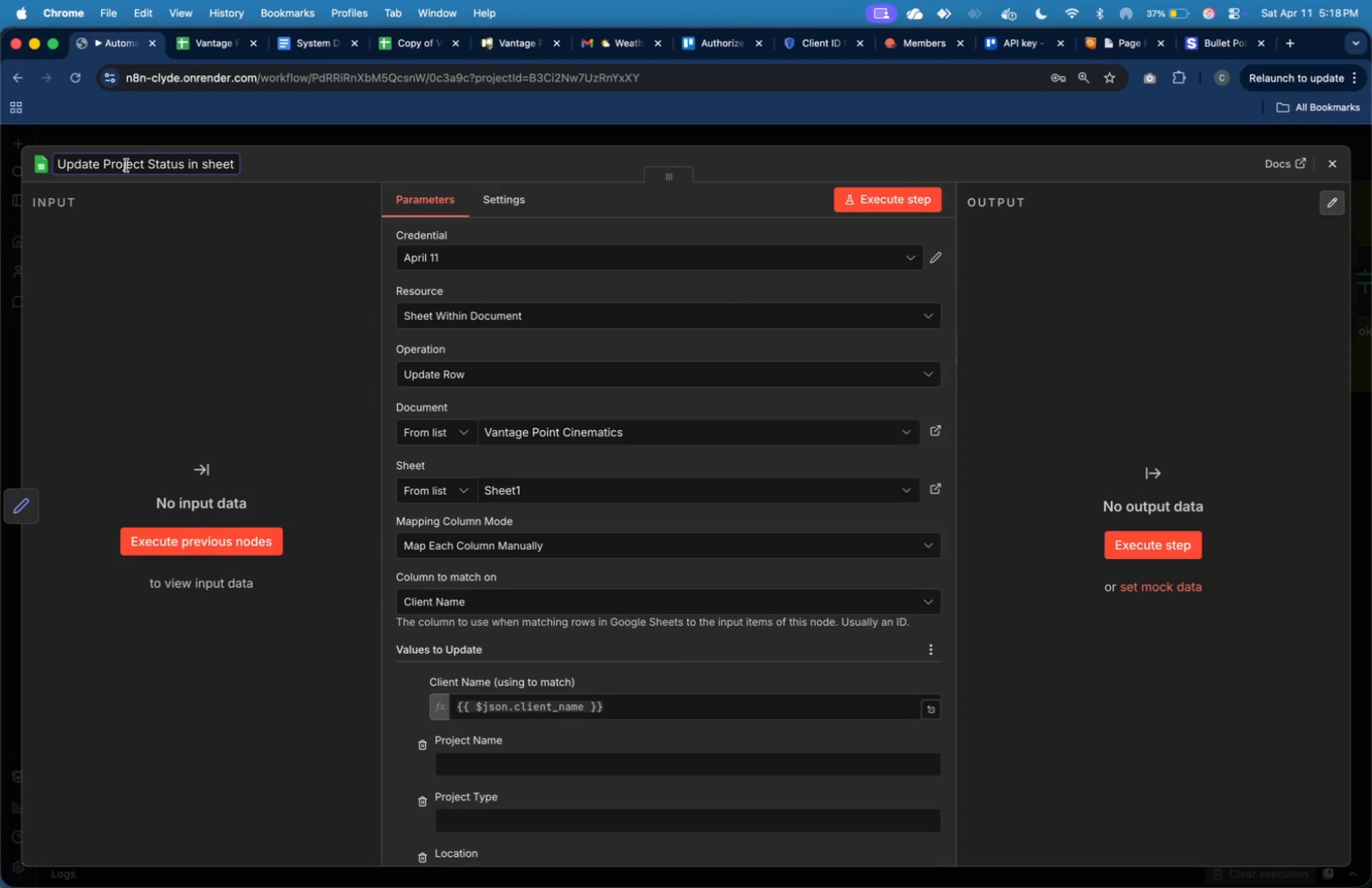 
mouse_move([189, 163])
 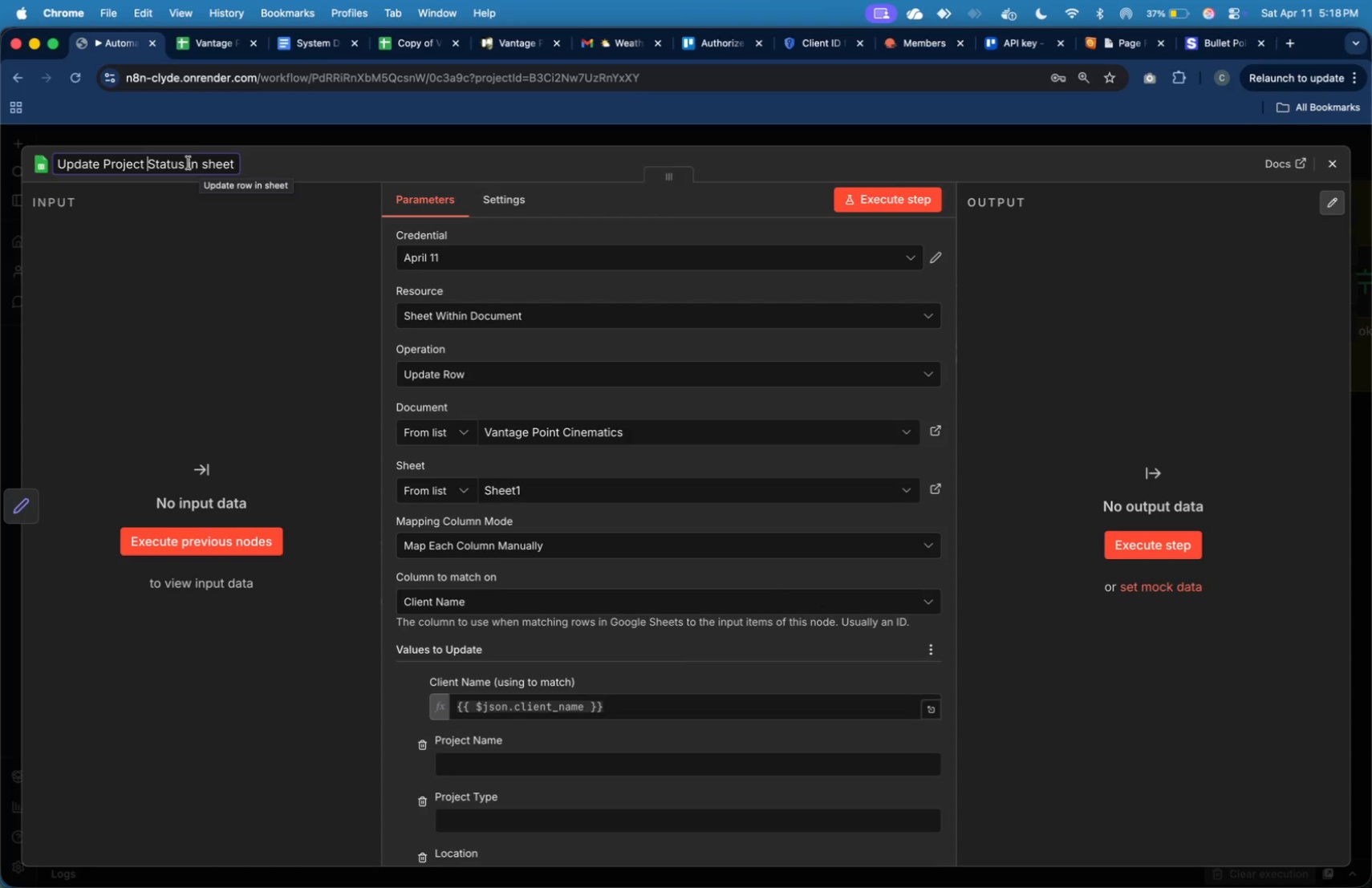 
left_click_drag(start_coordinate=[189, 163], to_coordinate=[256, 164])
 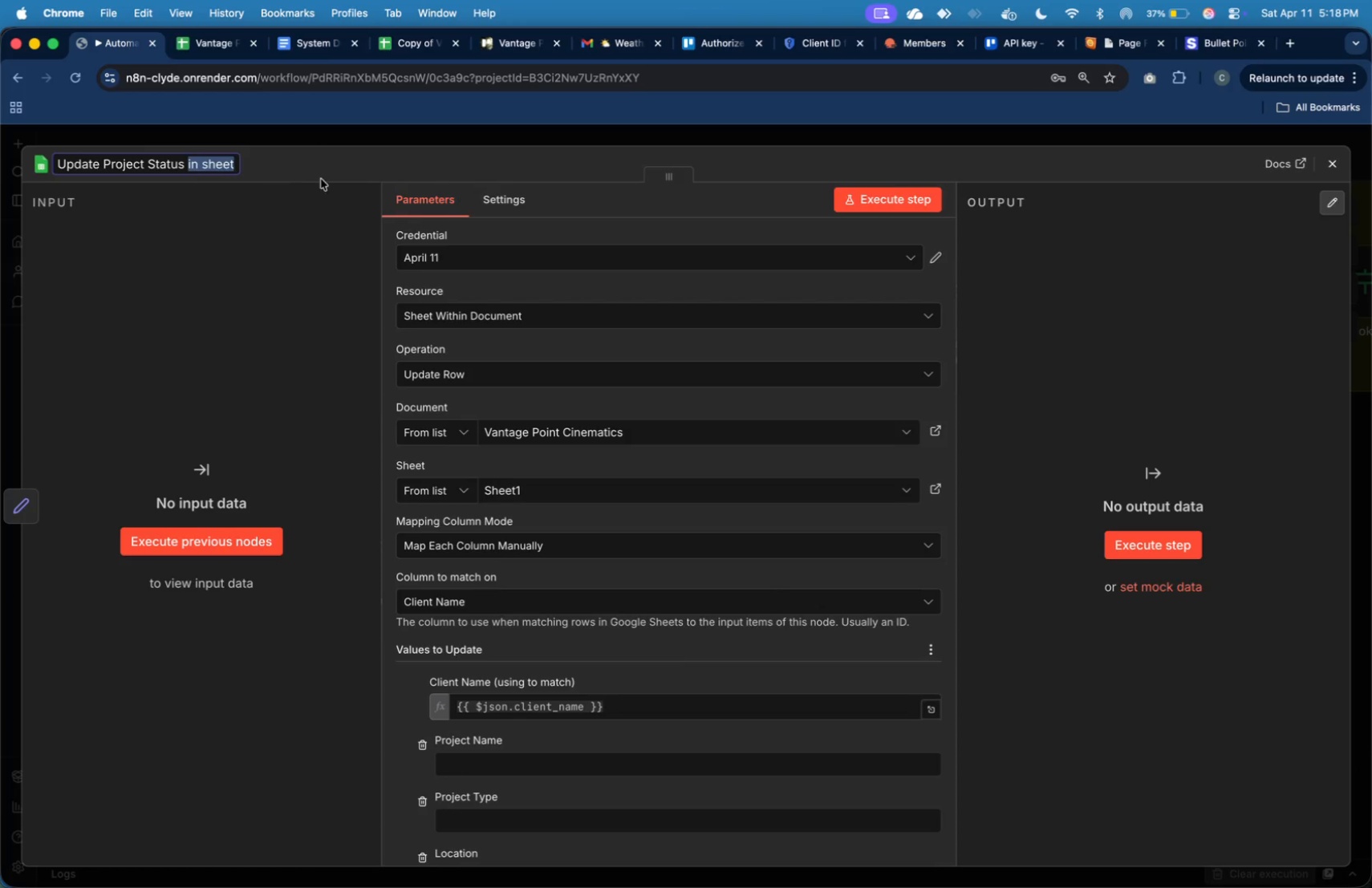 
key(Backspace)
 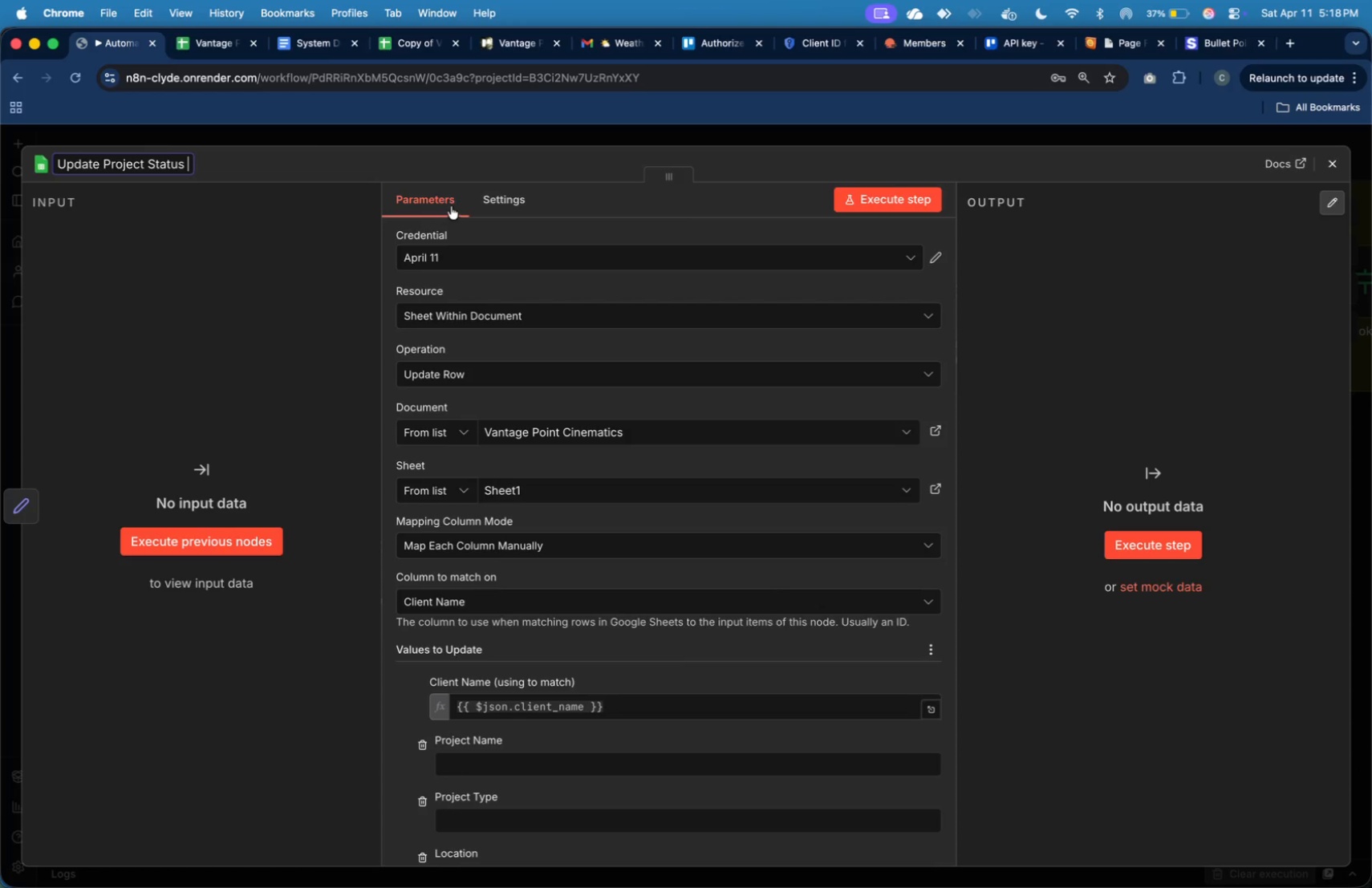 
key(Backspace)
 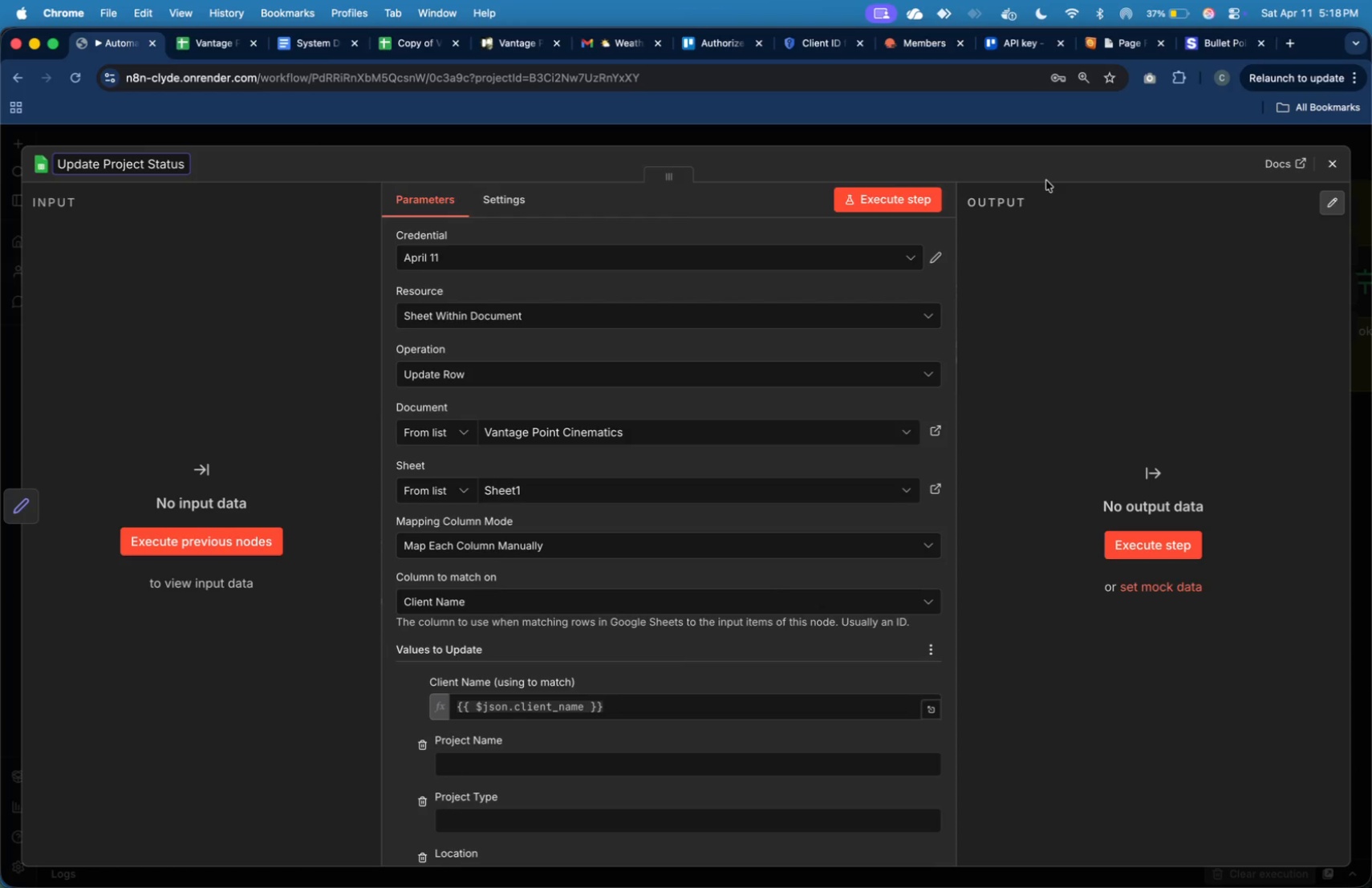 
left_click([1089, 171])
 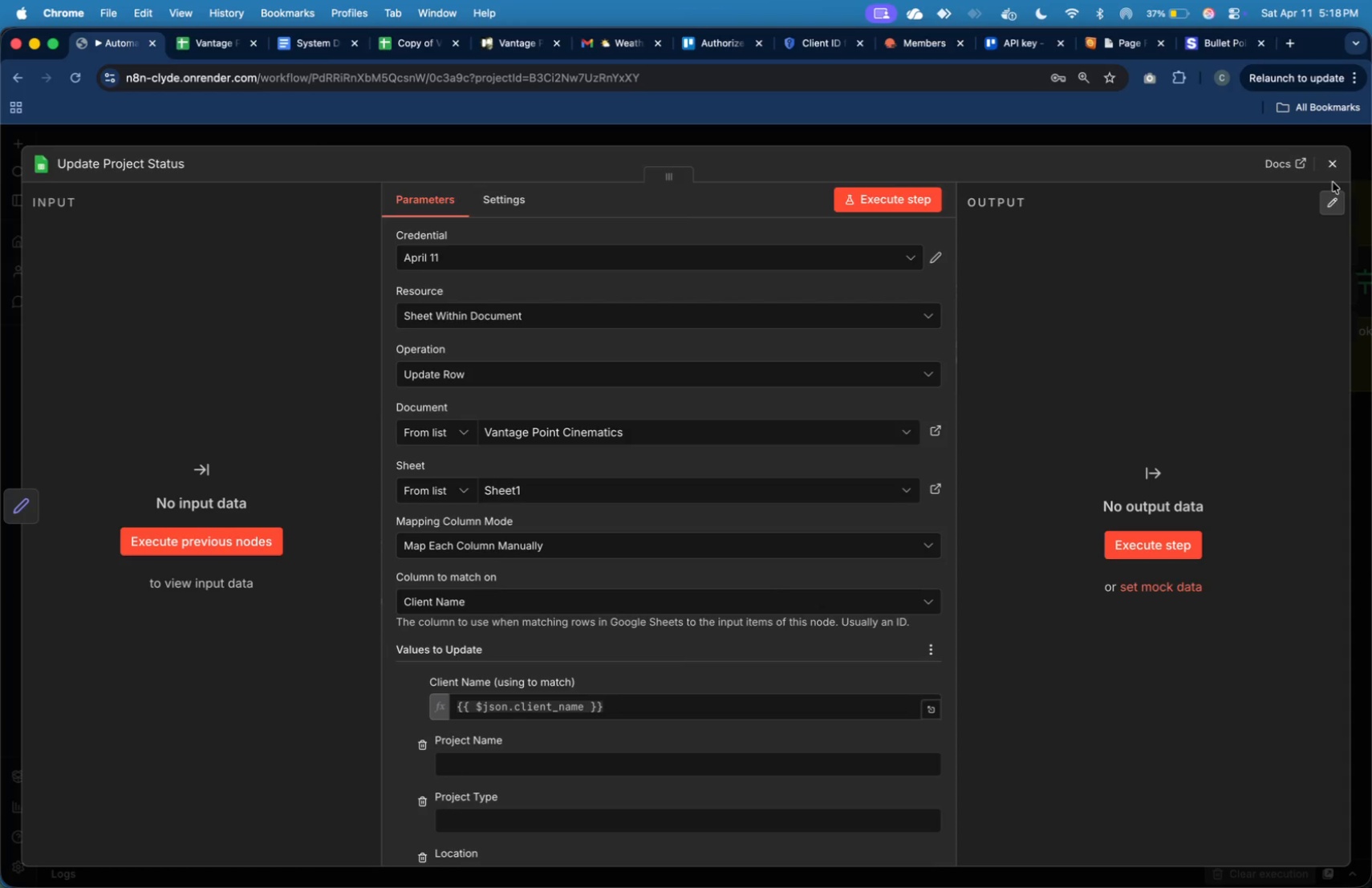 
left_click([1330, 169])
 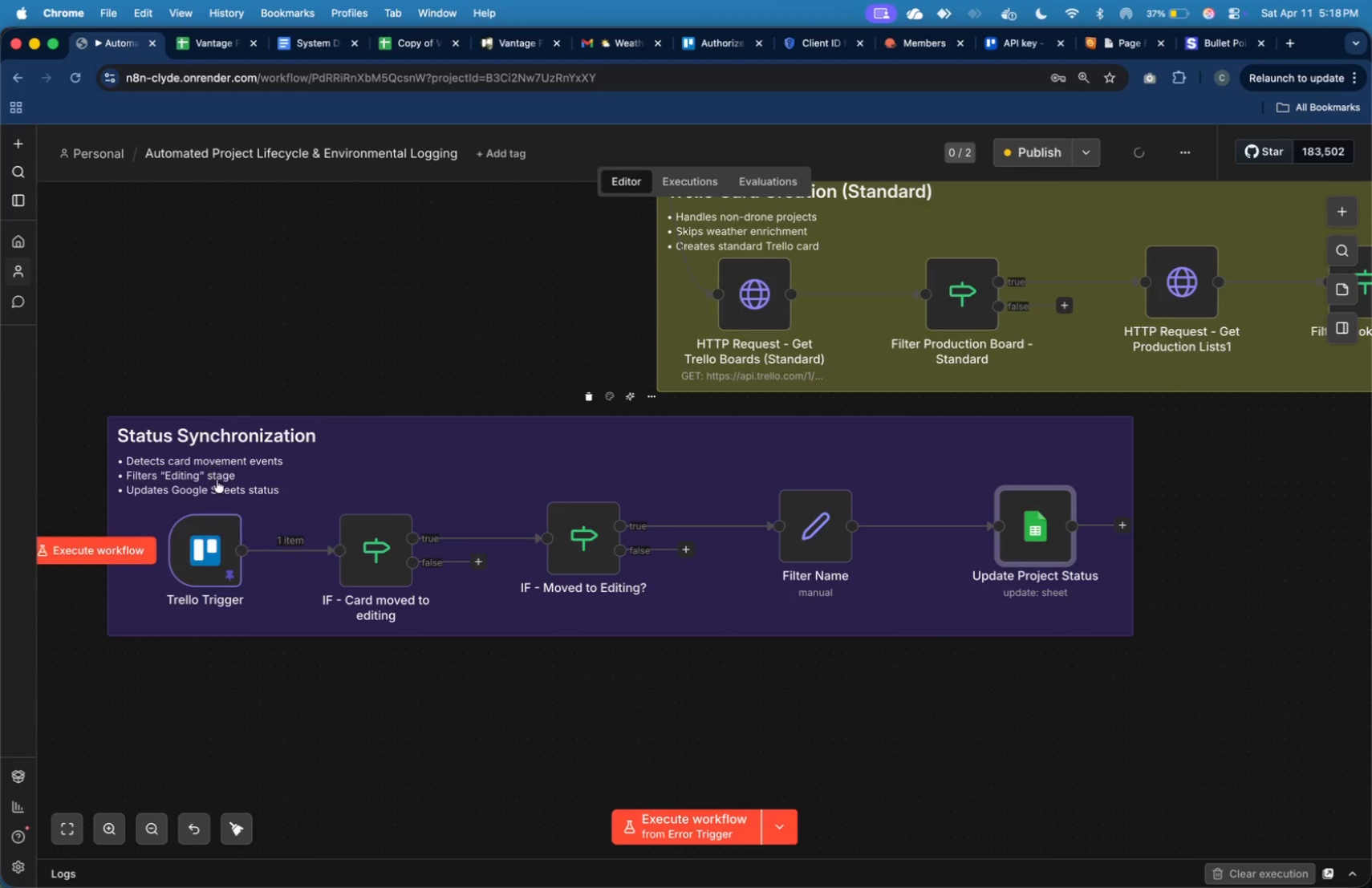 
double_click([197, 533])
 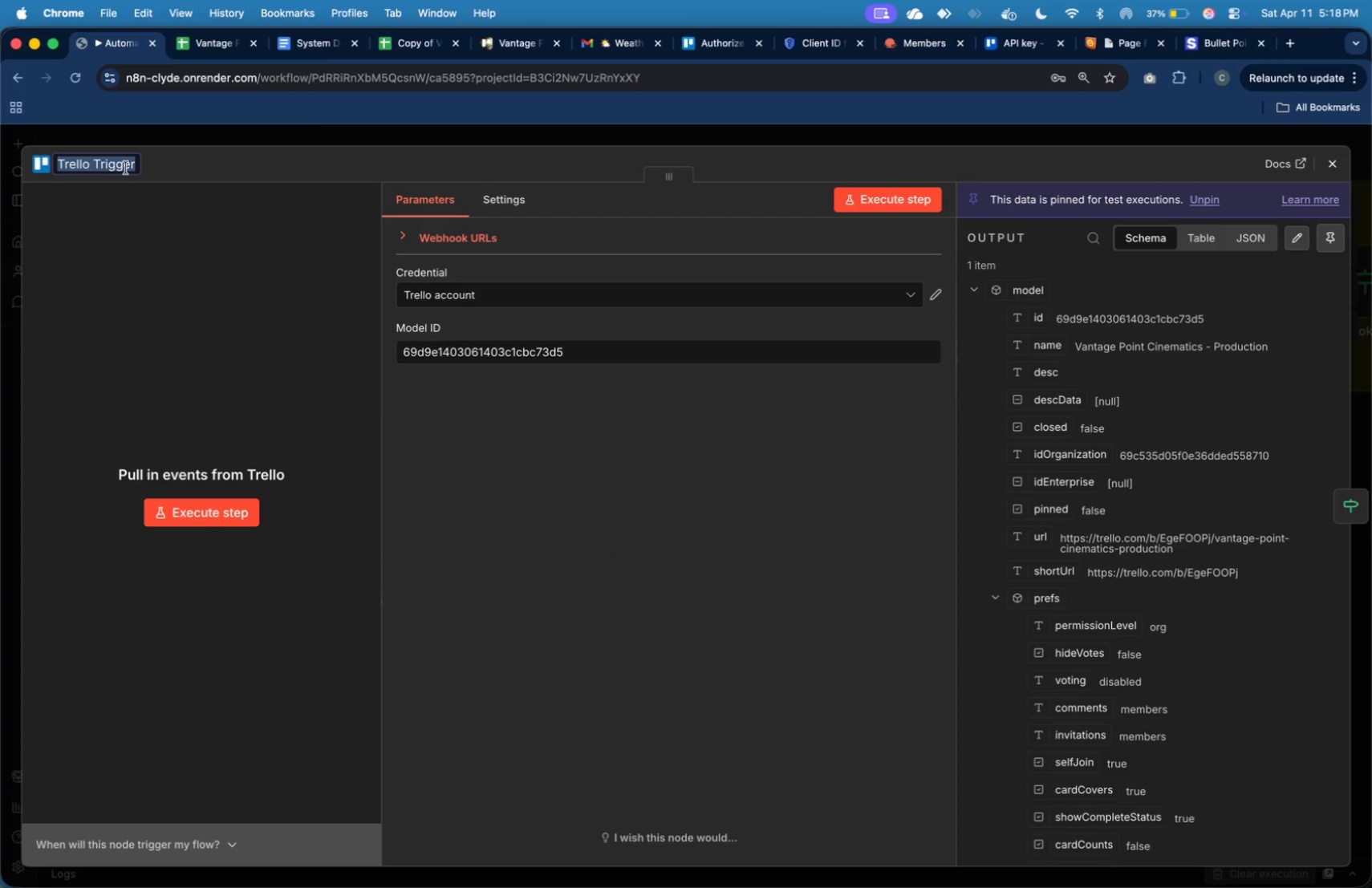 
key(ArrowRight)
 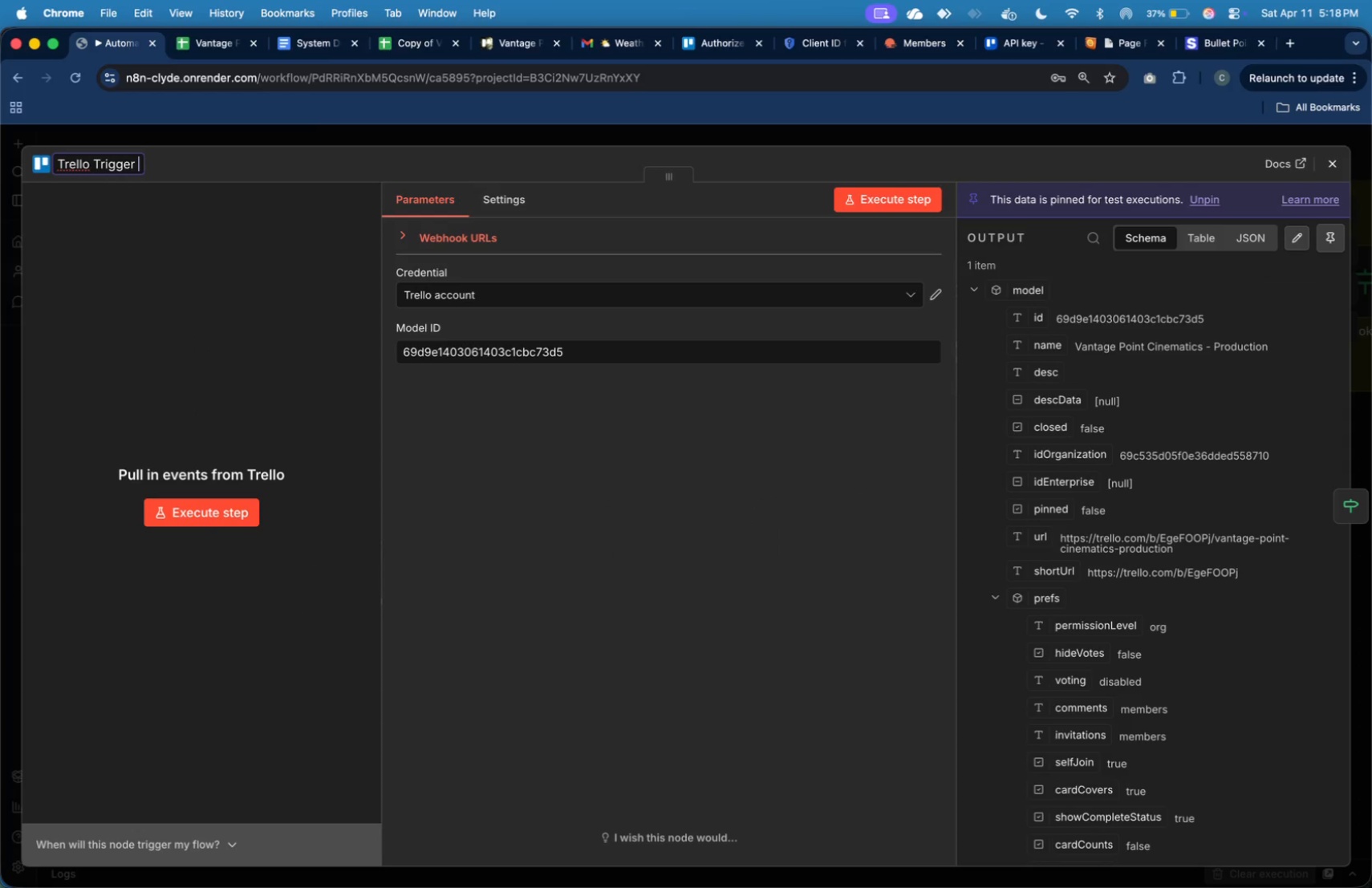 
type( - Mobe)
key(Backspace)
key(Backspace)
type(vement Detected)
 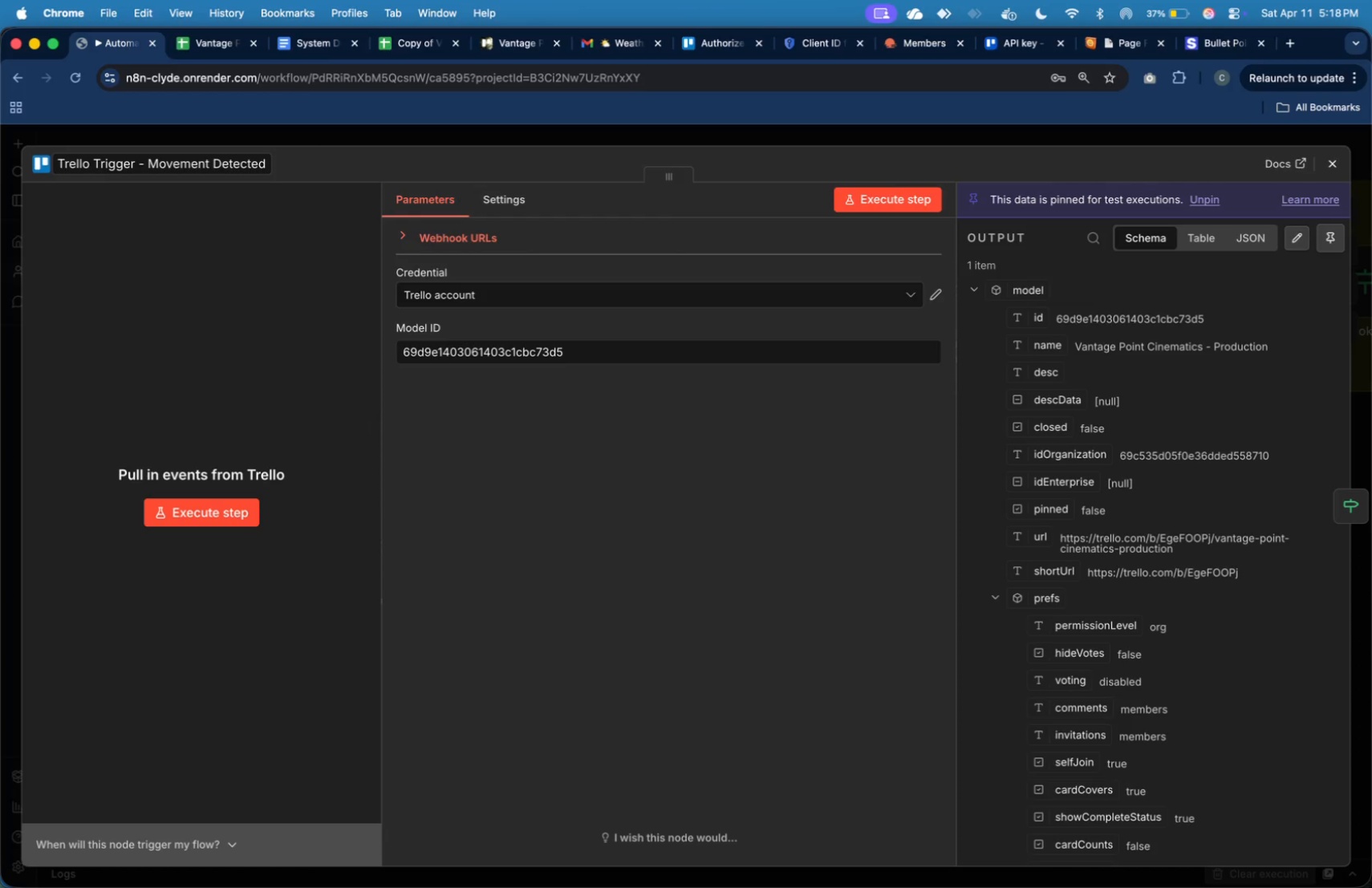 
 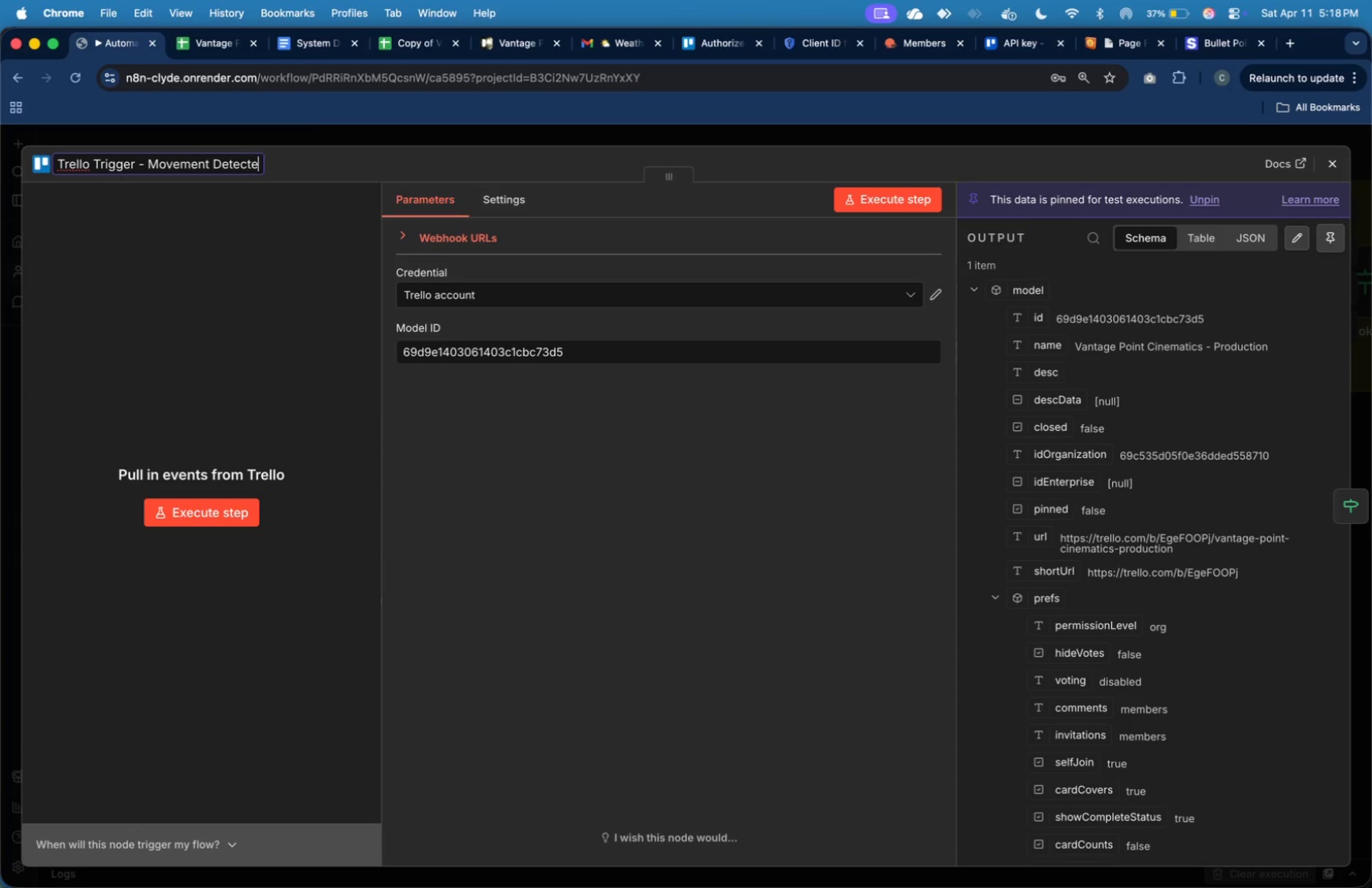 
key(Enter)
 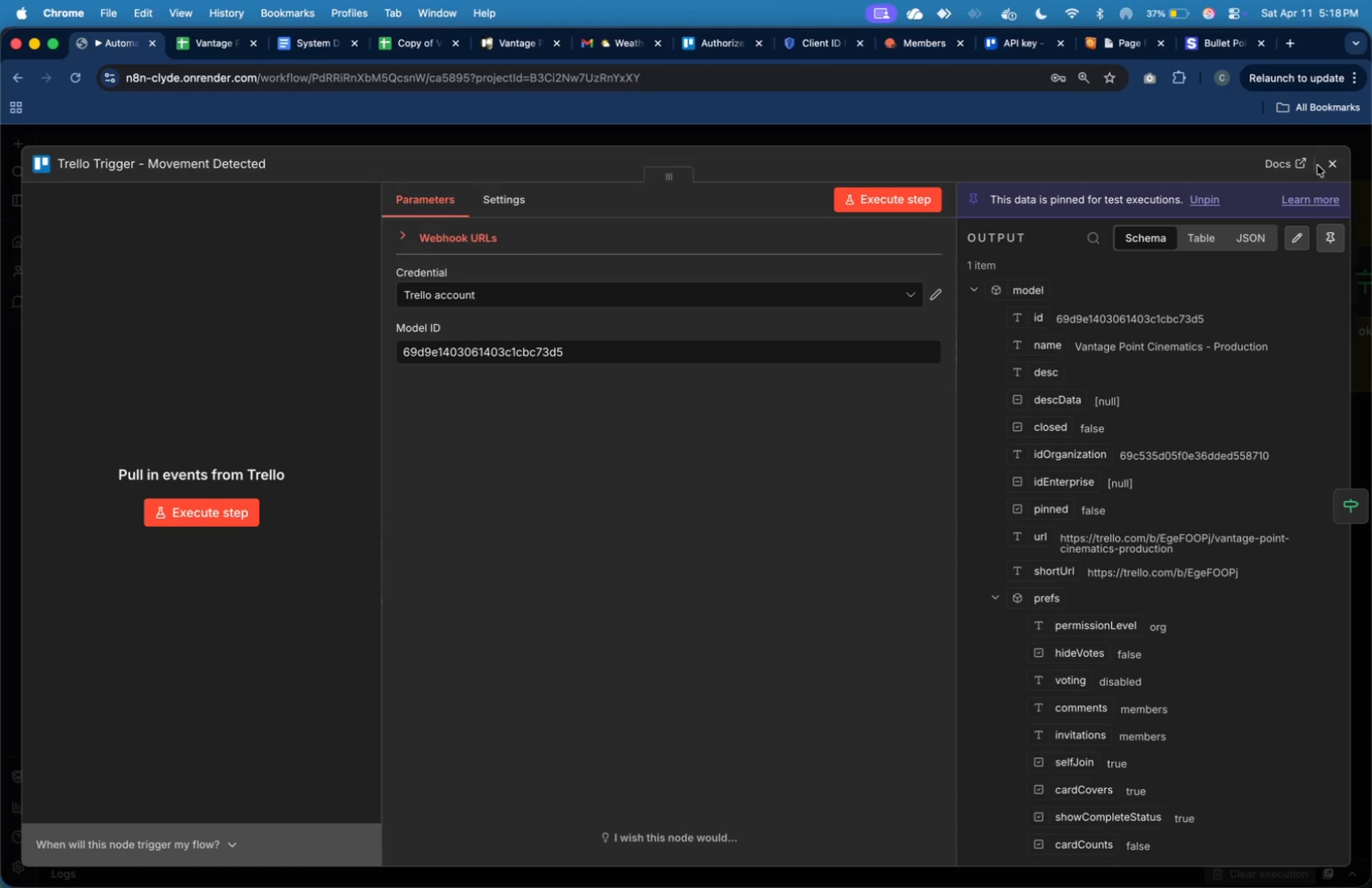 
left_click([1322, 167])
 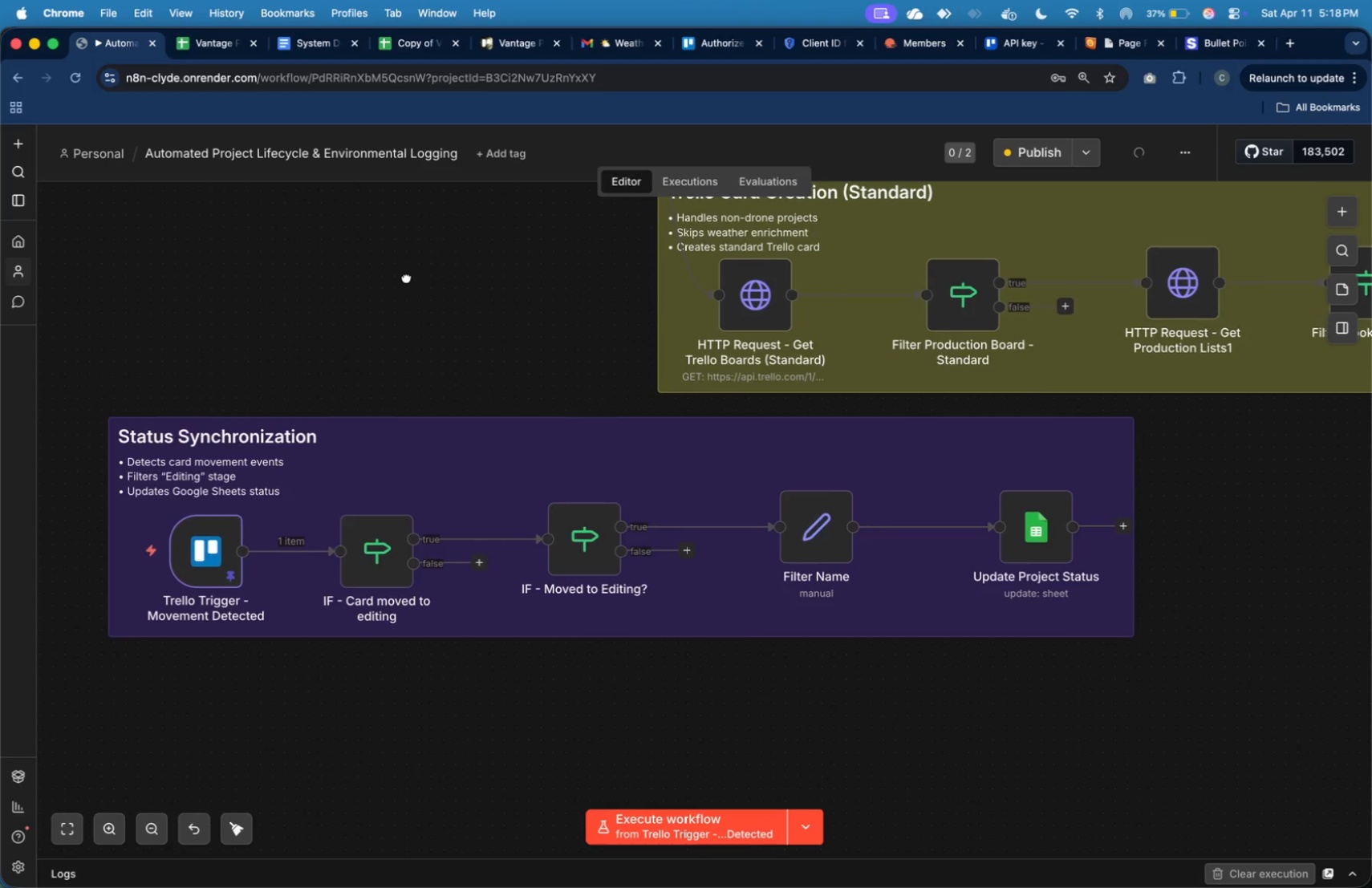 
double_click([378, 553])
 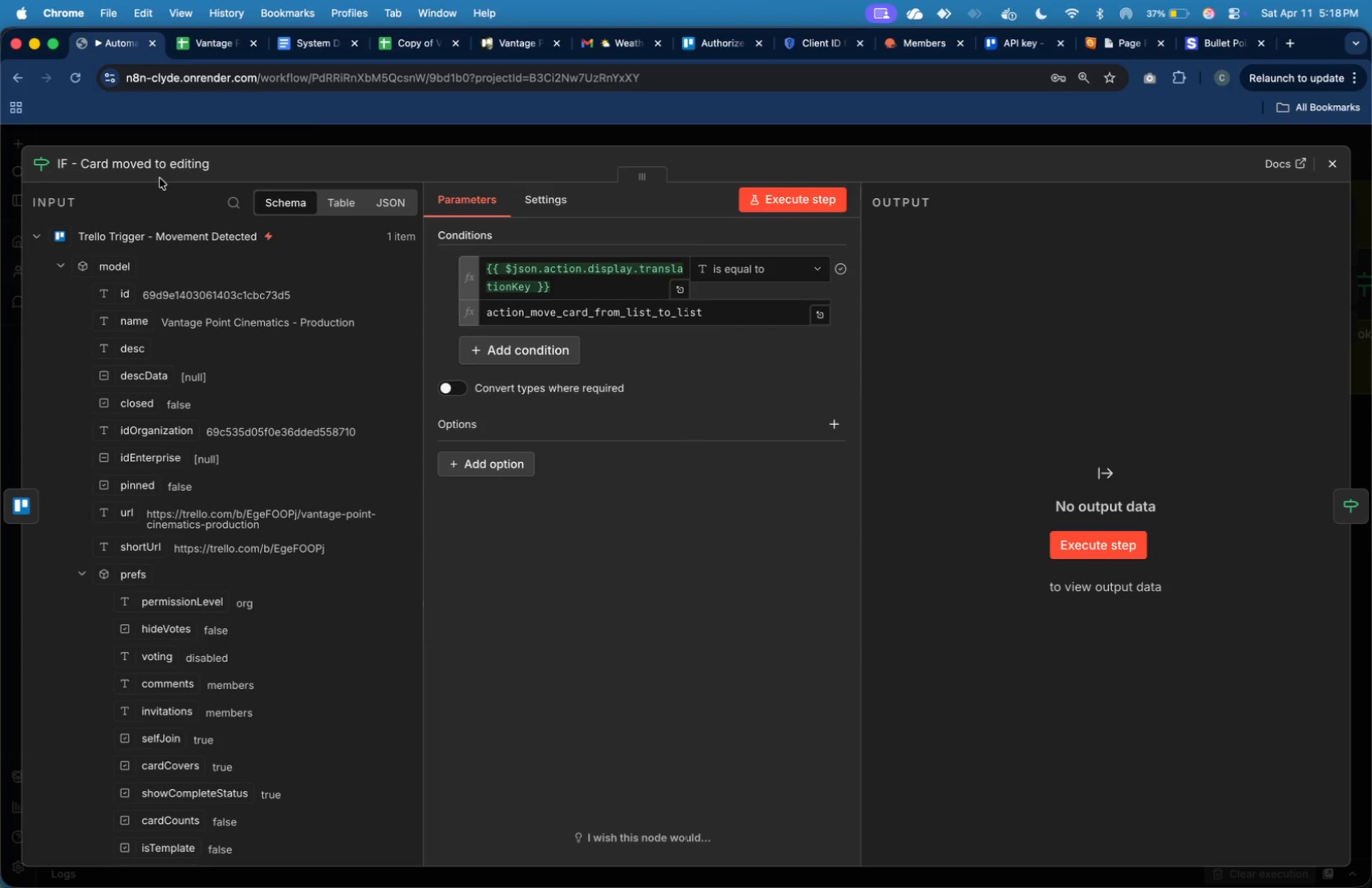 
left_click([182, 168])
 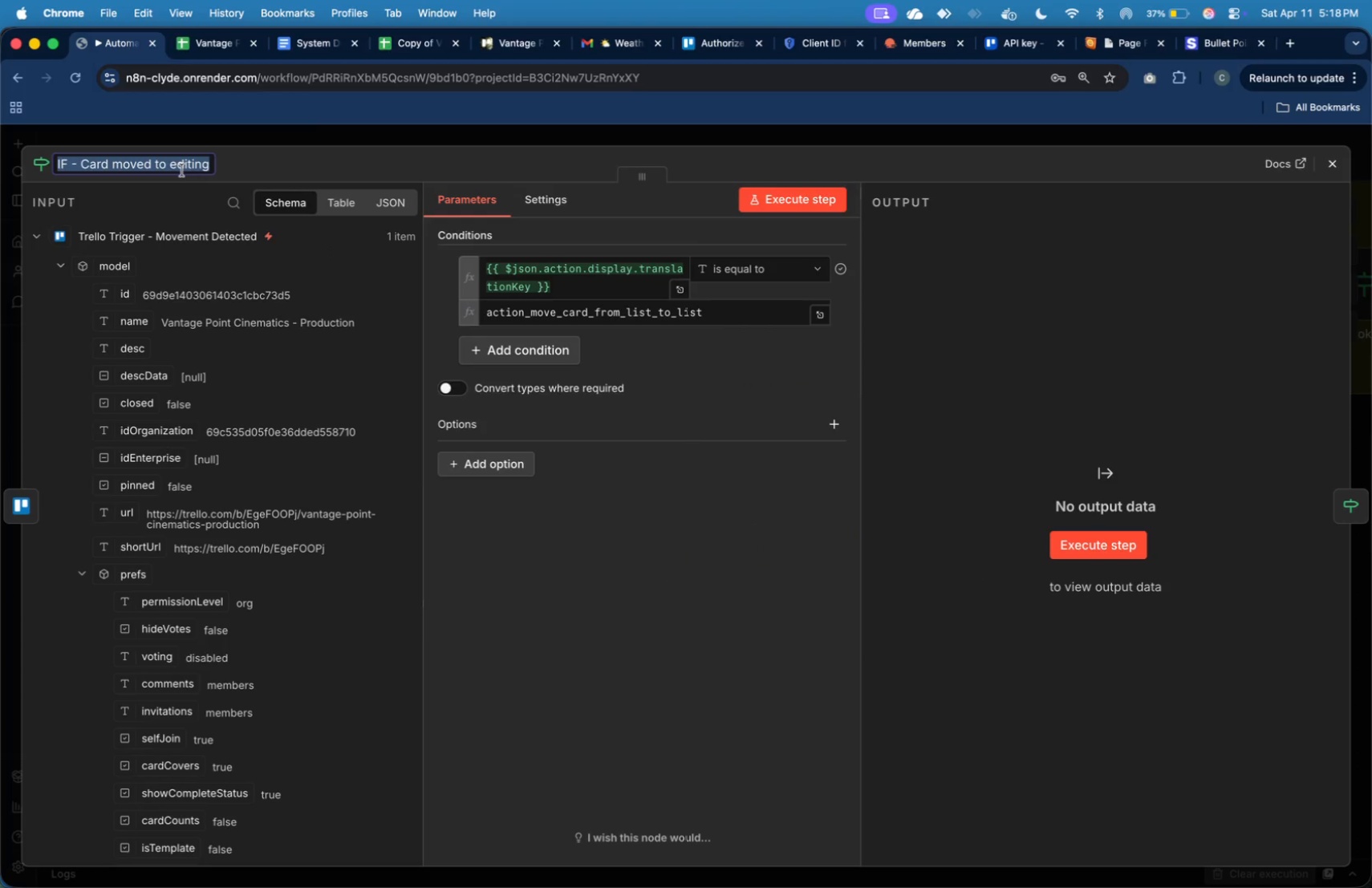 
left_click([181, 170])
 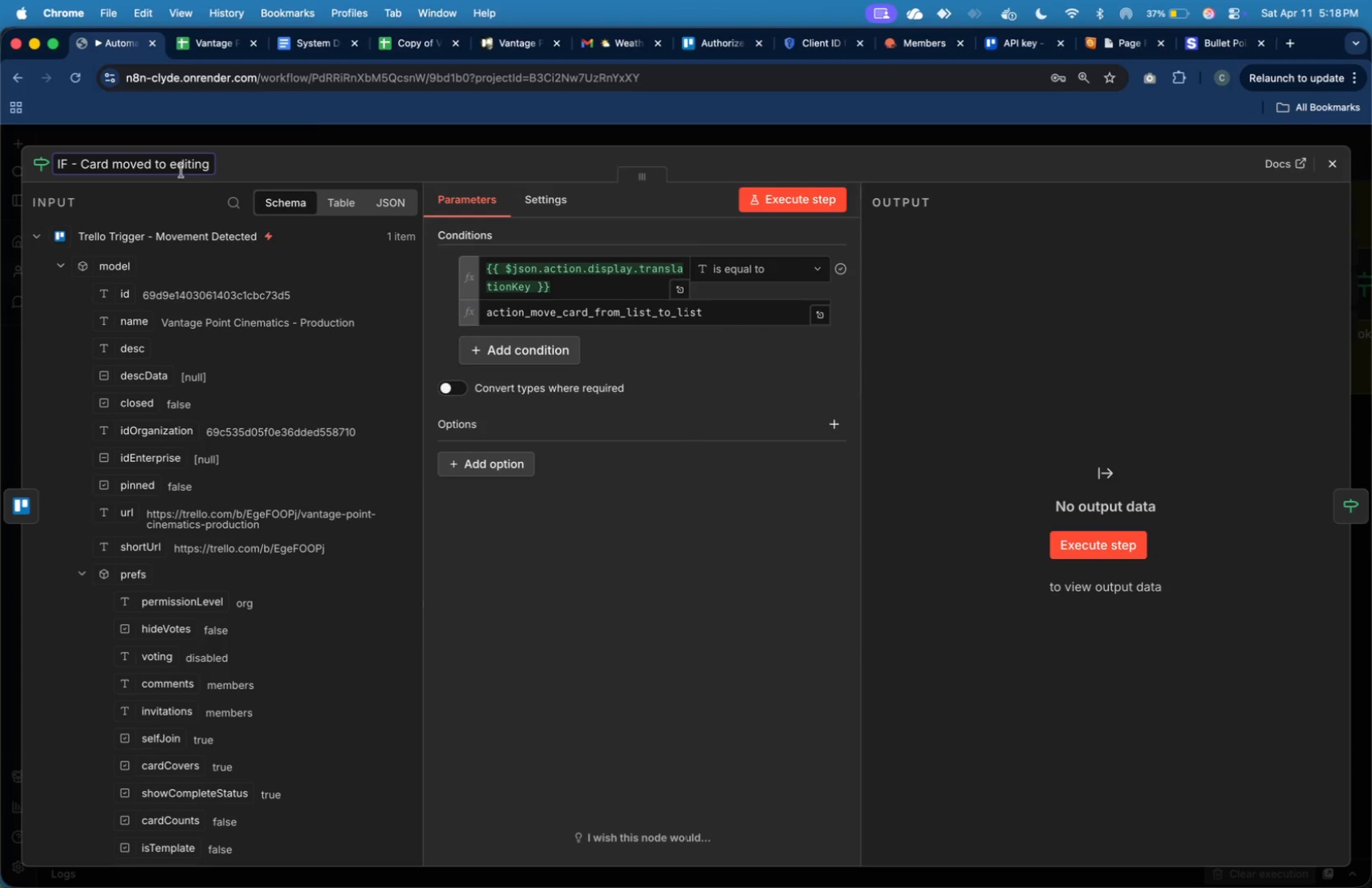 
key(ArrowLeft)
 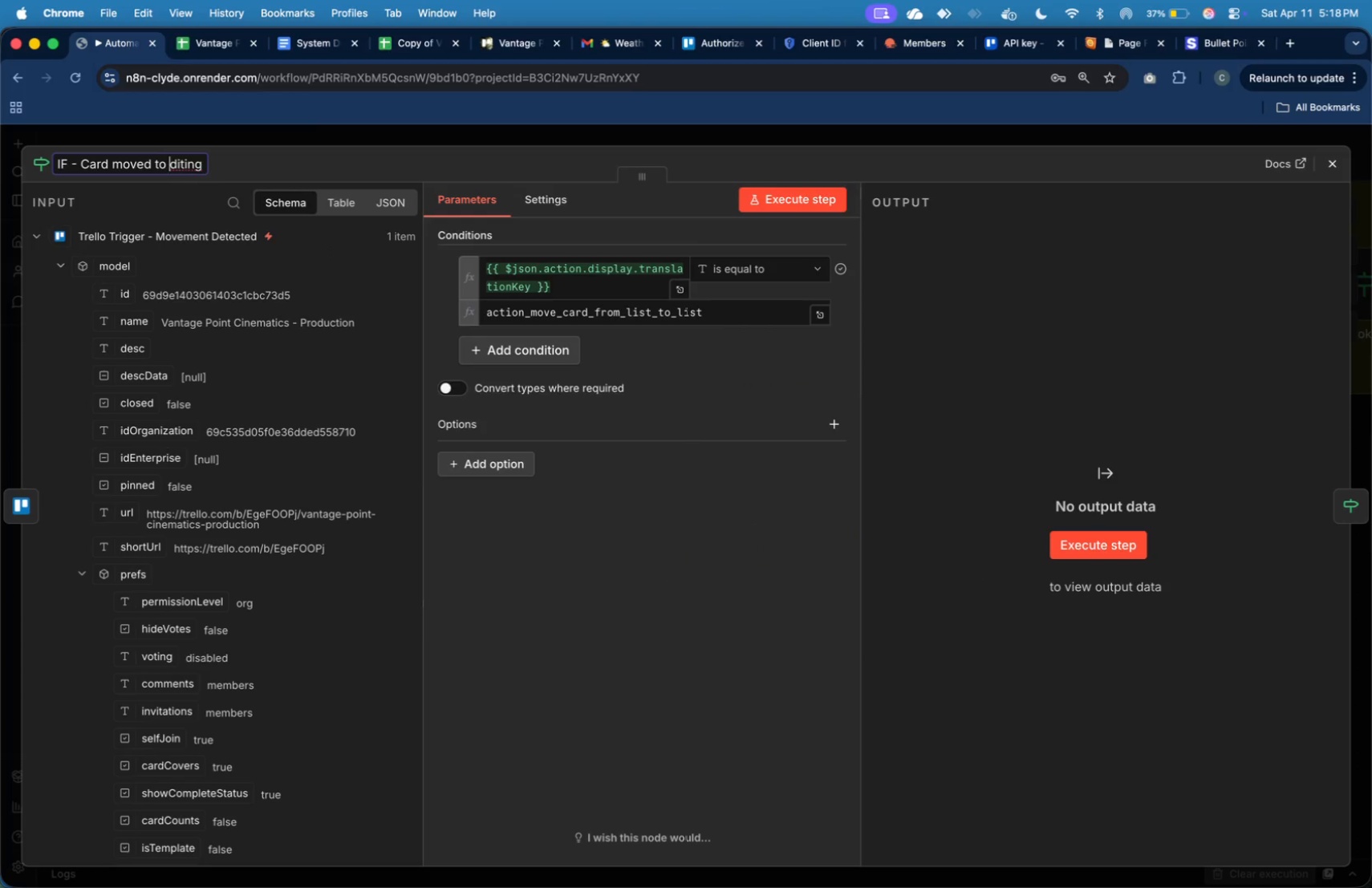 
key(Backspace)
 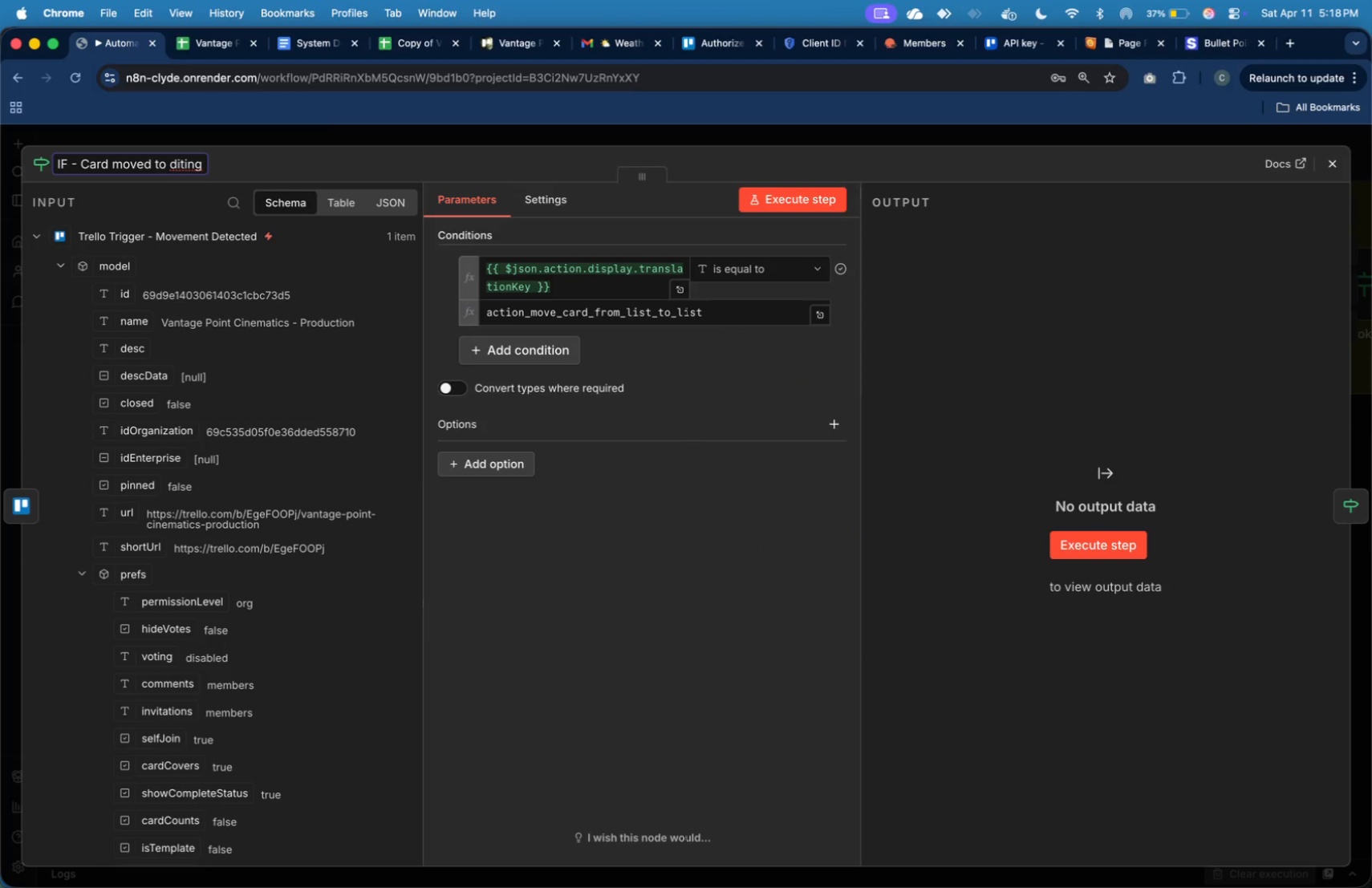 
key(Shift+Quote)
 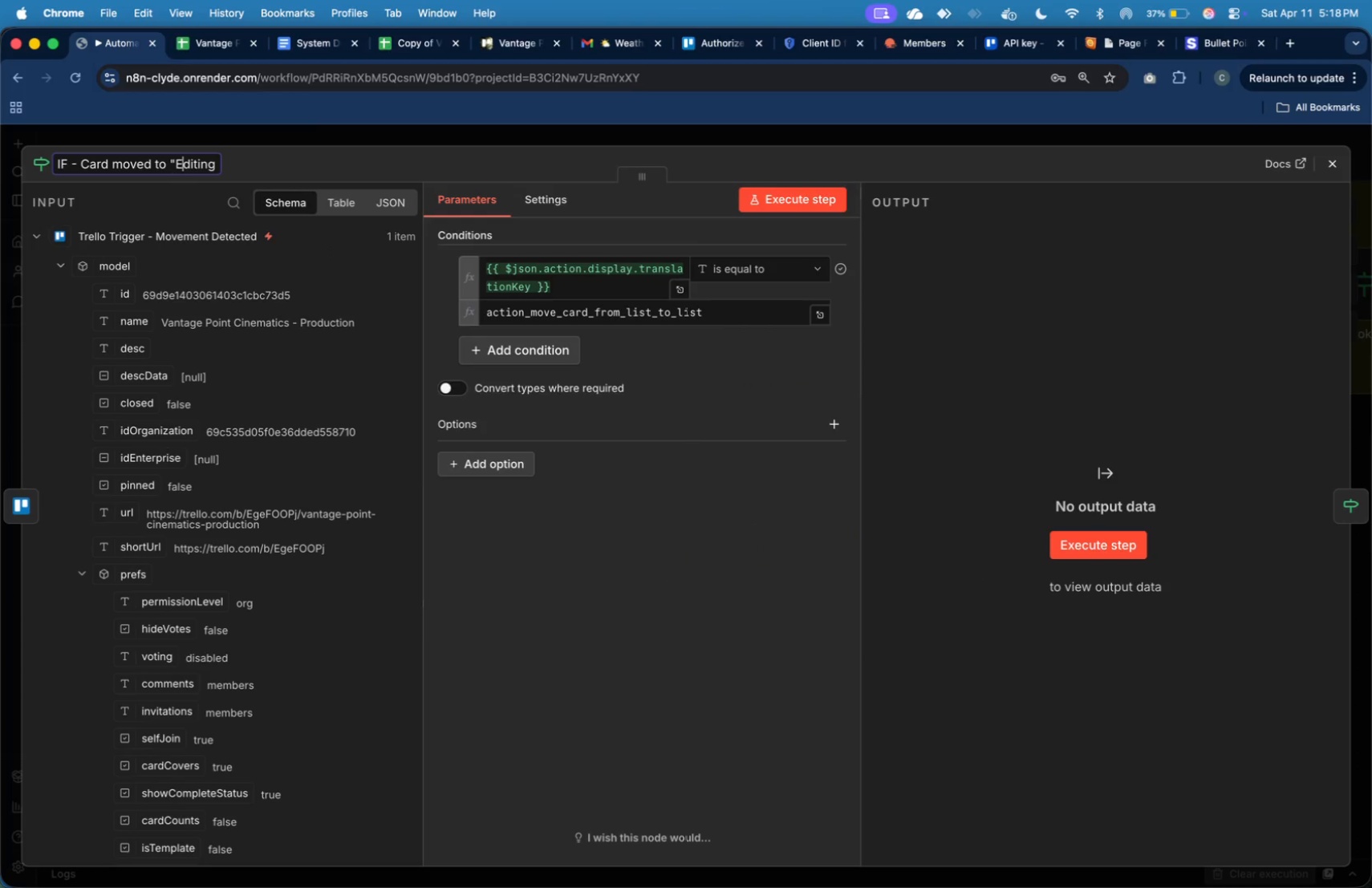 
key(Shift+E)
 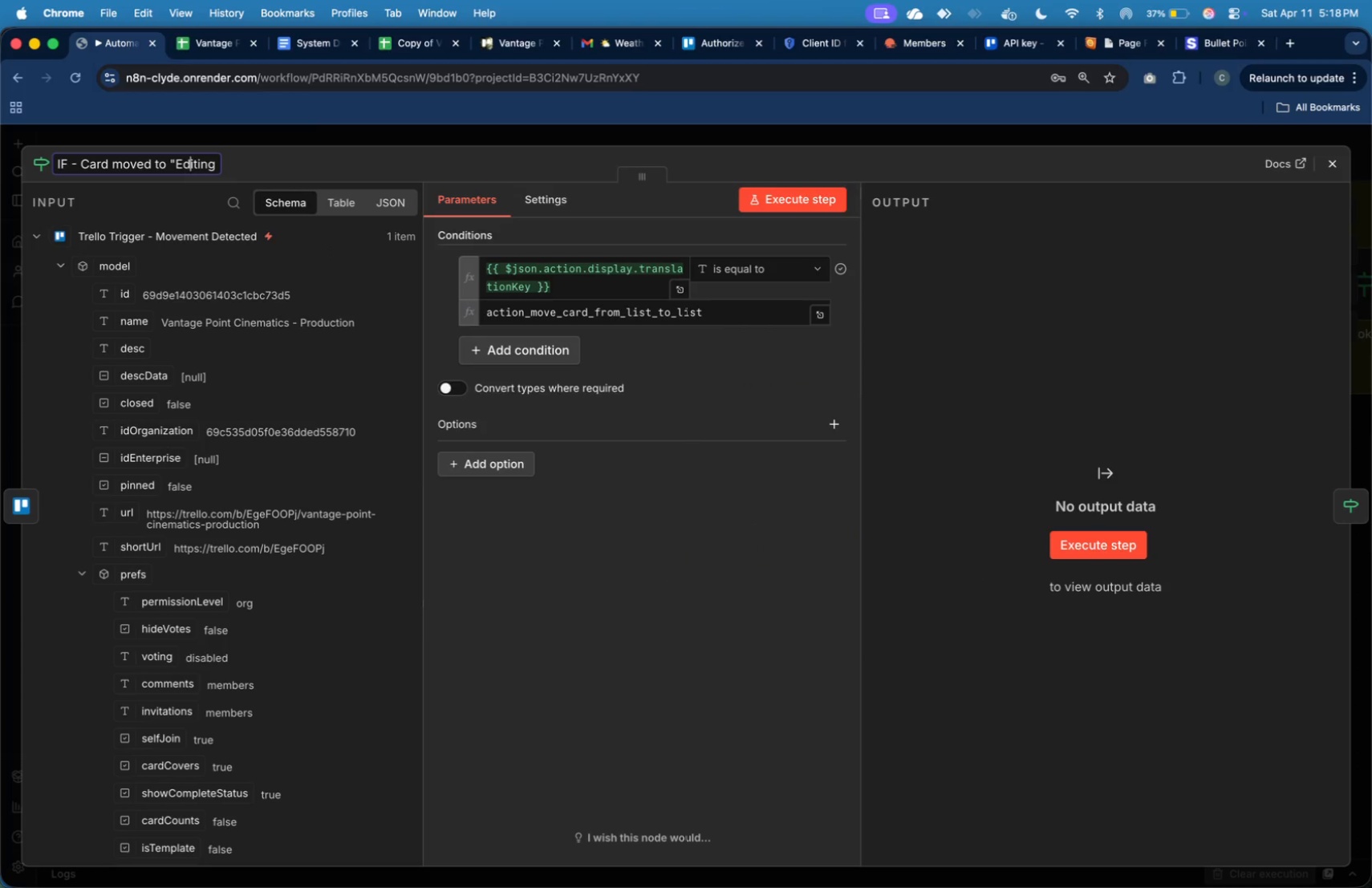 
key(ArrowRight)
 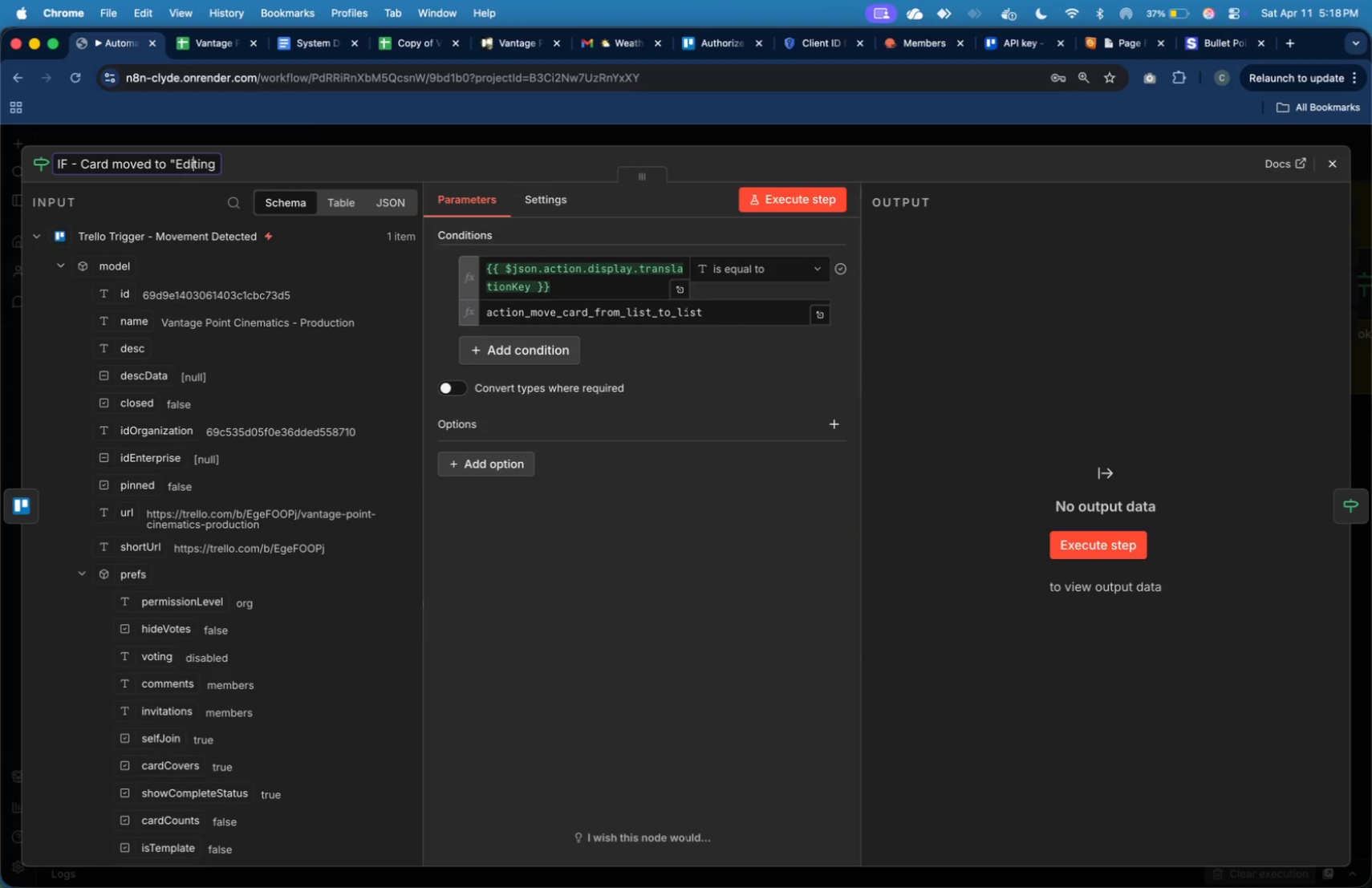 
key(ArrowRight)
 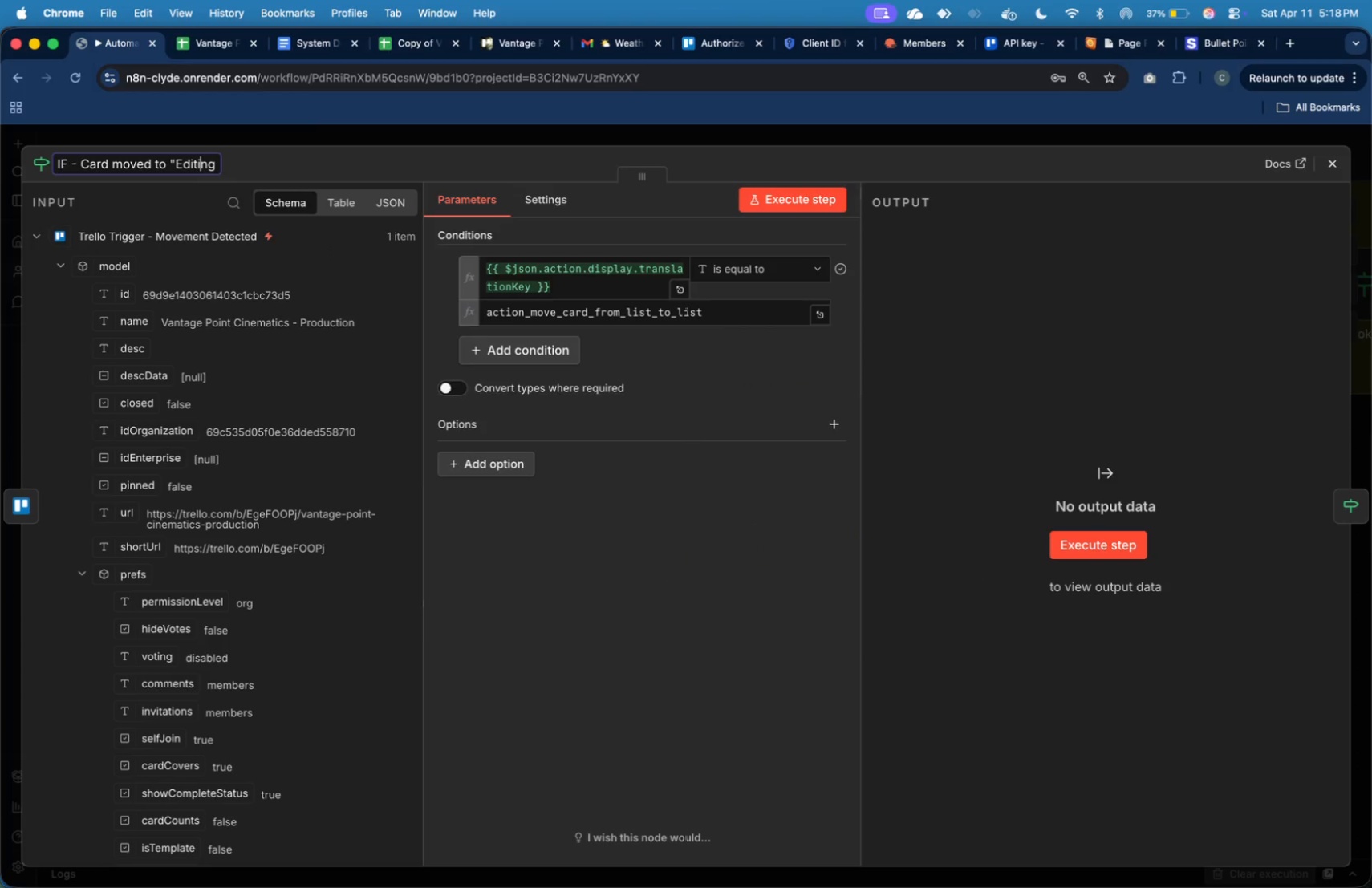 
key(ArrowRight)
 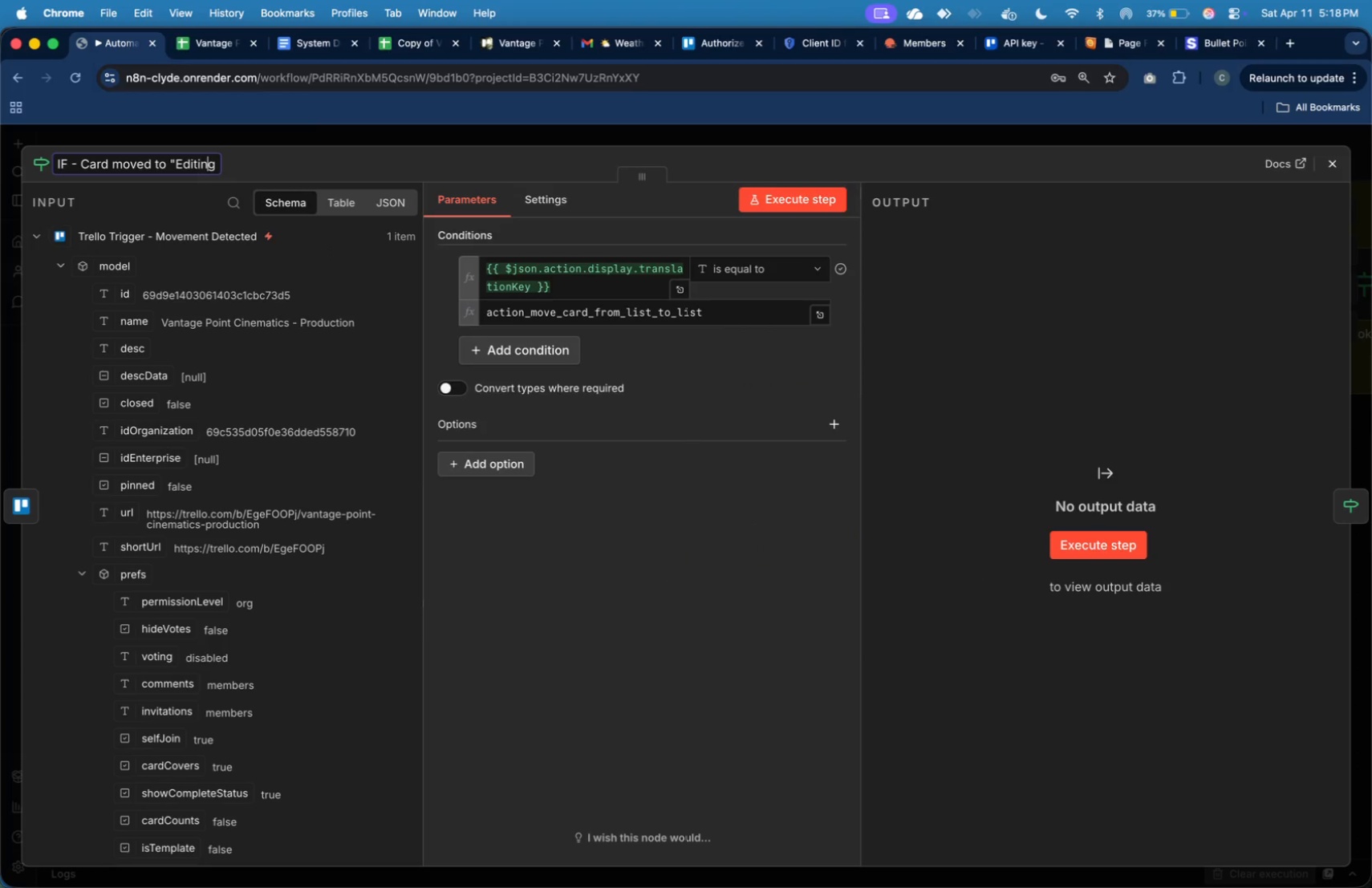 
key(ArrowRight)
 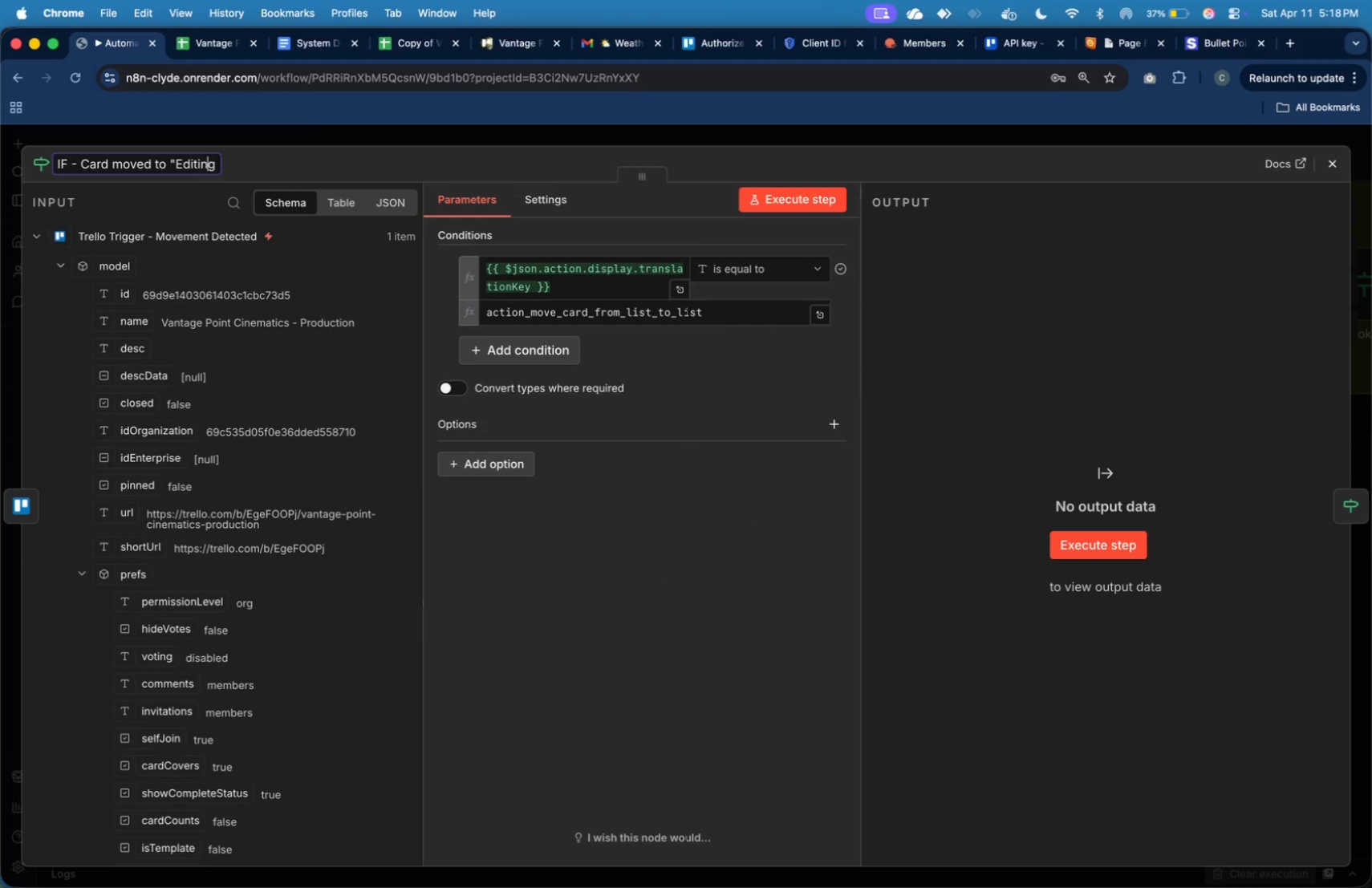 
key(ArrowRight)
 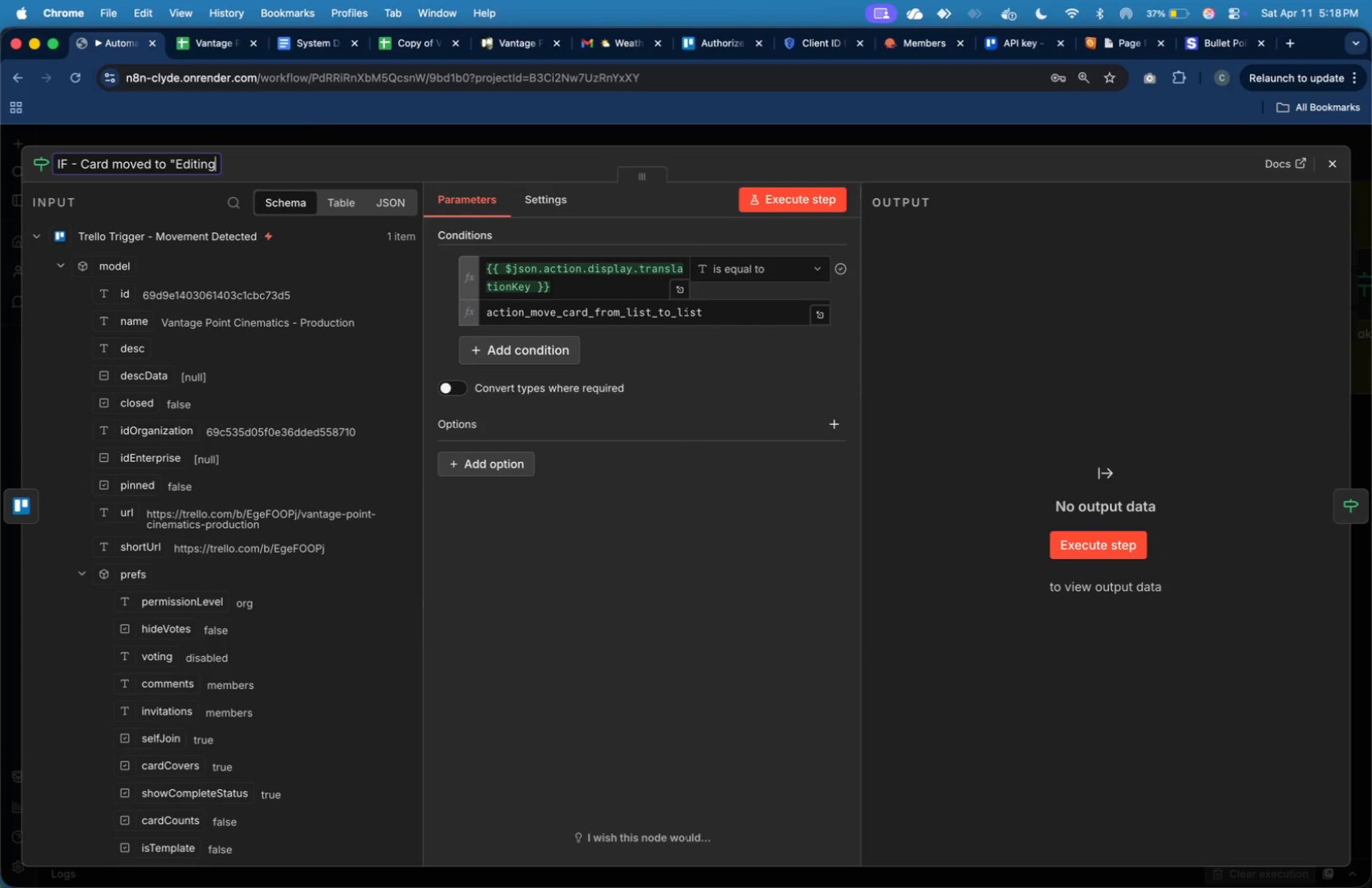 
key(ArrowRight)
 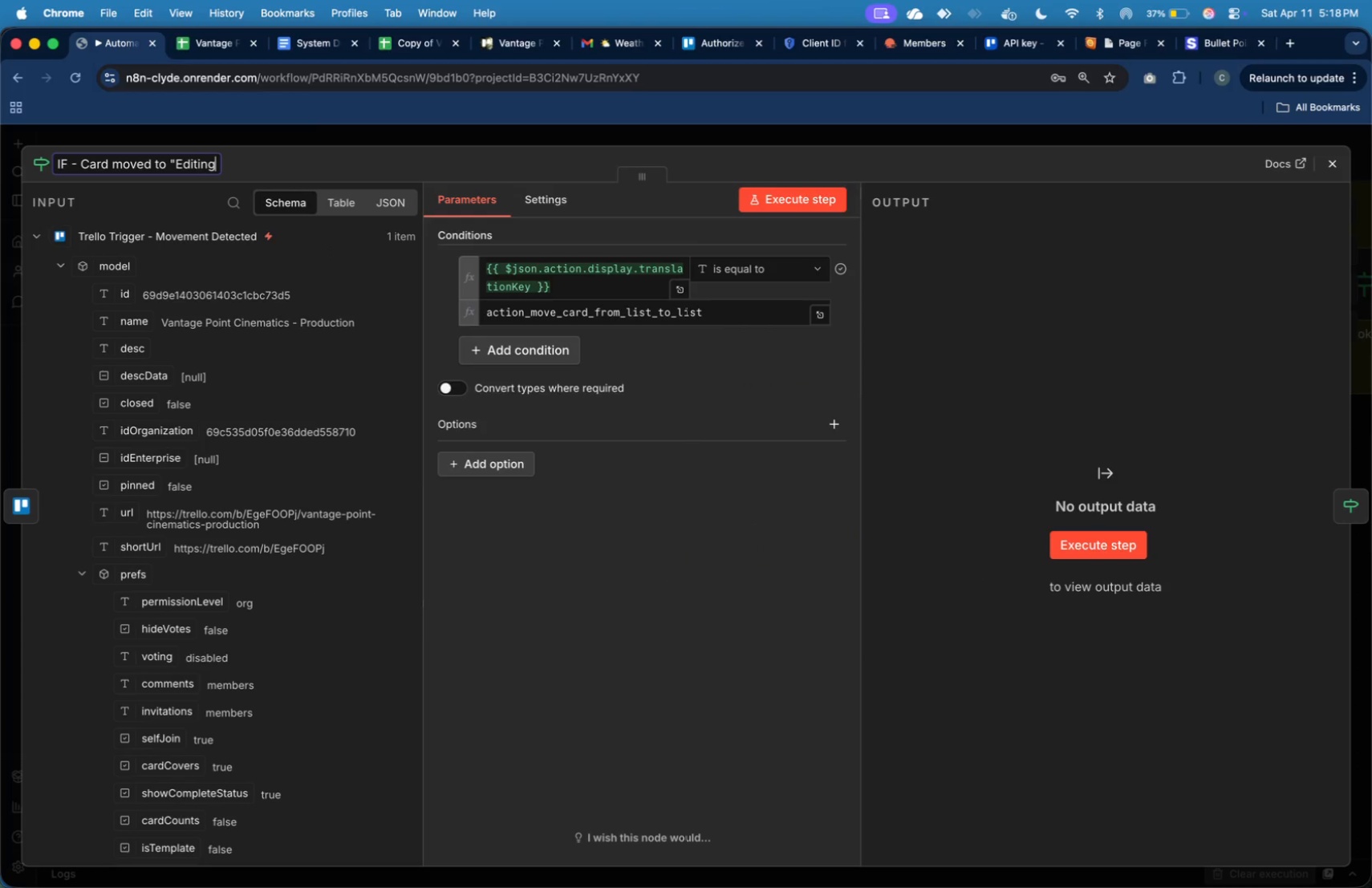 
key(ArrowRight)
 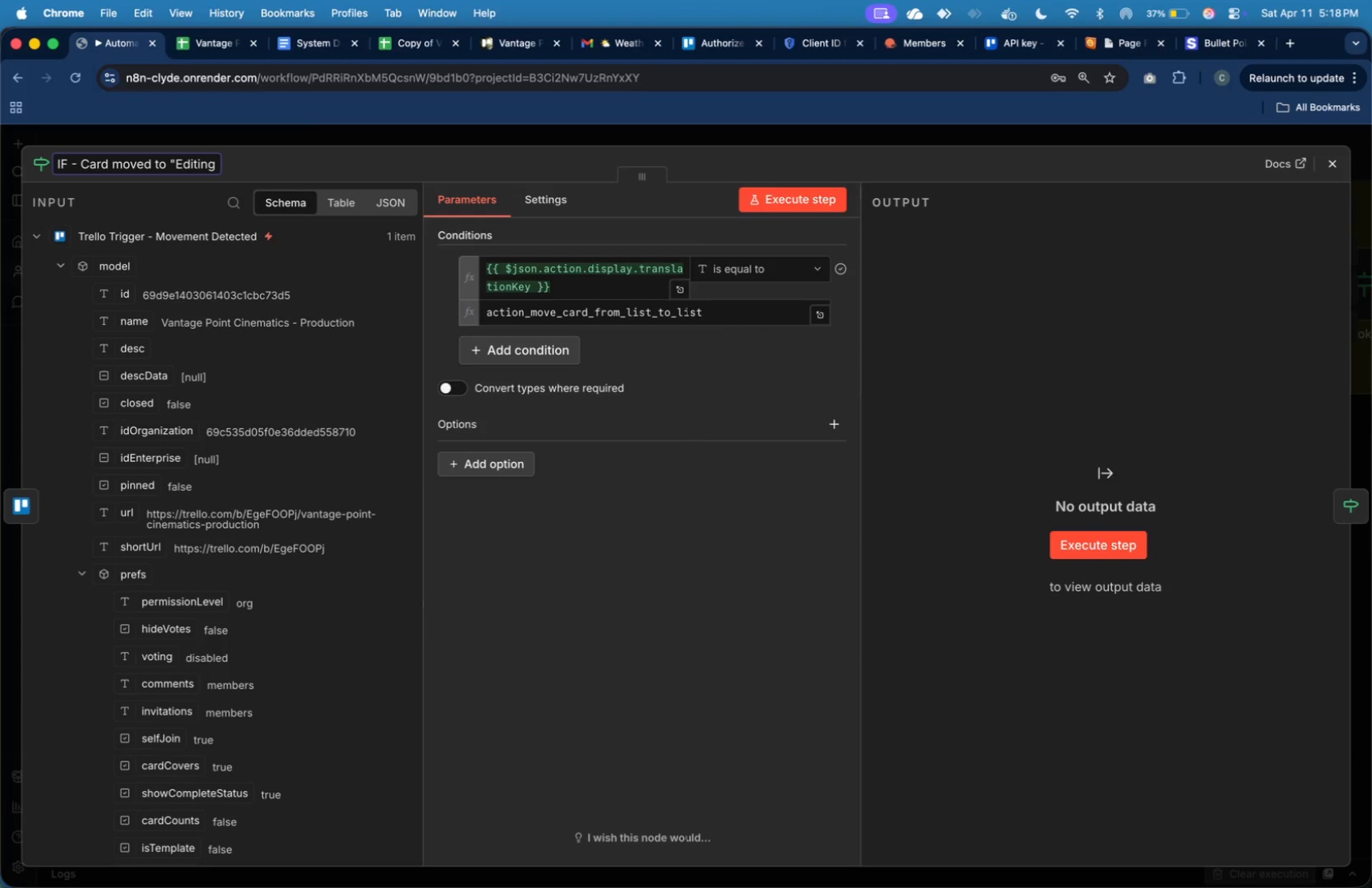 
type(" List)
 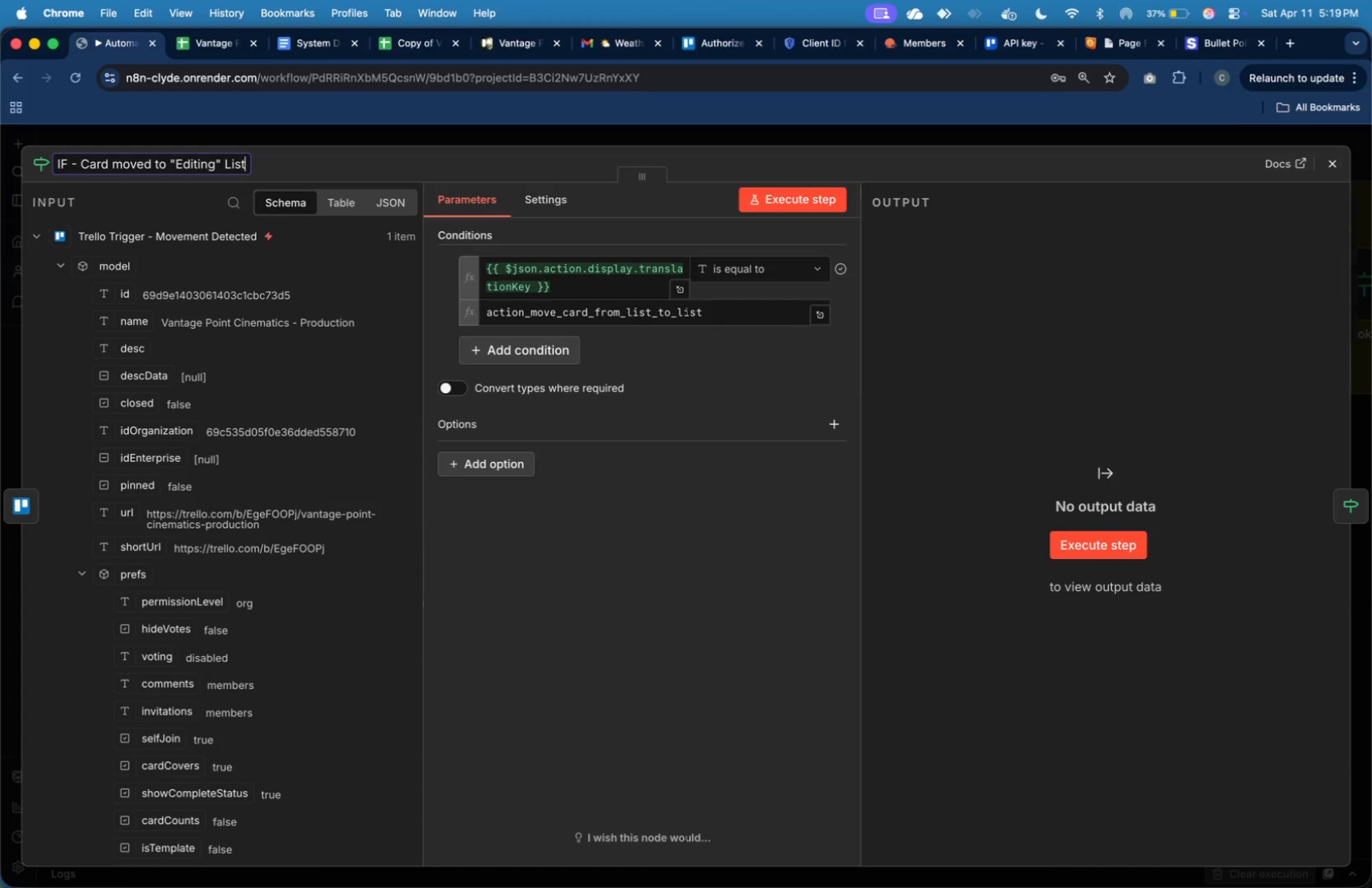 
key(Enter)
 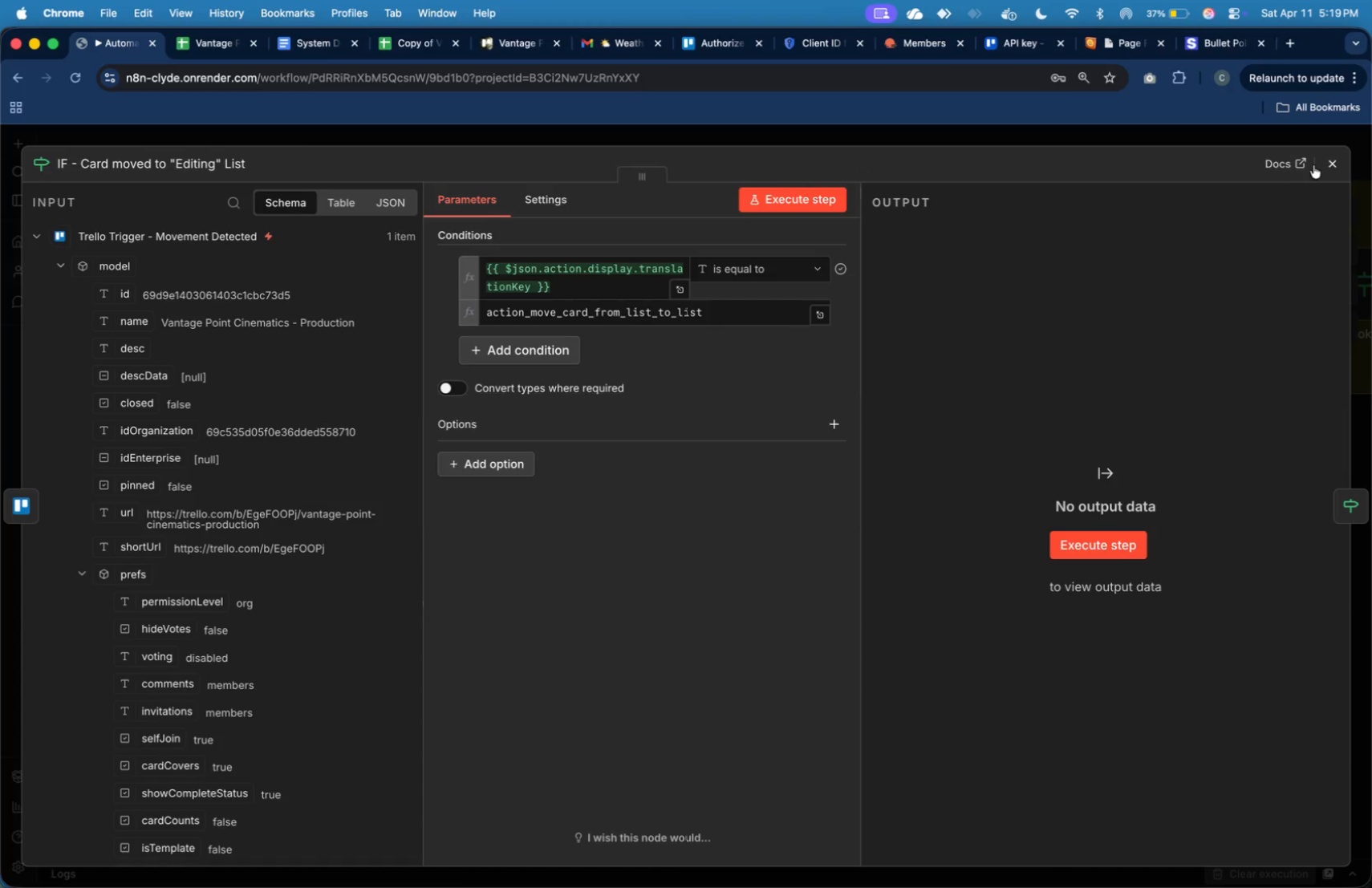 
left_click([1321, 168])
 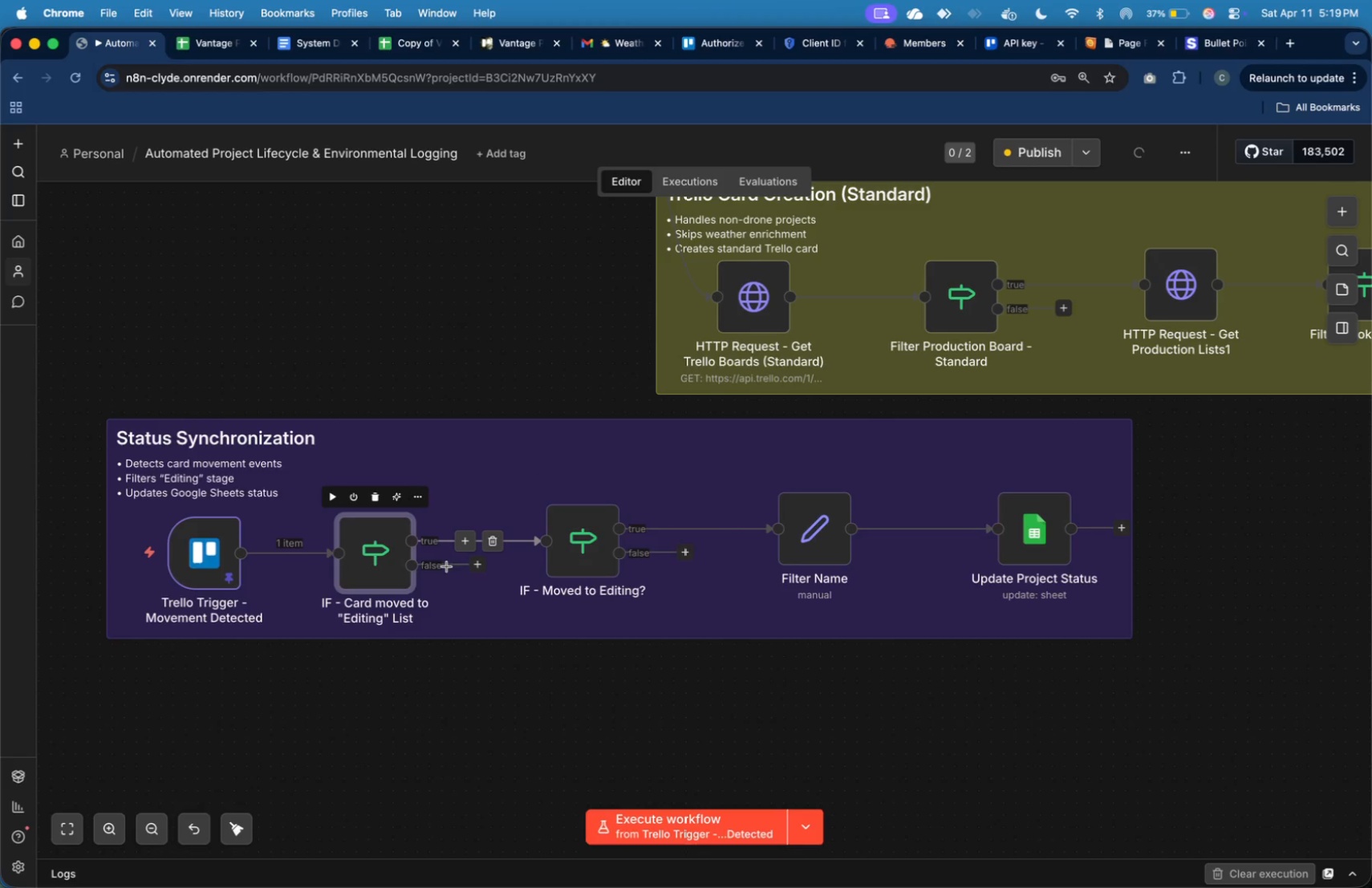 
double_click([382, 551])
 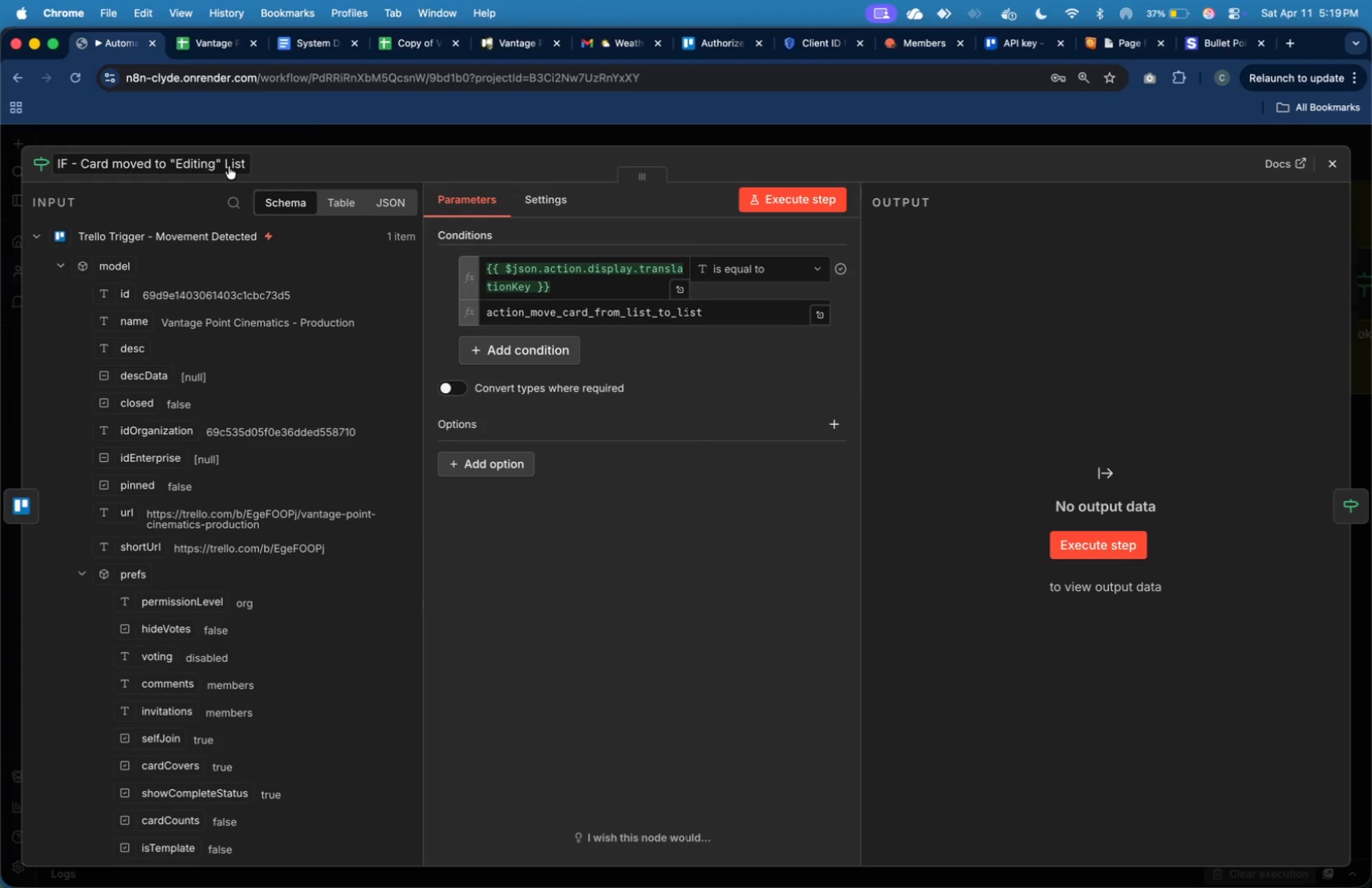 
left_click([221, 164])
 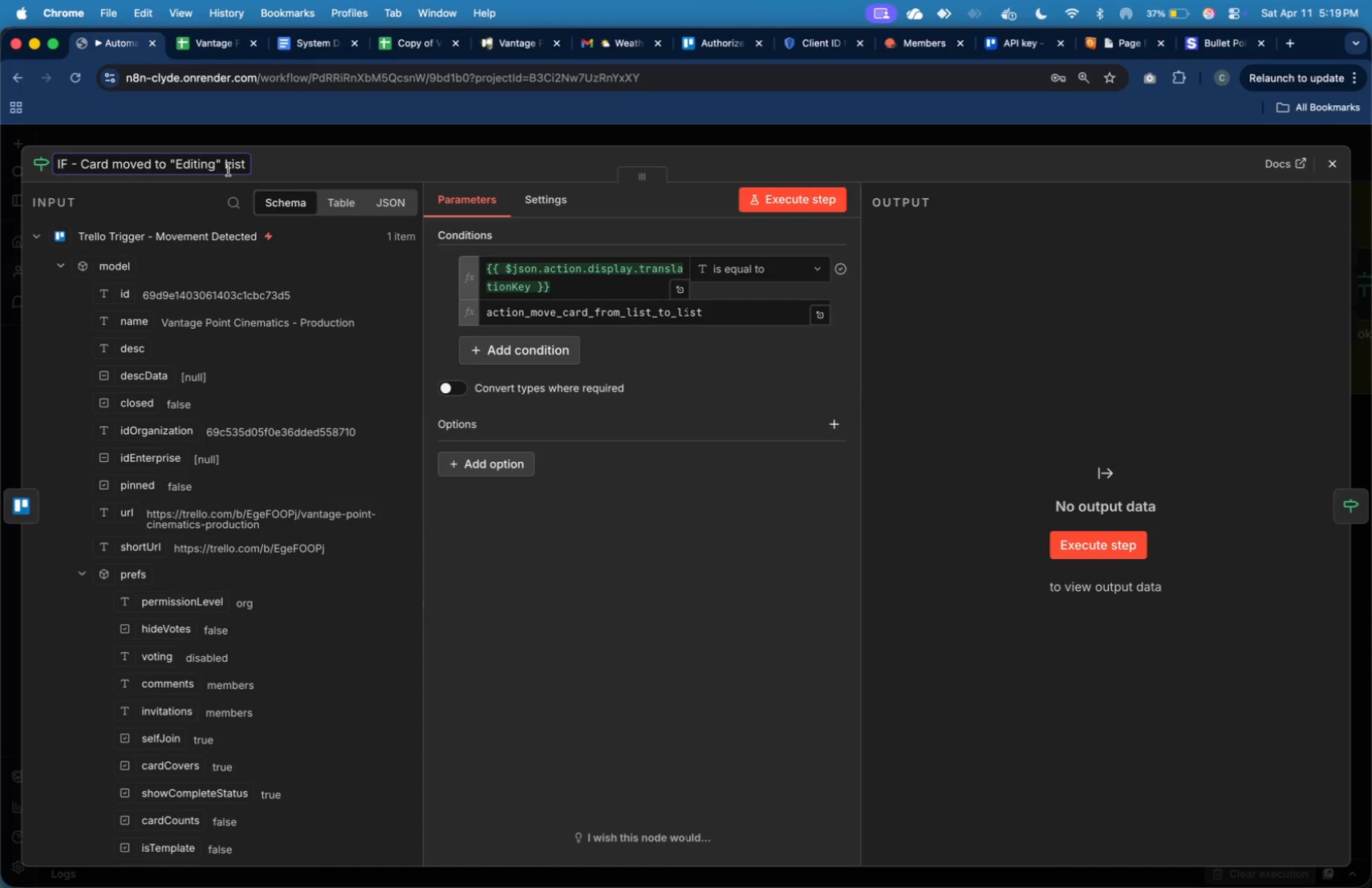 
key(Backspace)
key(Backspace)
key(Backspace)
key(Backspace)
key(Backspace)
key(Backspace)
key(Backspace)
key(Backspace)
key(Backspace)
type(another)
 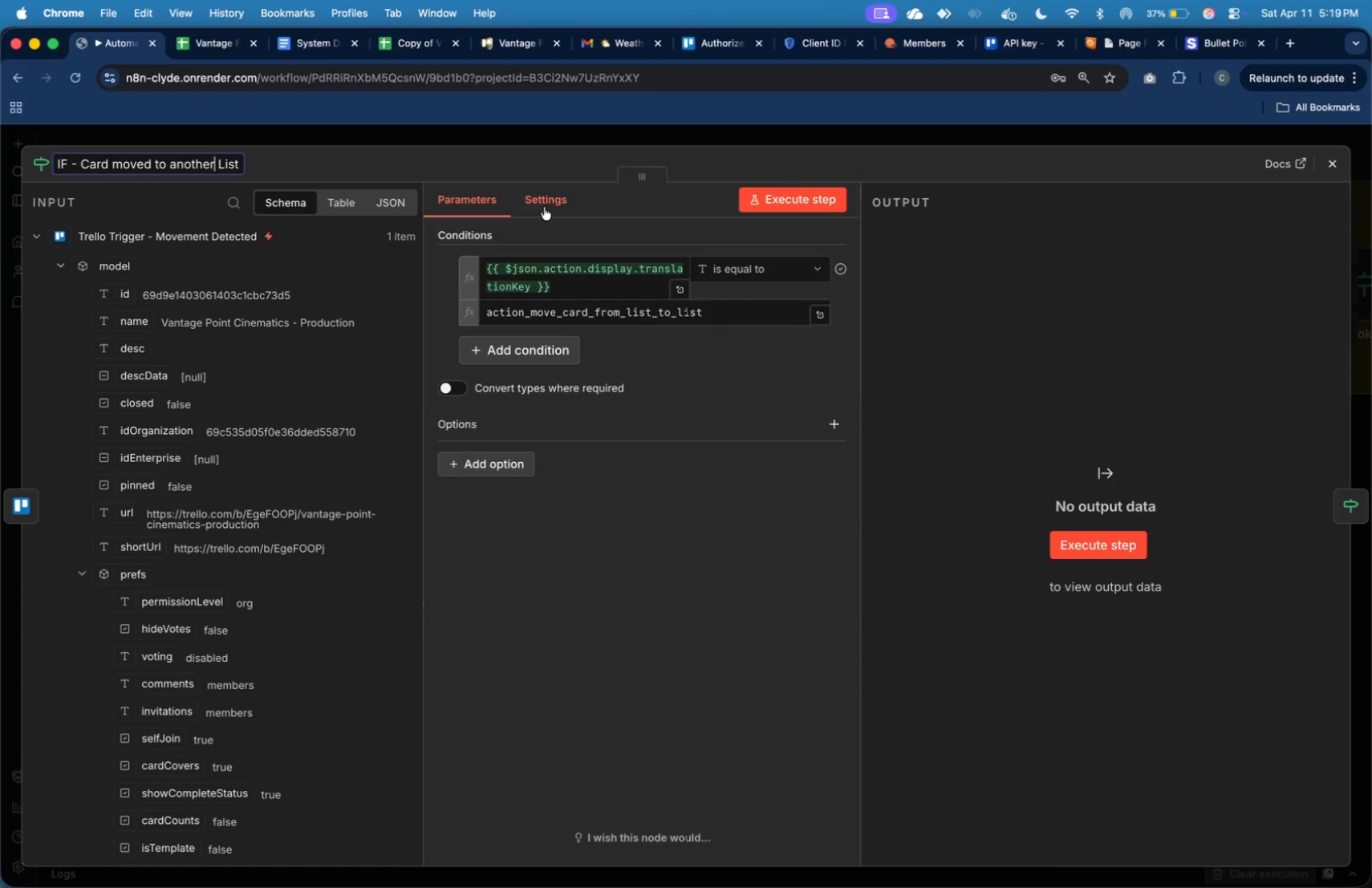 
key(ArrowRight)
 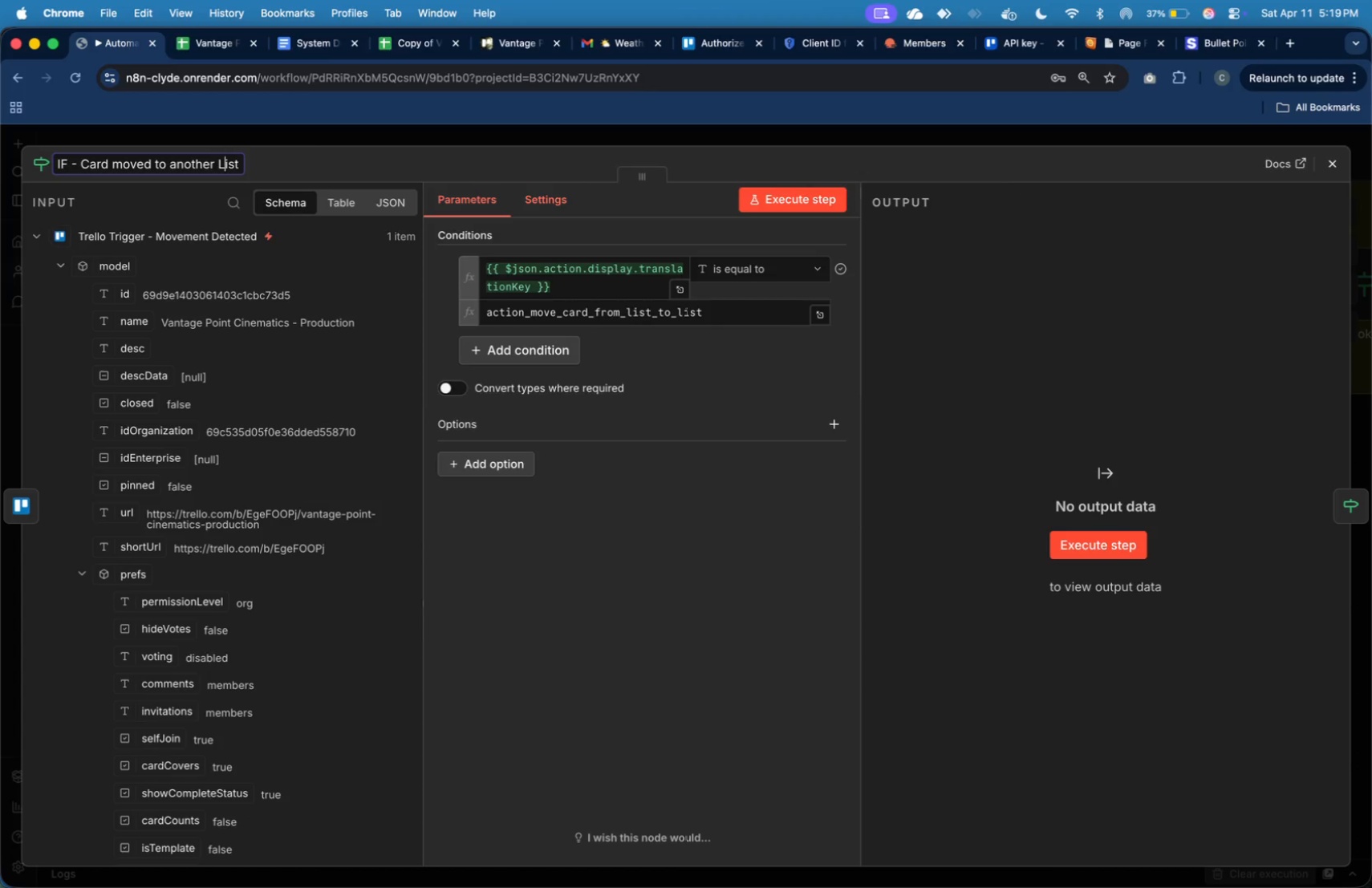 
key(ArrowRight)
 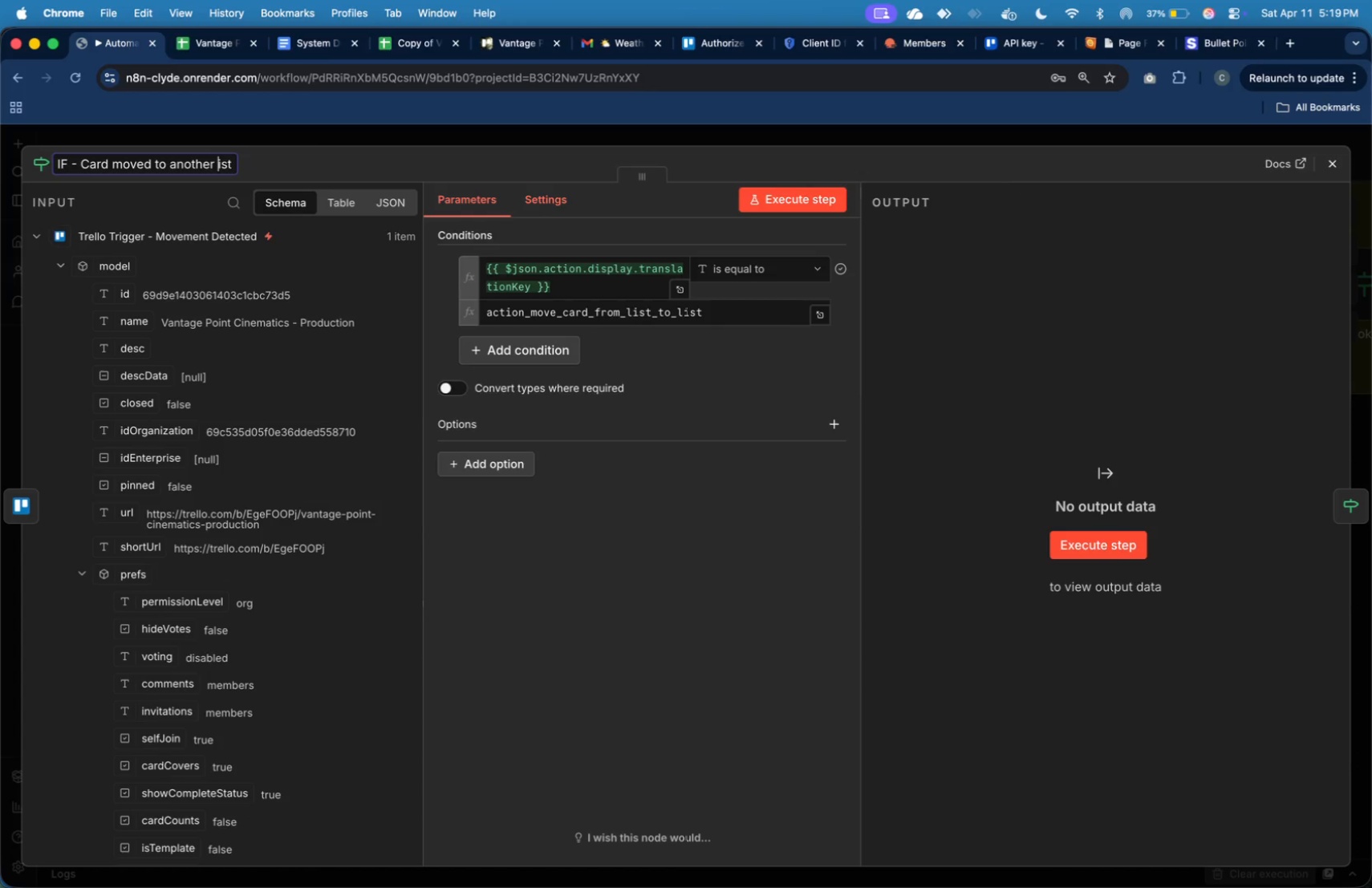 
key(Backspace)
 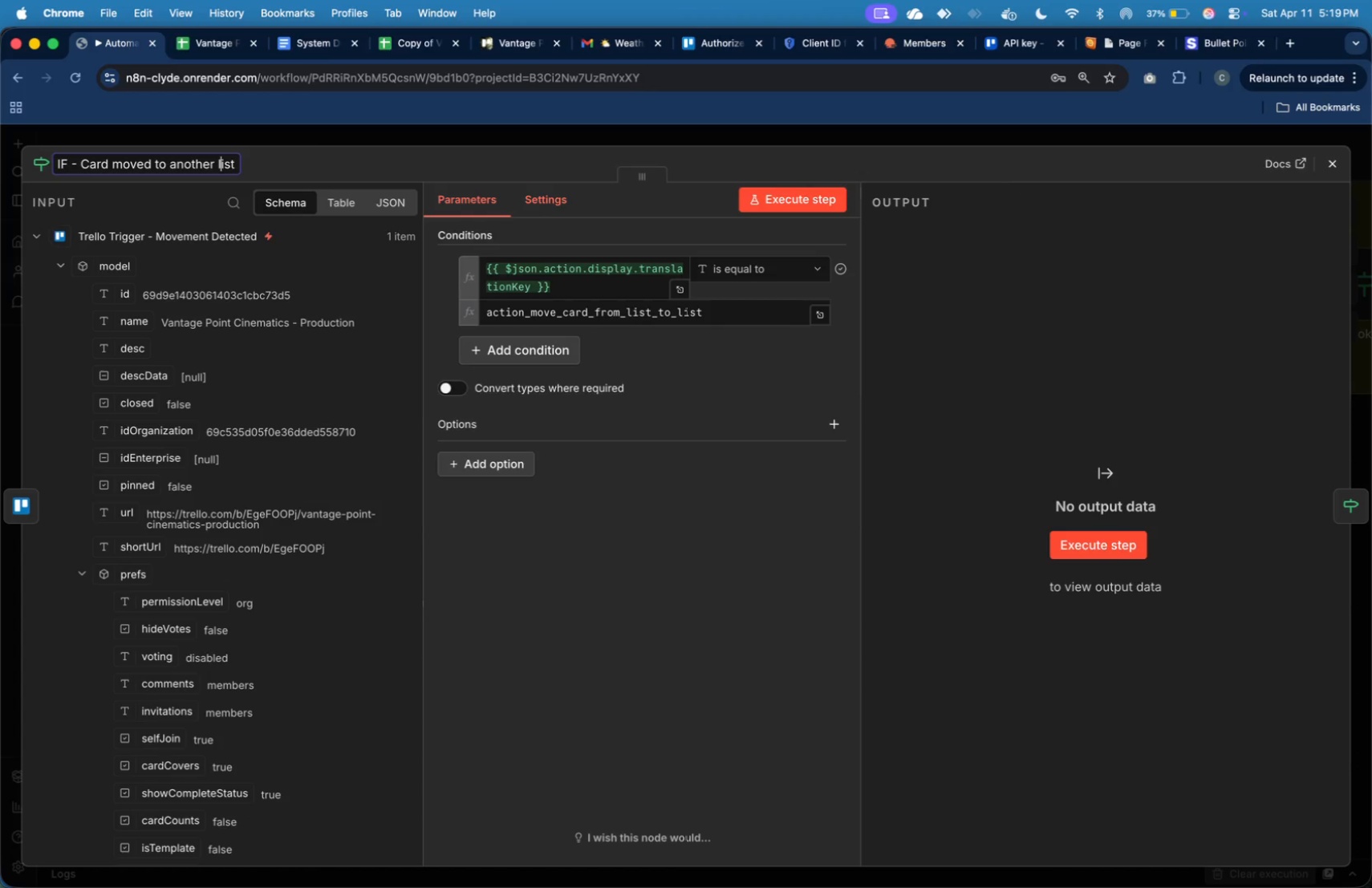 
key(L)
 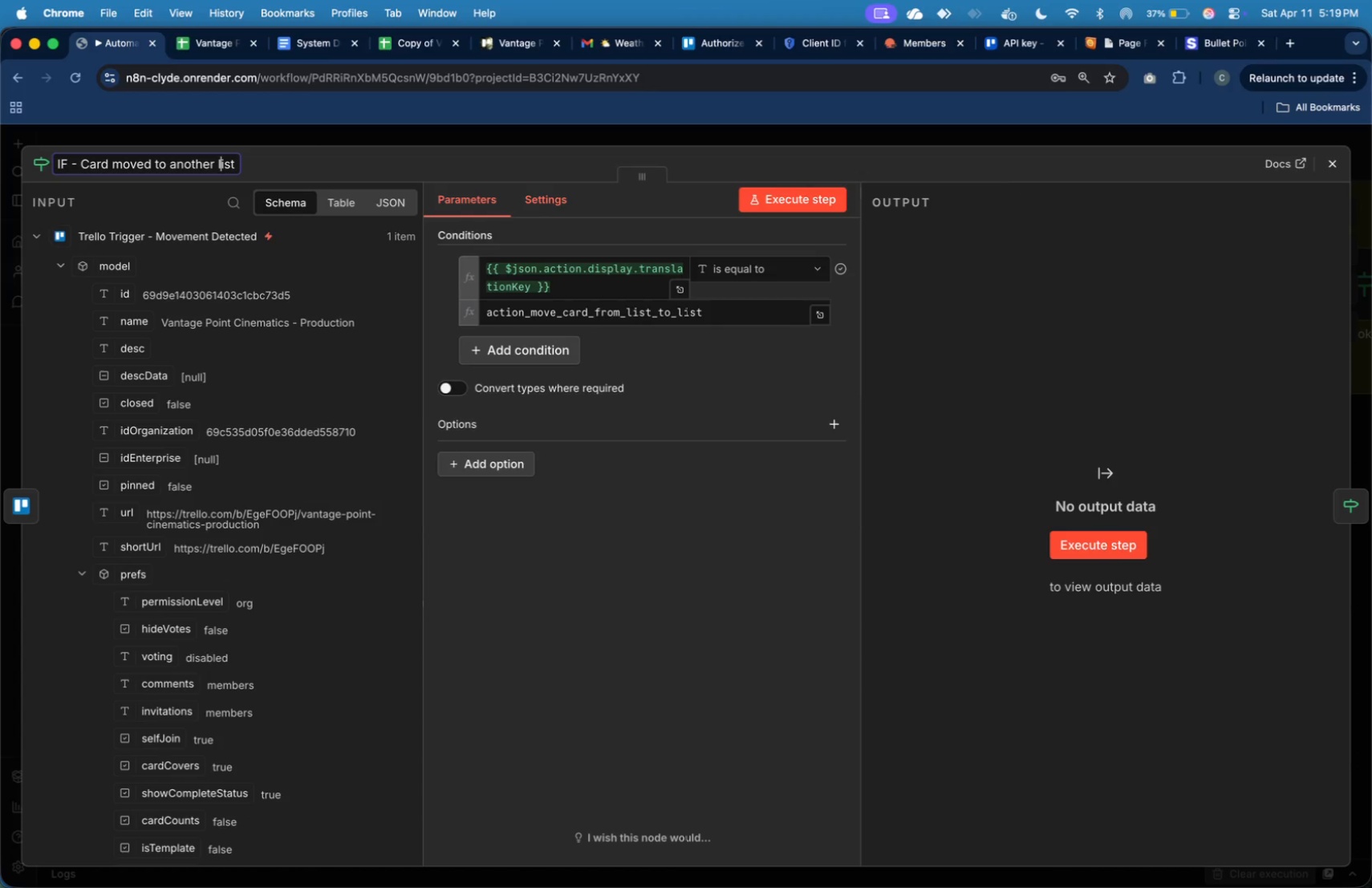 
key(ArrowLeft)
 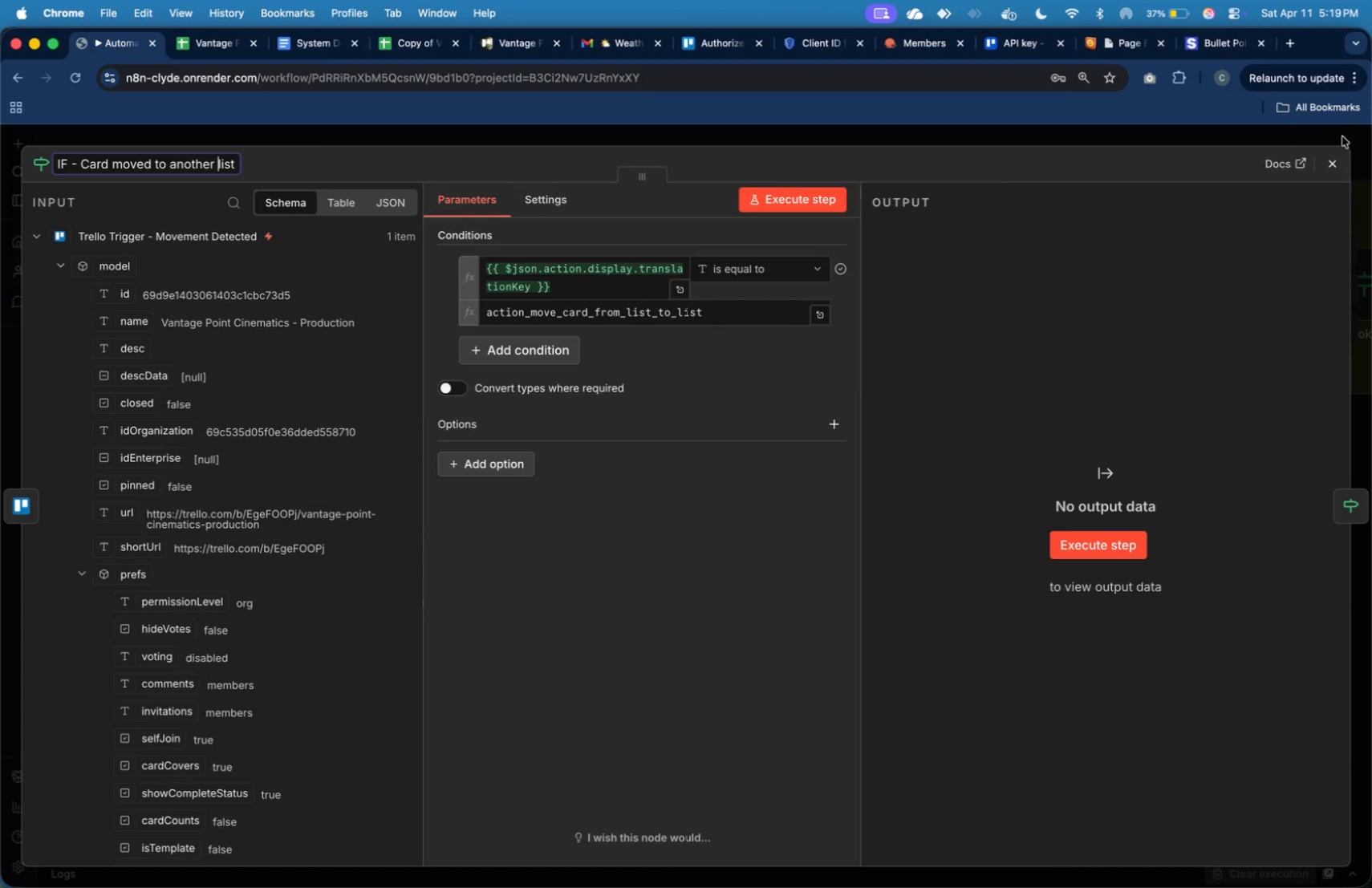 
left_click([1334, 163])
 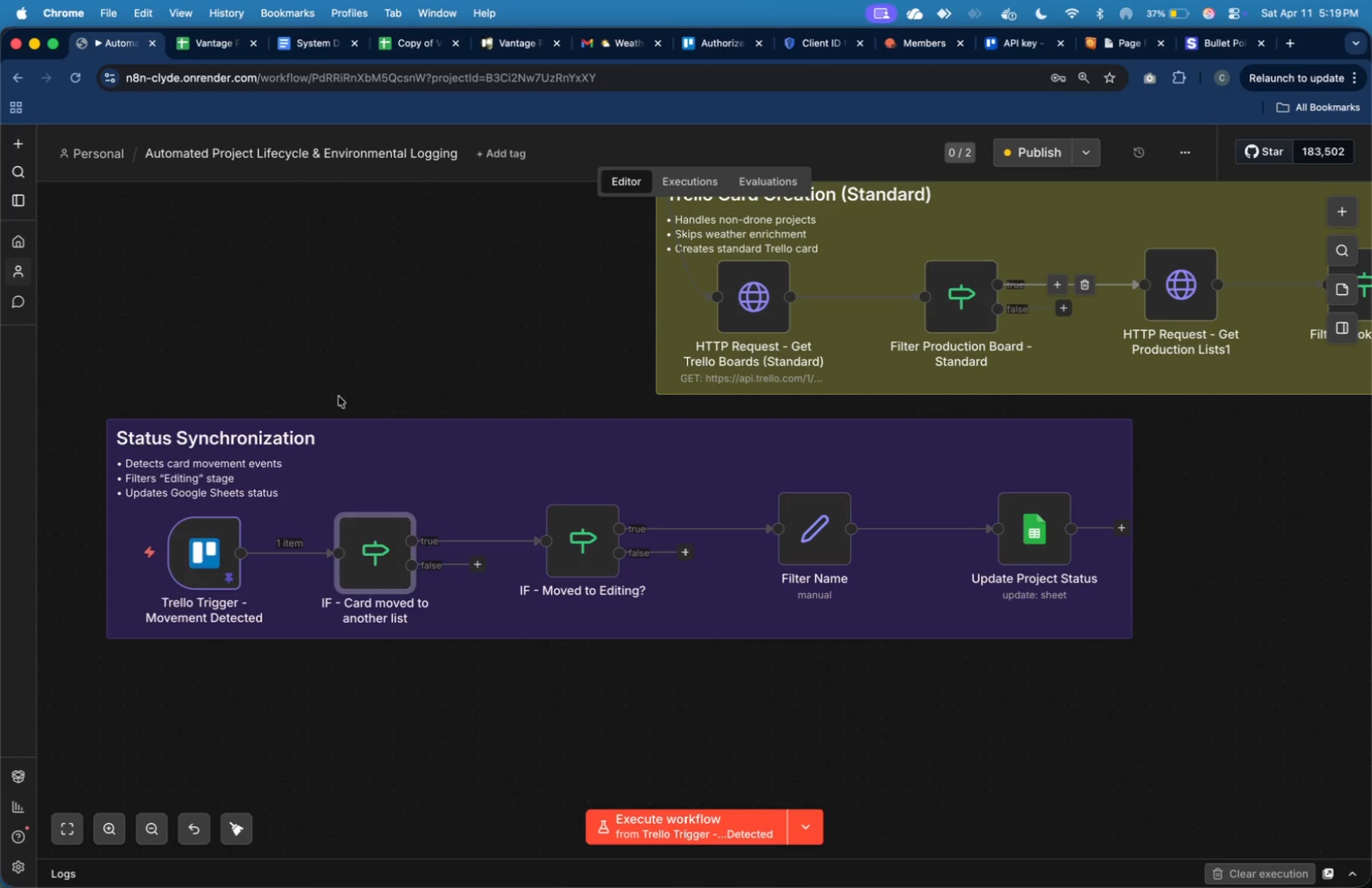 
left_click([326, 391])
 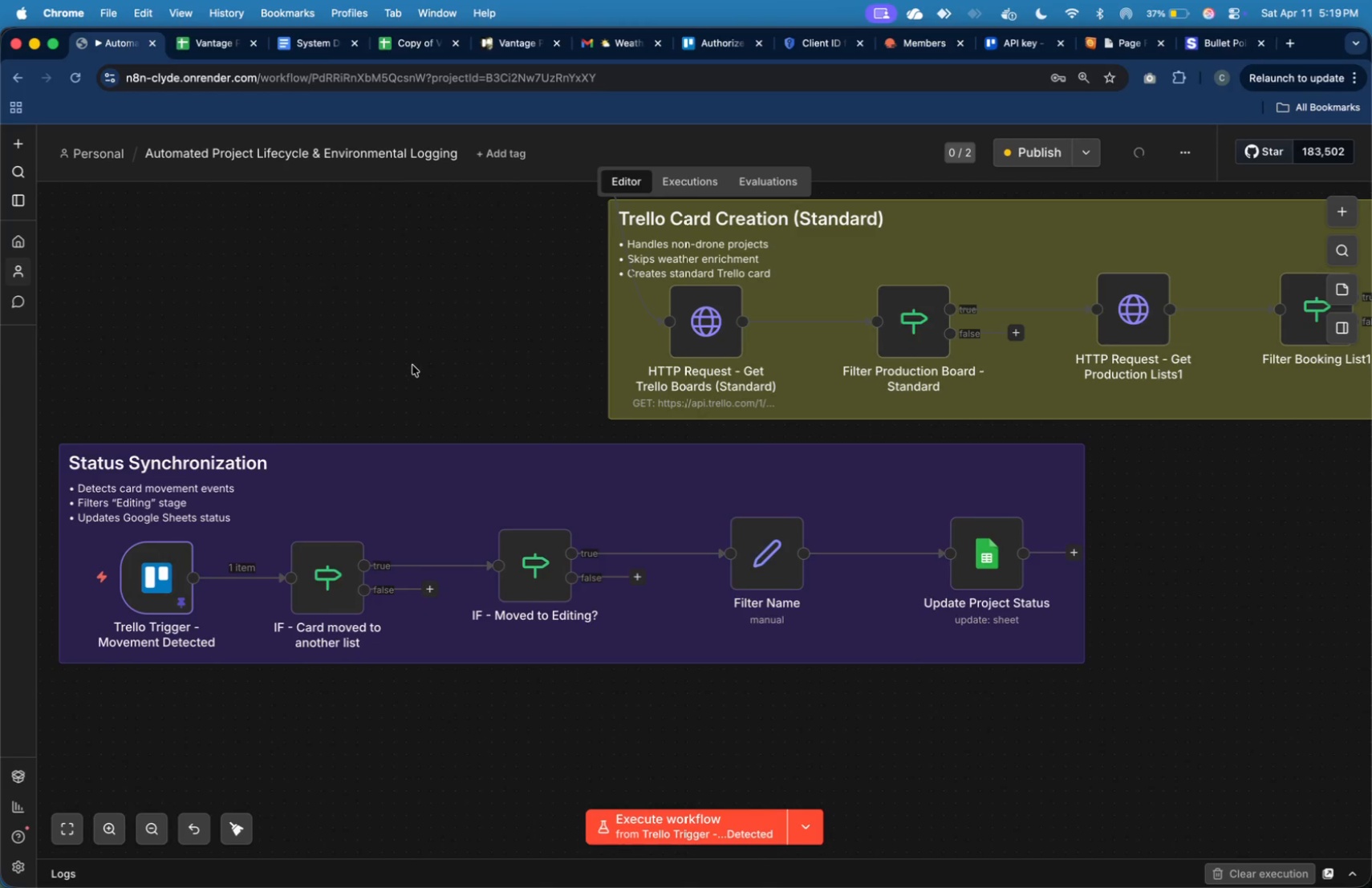 
wait(6.45)
 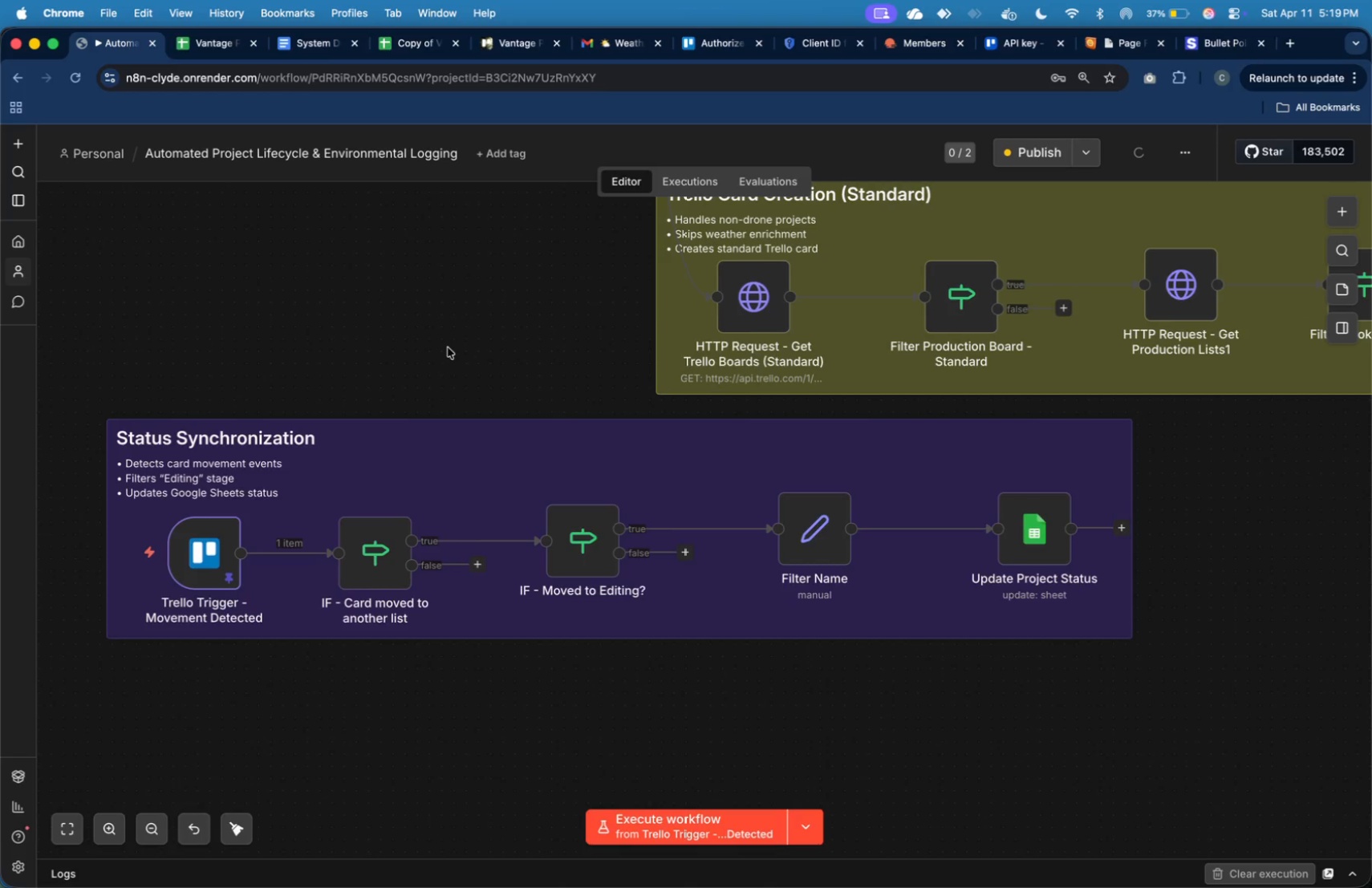 
double_click([339, 576])
 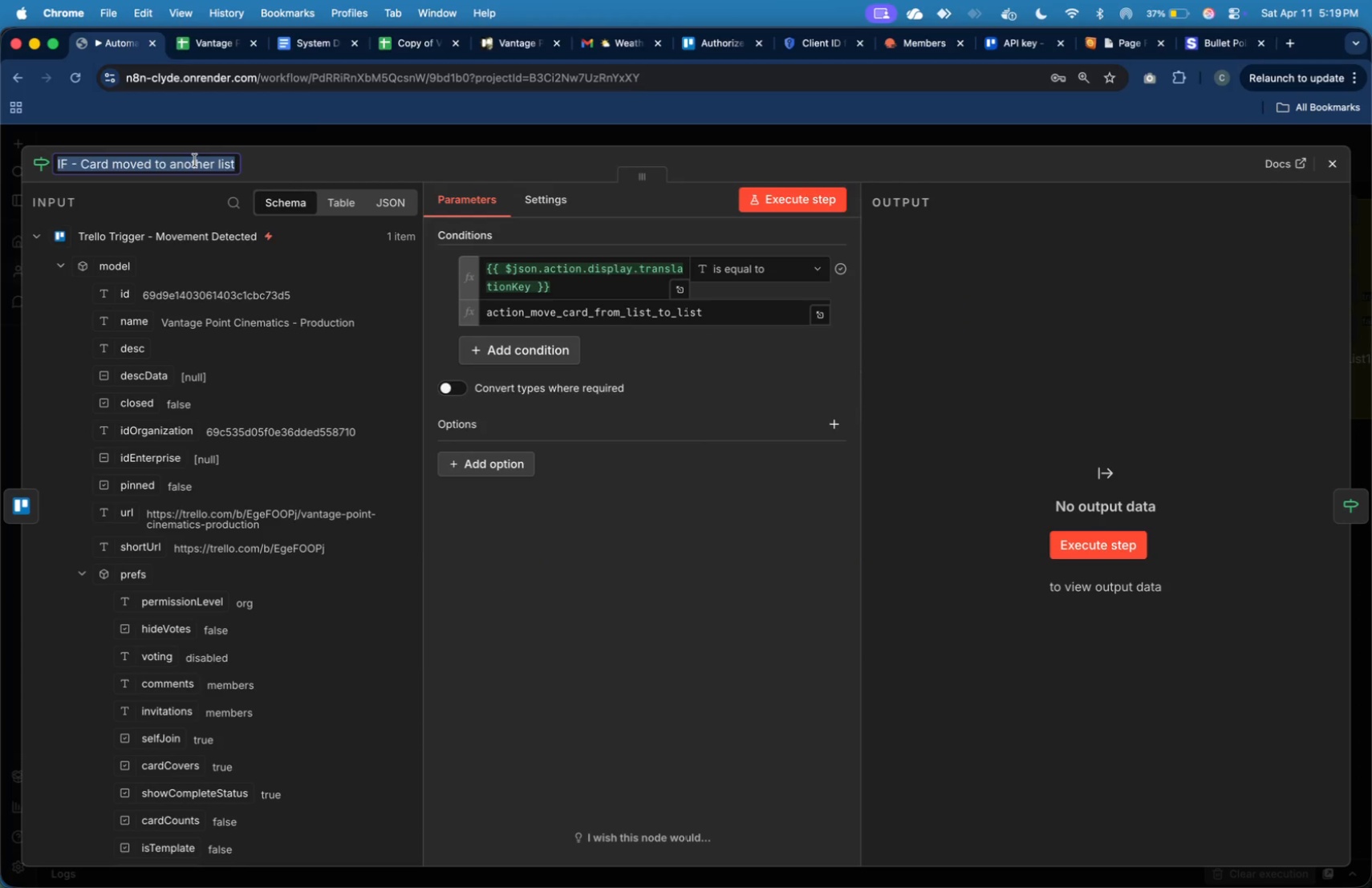 
key(ArrowDown)
 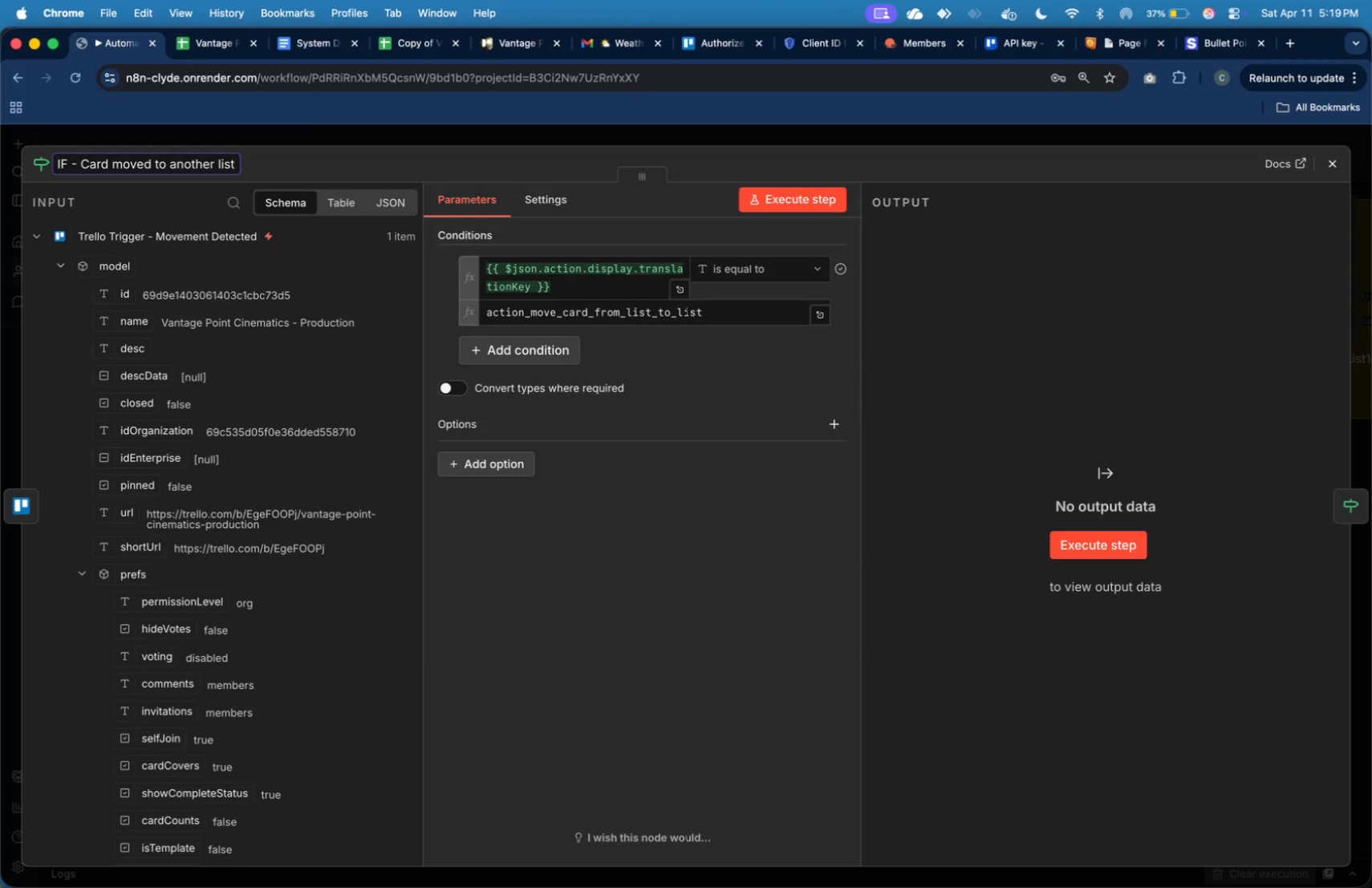 
key(Shift+Slash)
 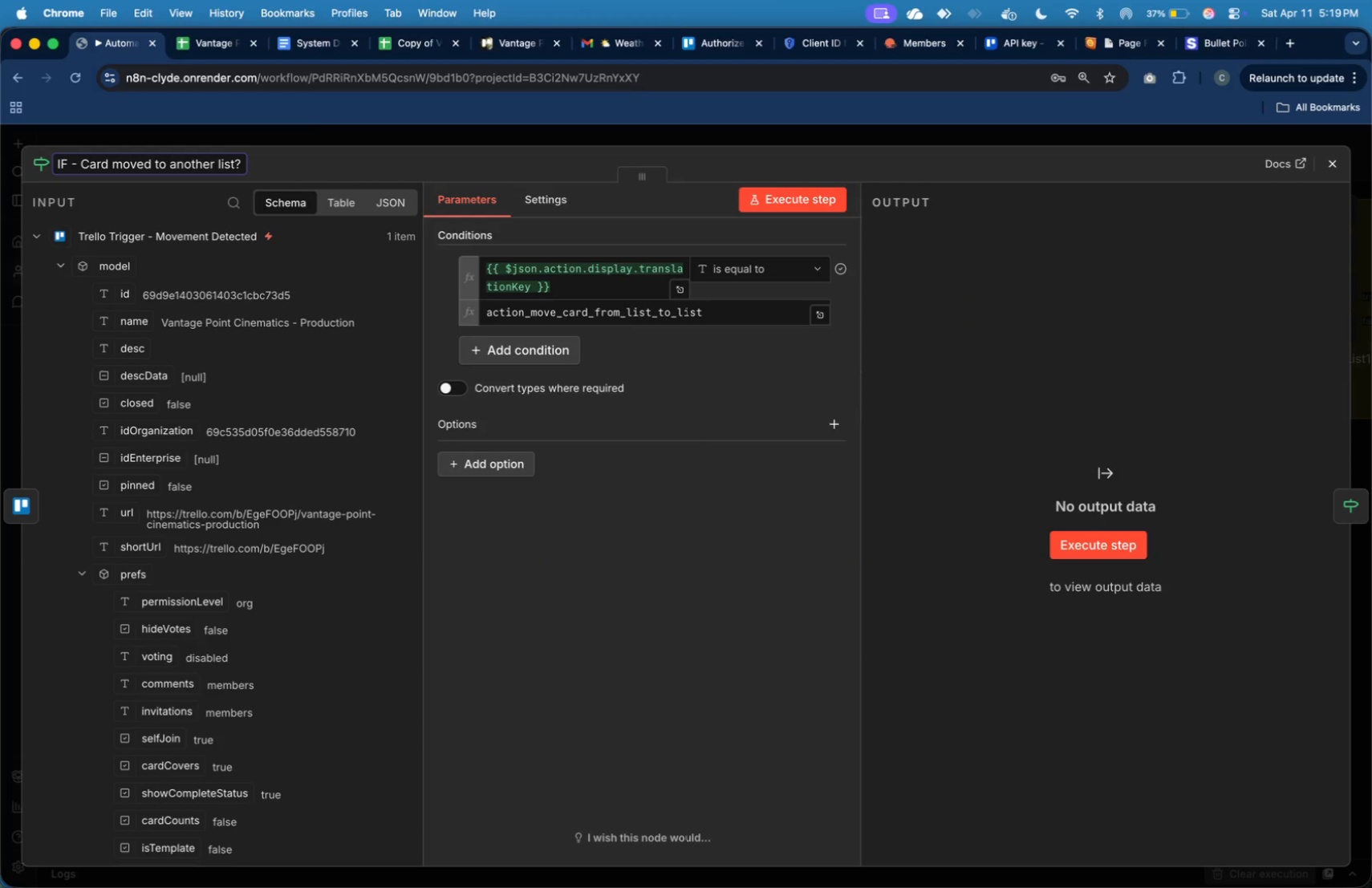 
key(Enter)
 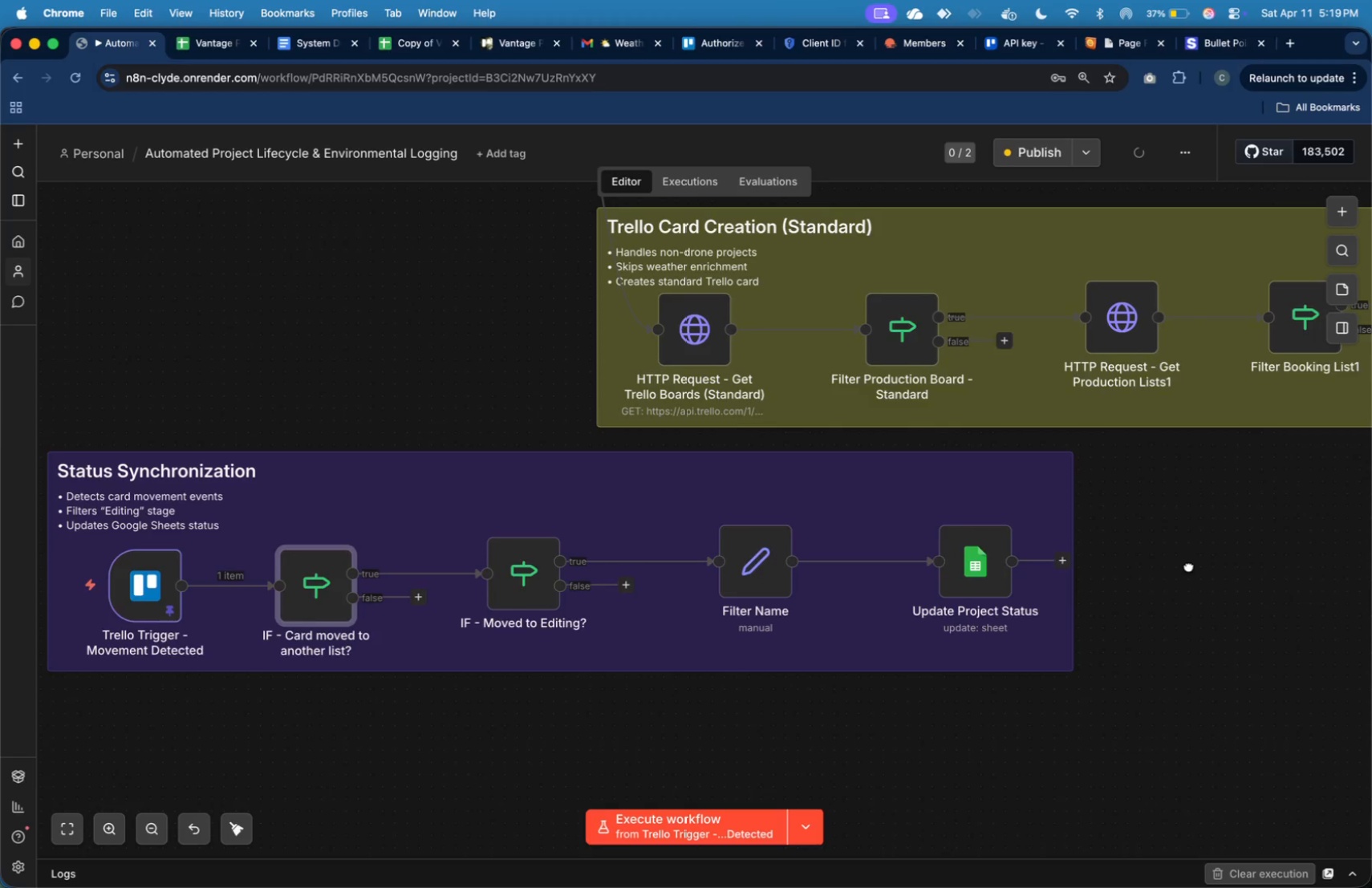 
wait(12.78)
 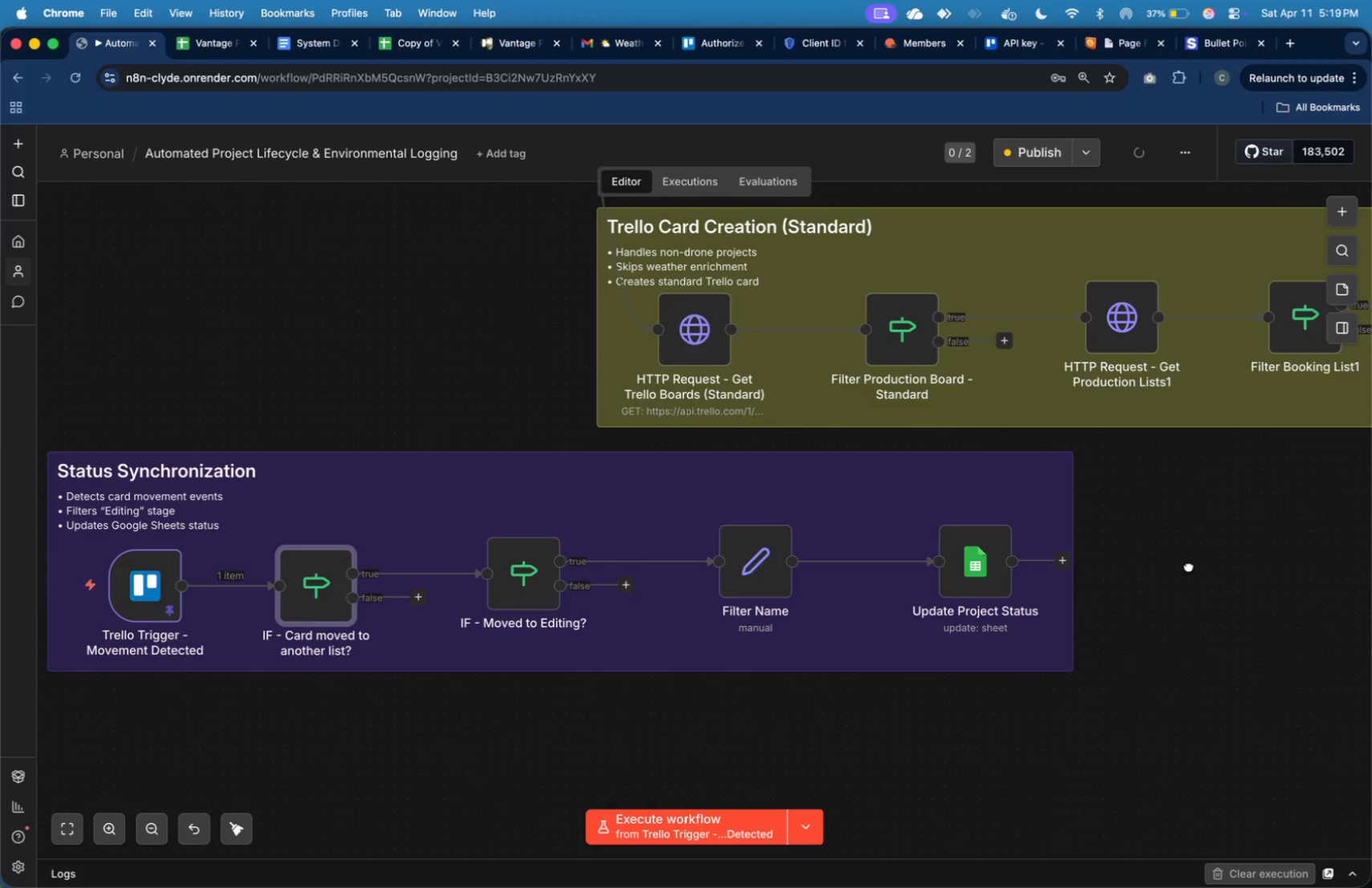 
left_click([942, 293])
 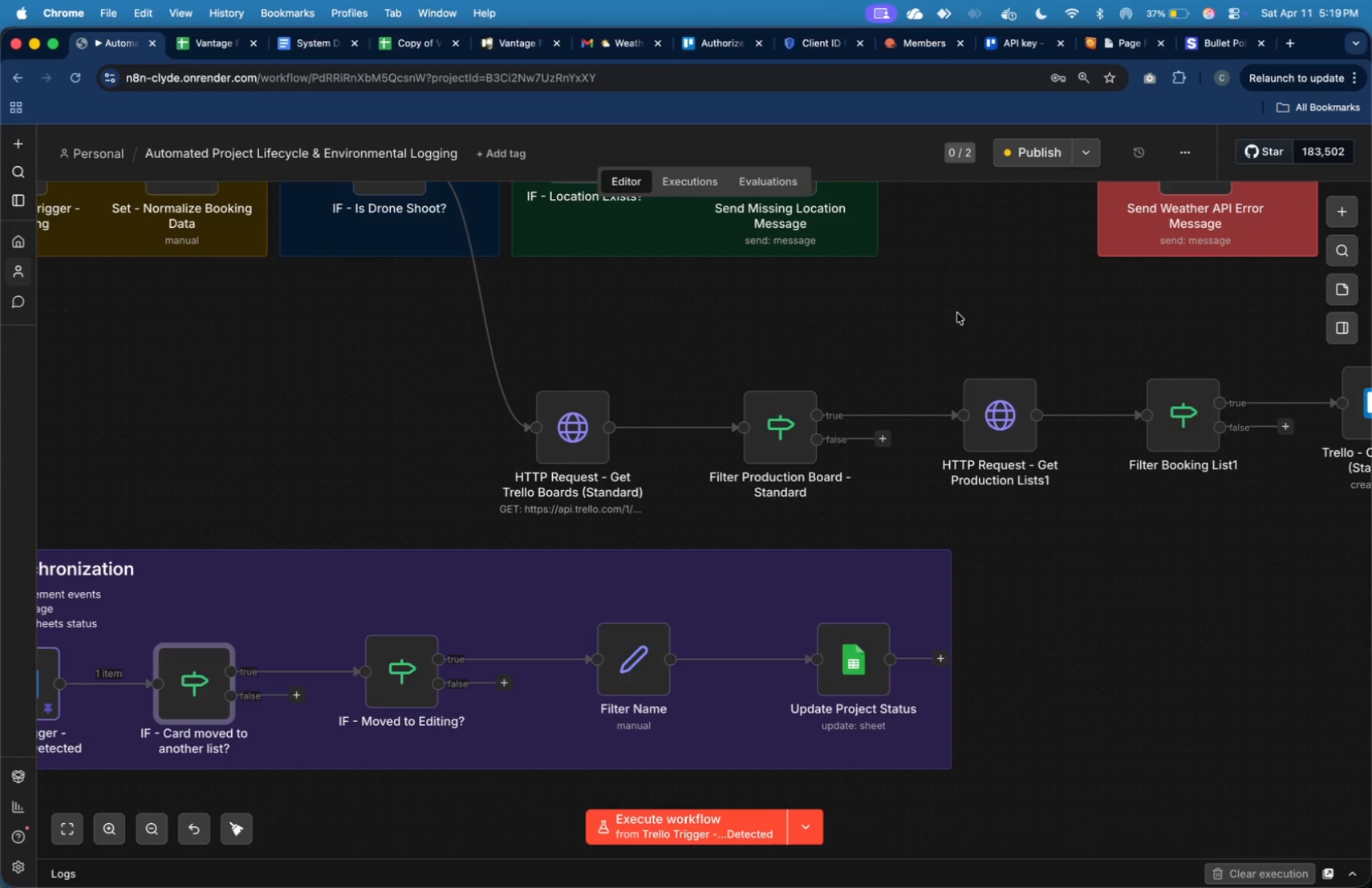 
key(Meta+Z)
 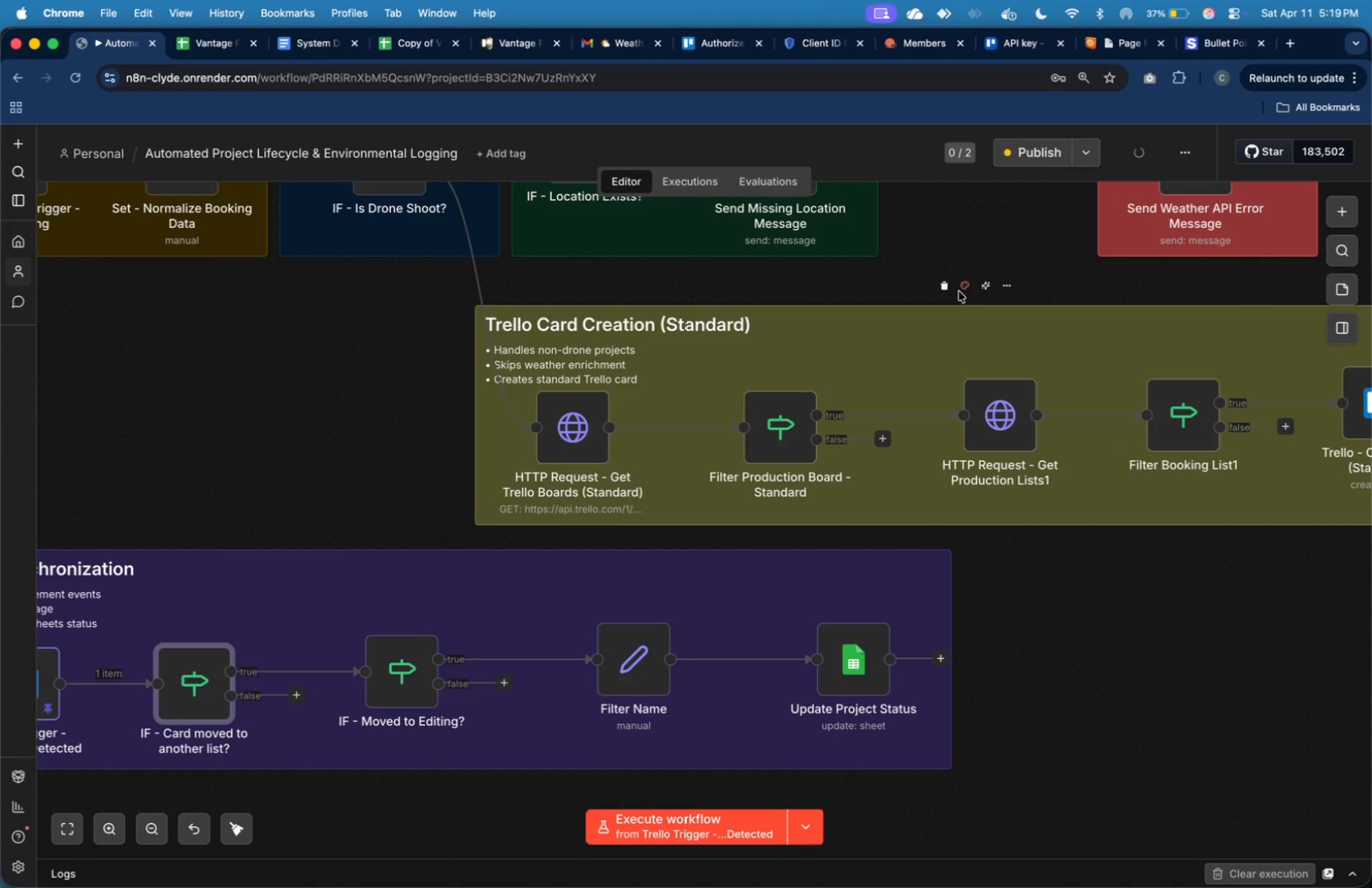 
left_click([962, 290])
 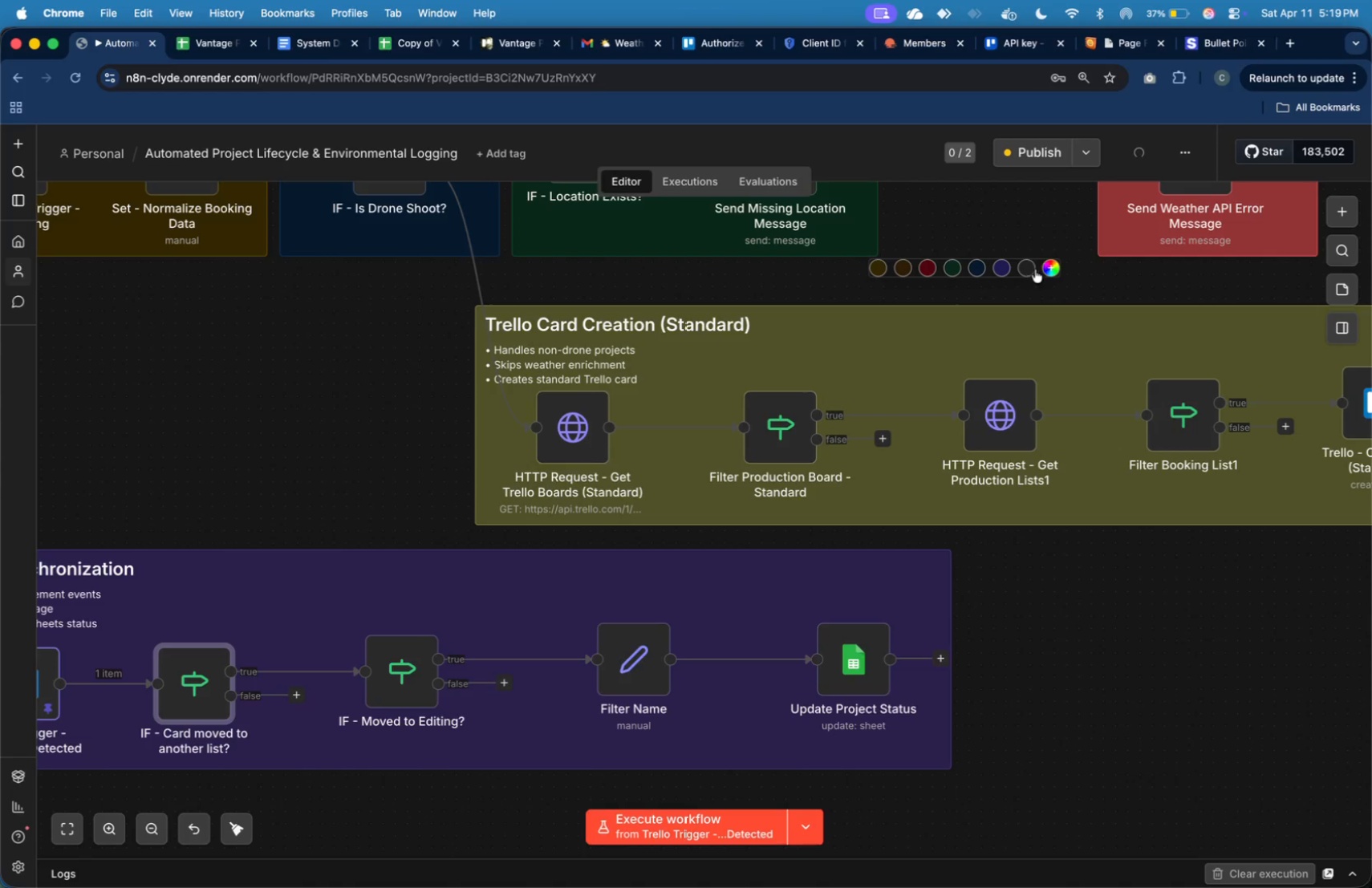 
left_click([1044, 270])
 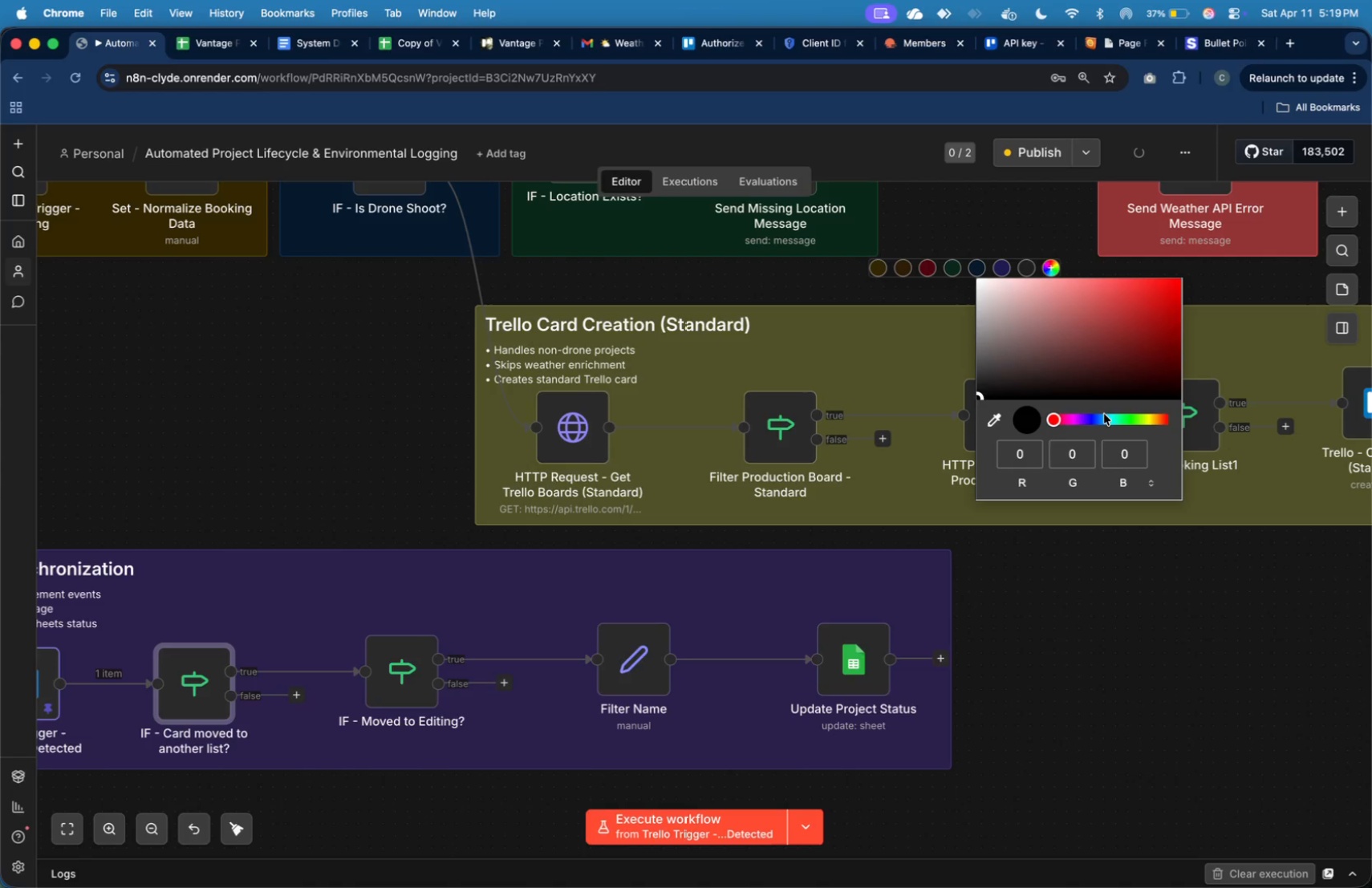 
left_click([1119, 419])
 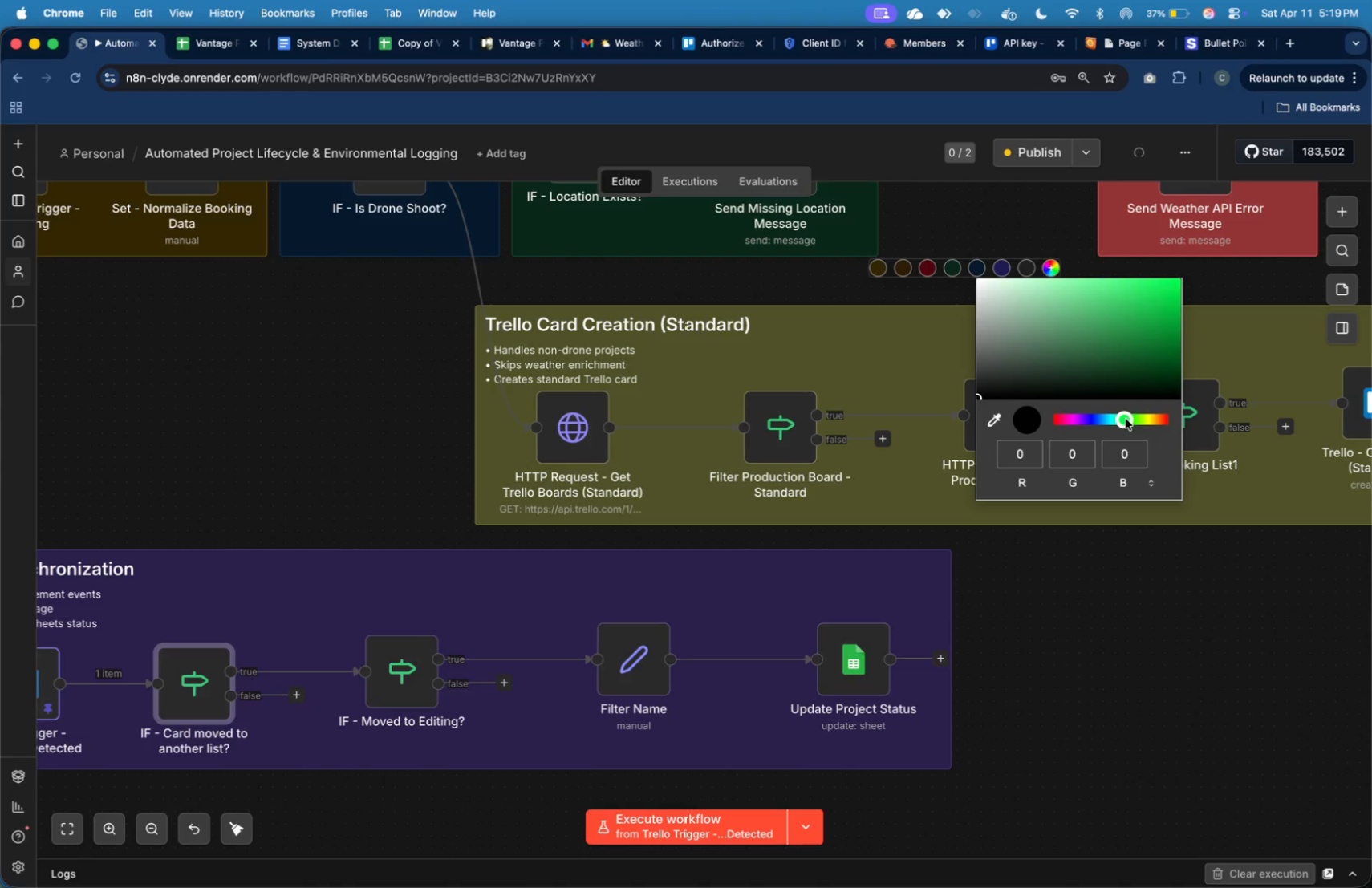 
left_click([1068, 363])
 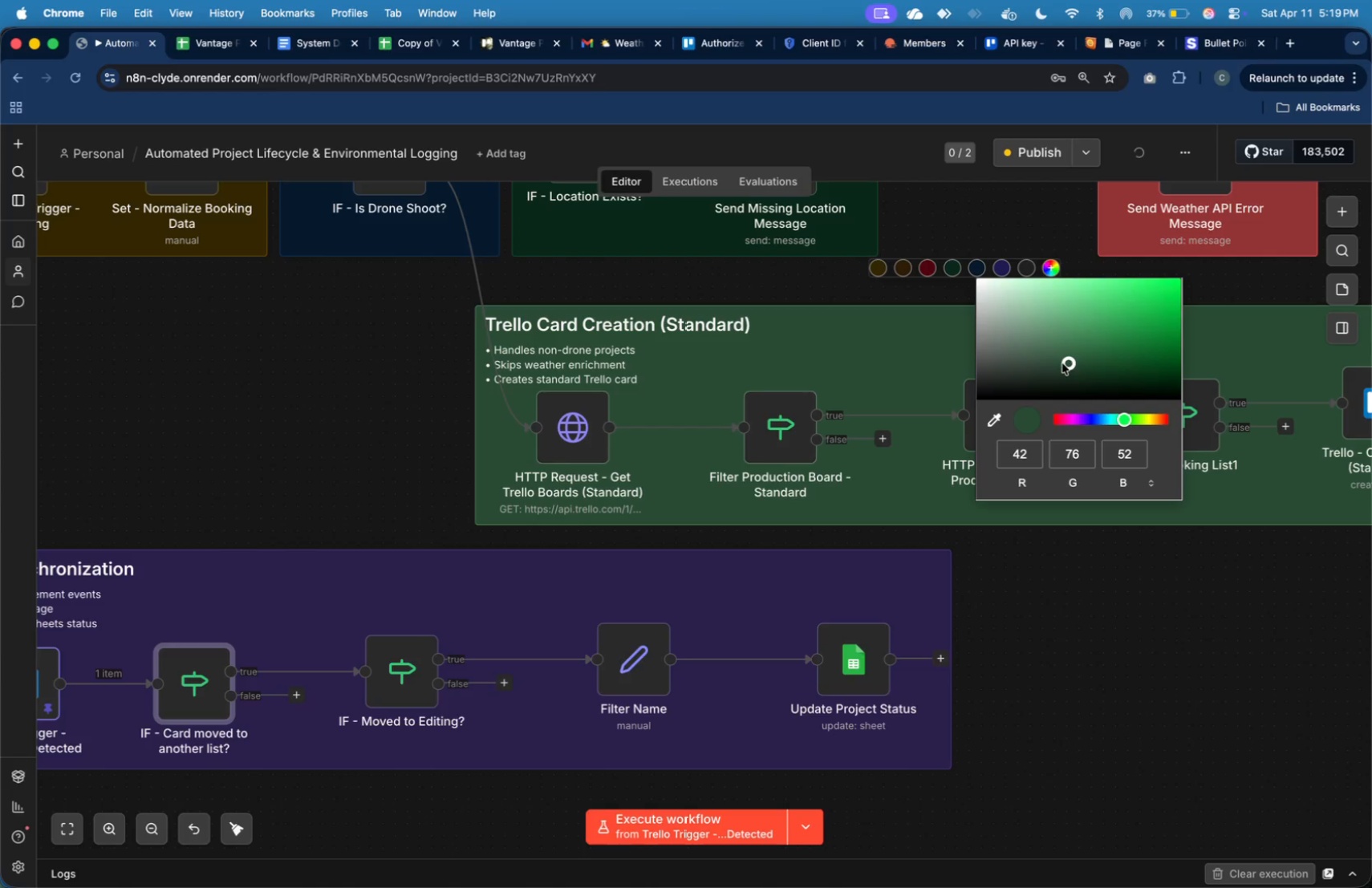 
left_click([1060, 367])
 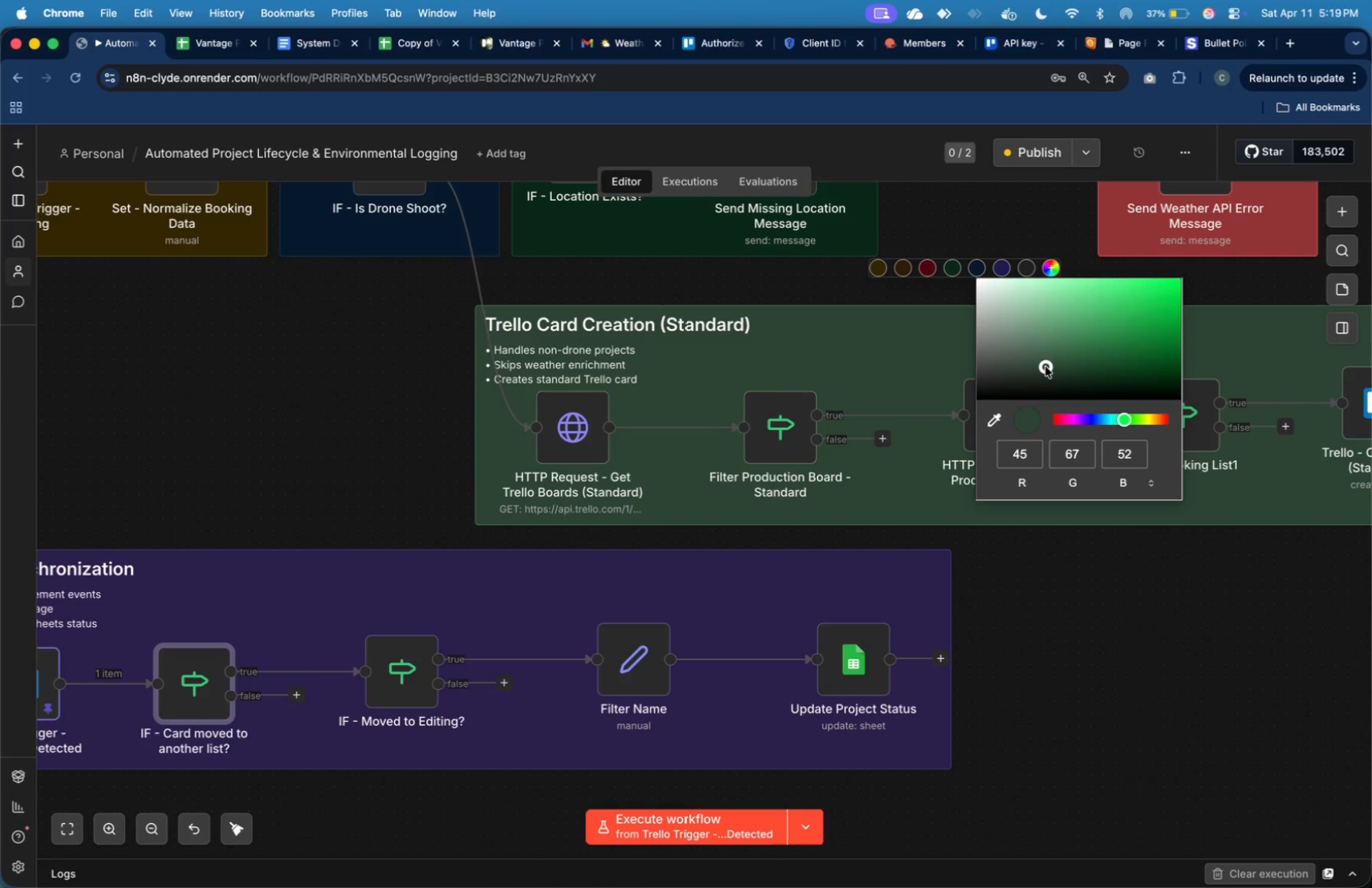 
left_click([1046, 358])
 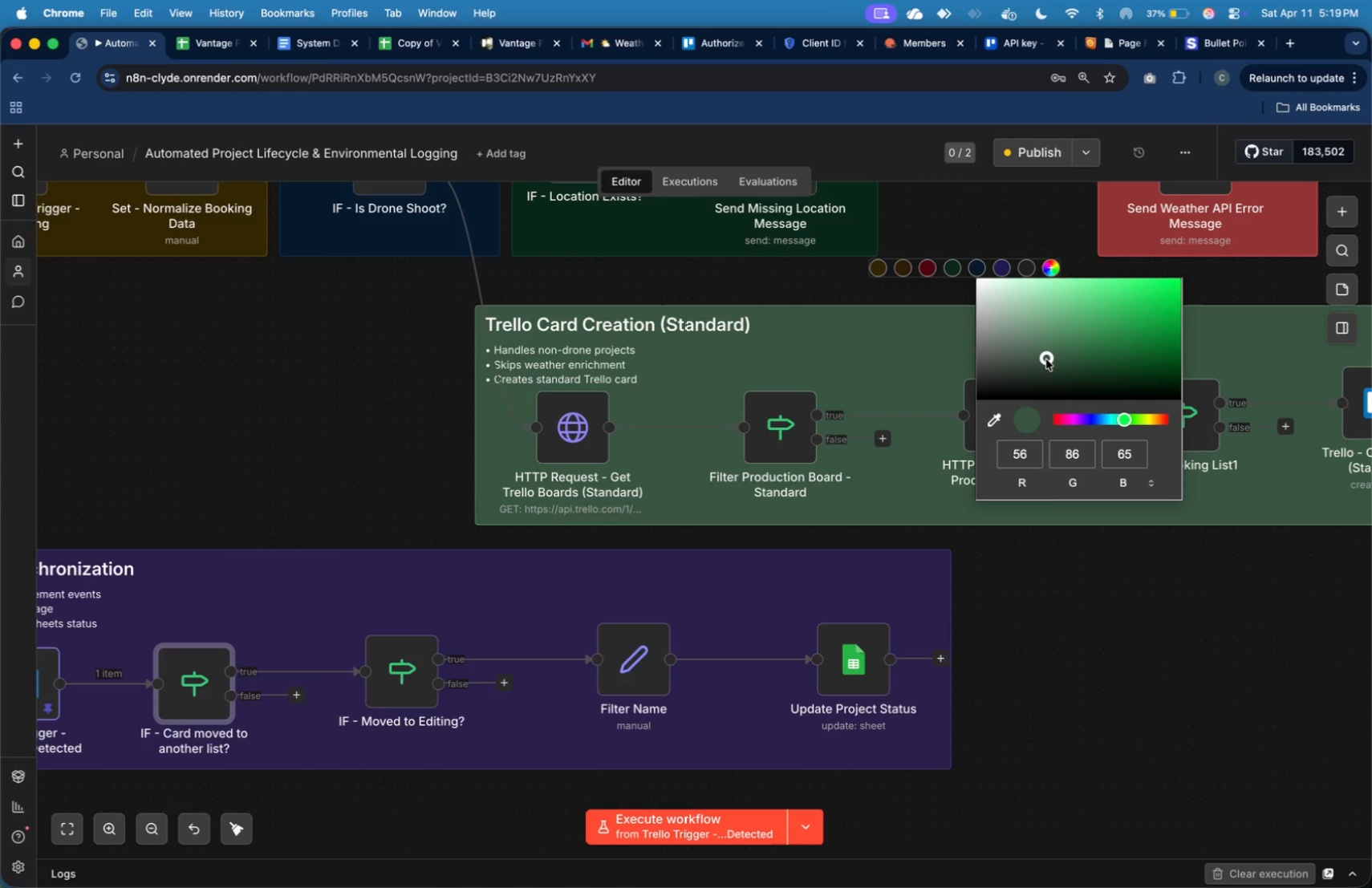 
left_click([1046, 379])
 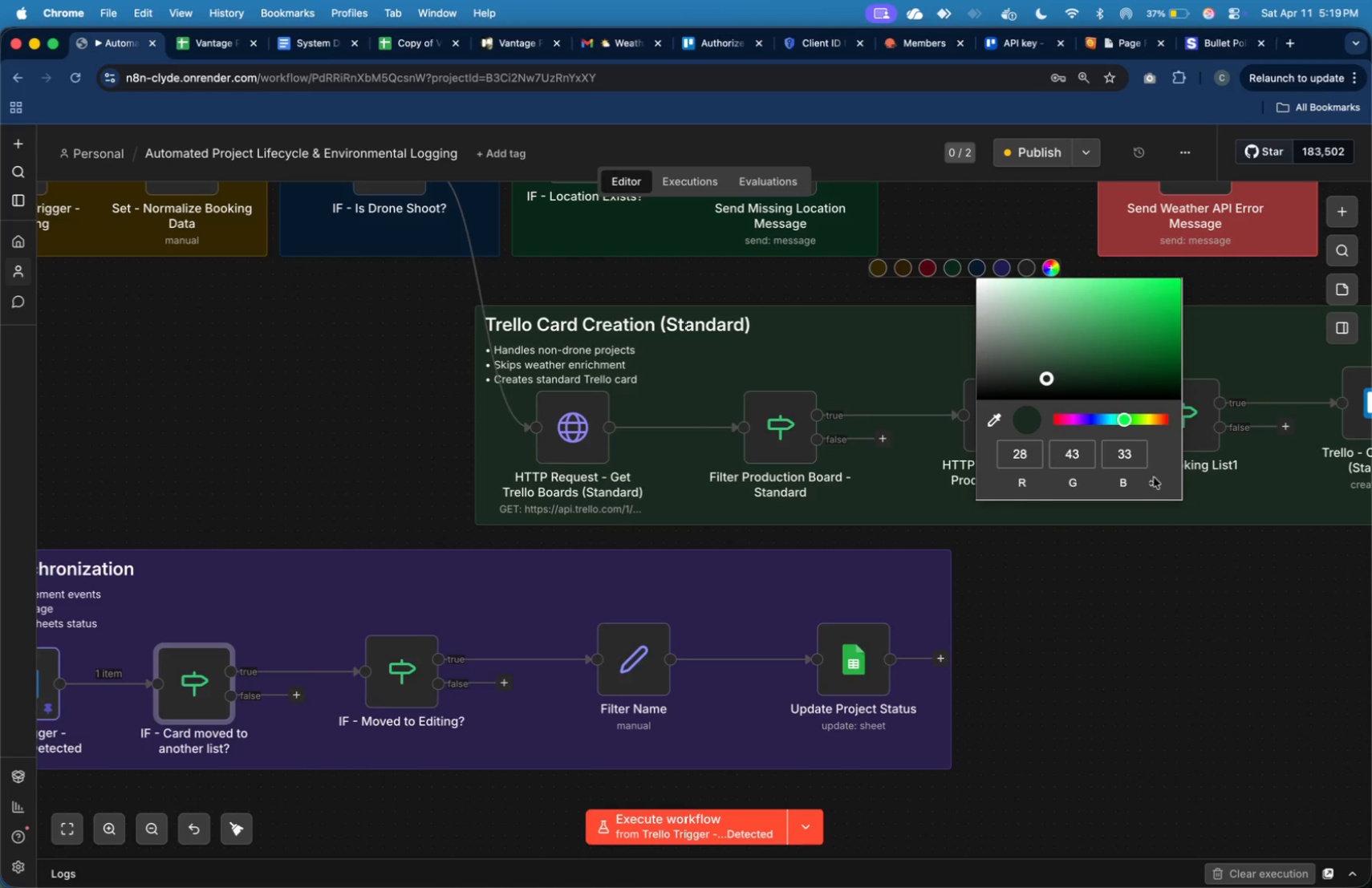 
left_click([1181, 656])
 